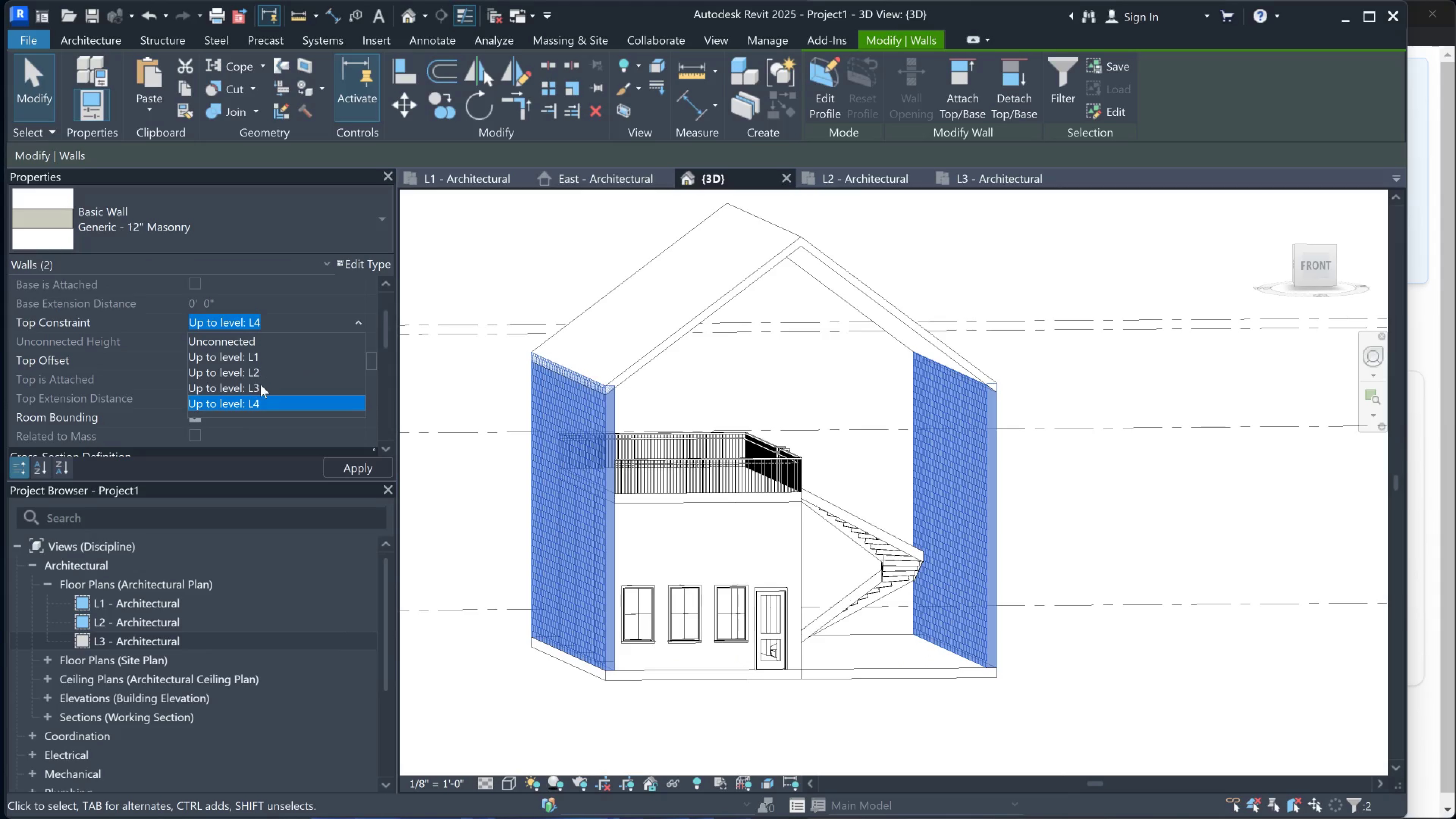 
left_click([257, 387])
 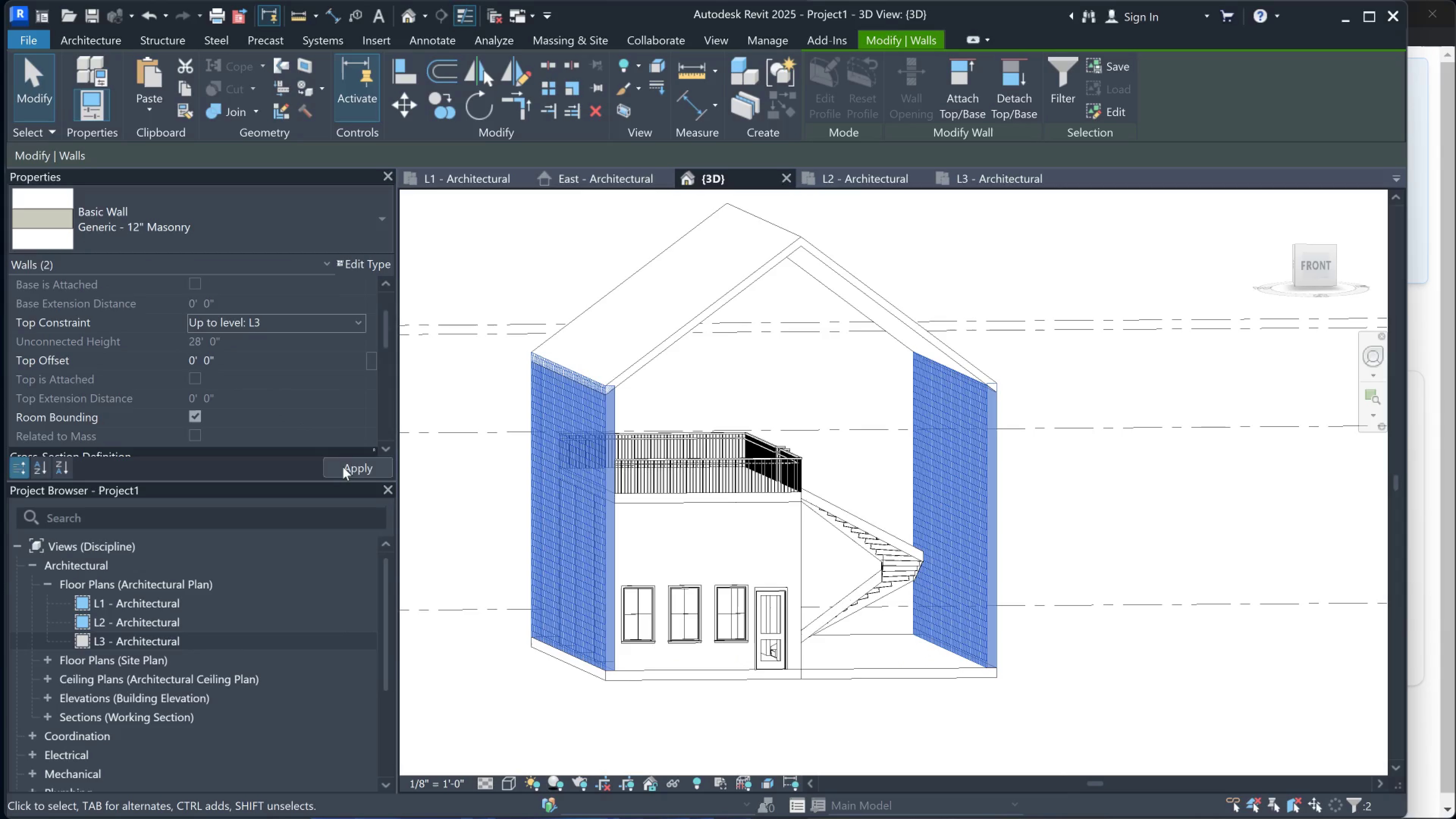 
left_click([343, 470])
 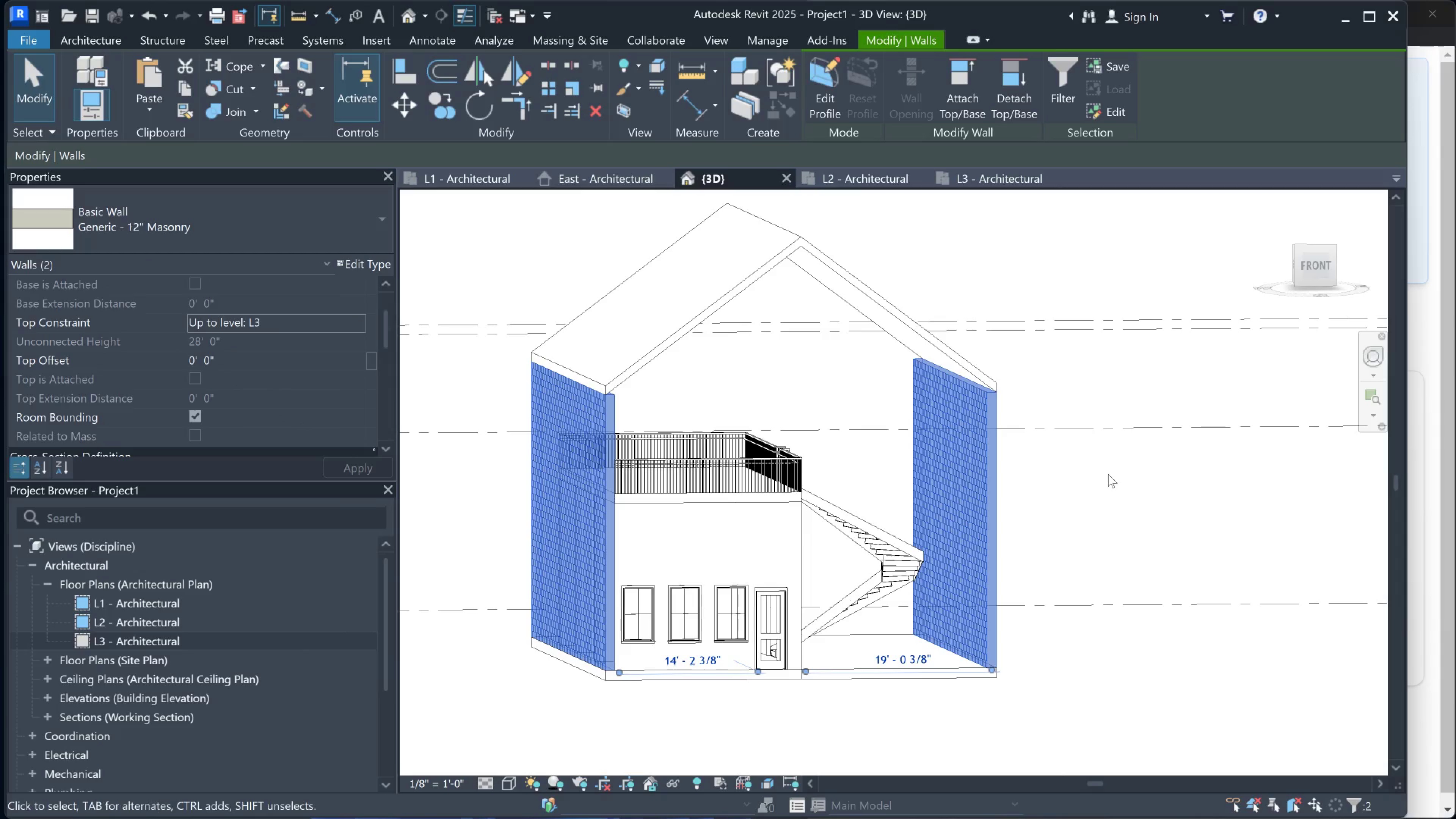 
hold_key(key=ShiftLeft, duration=1.29)
 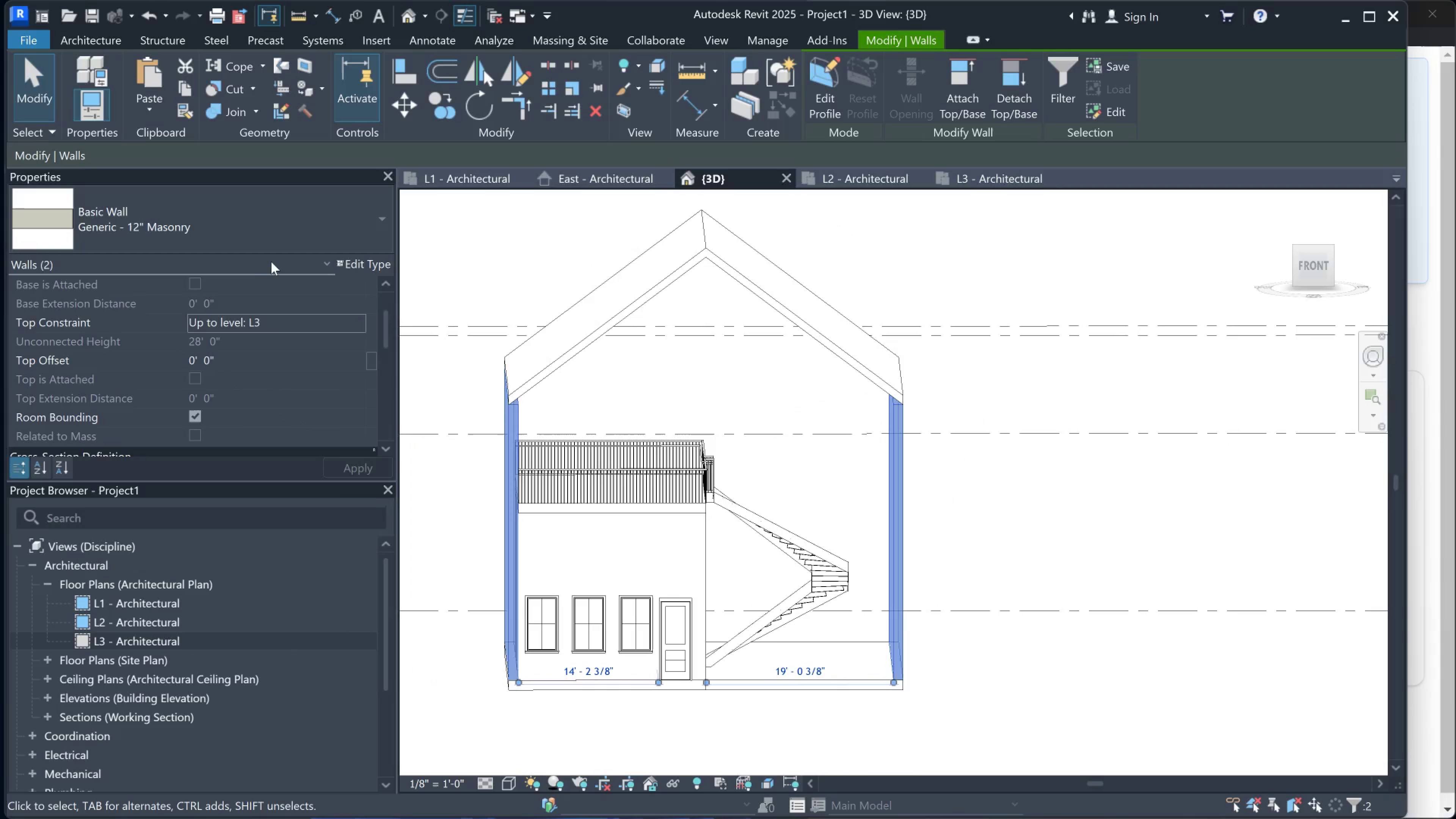 
scroll: coordinate [226, 340], scroll_direction: up, amount: 3.0
 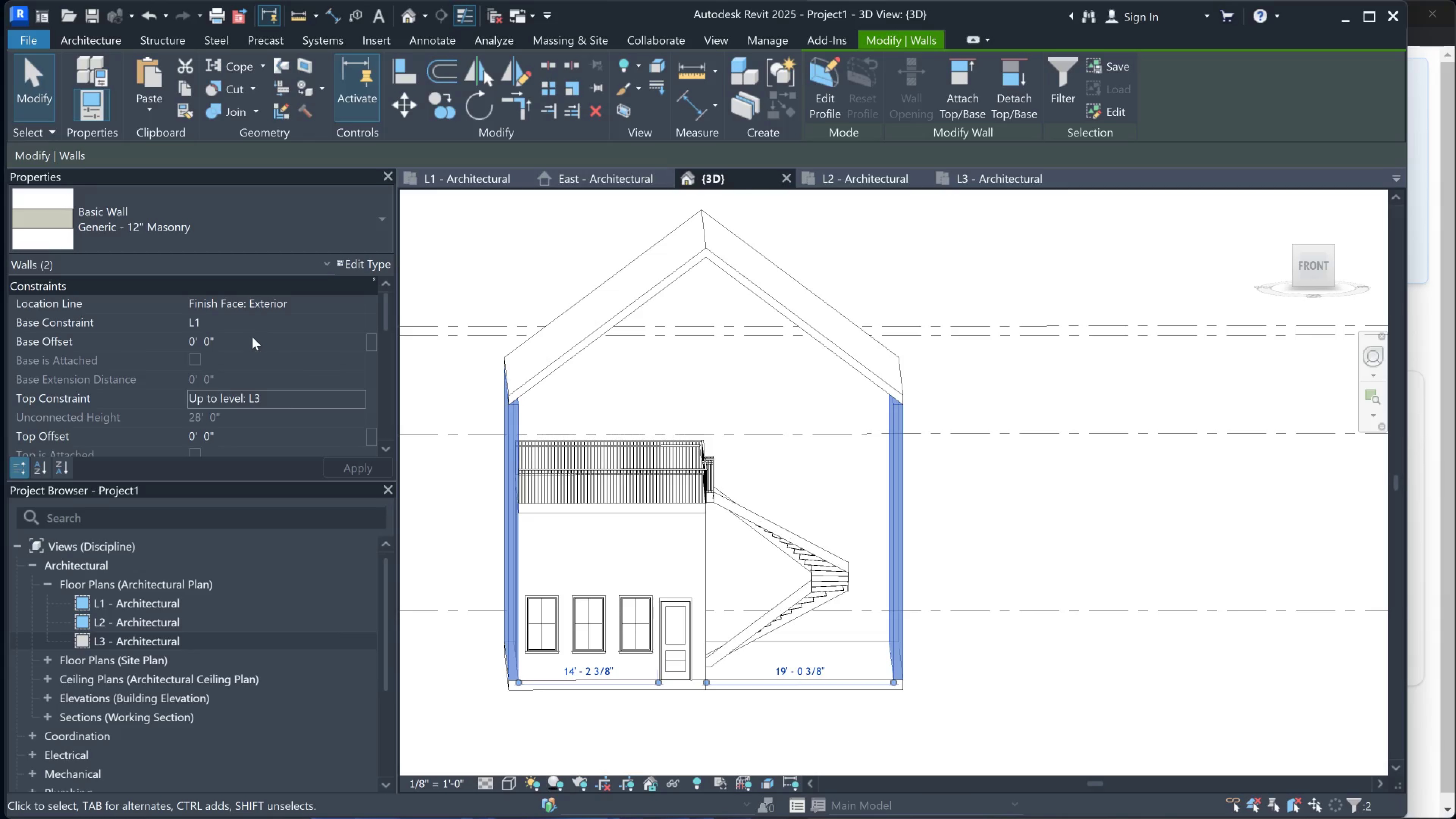 
left_click([250, 337])
 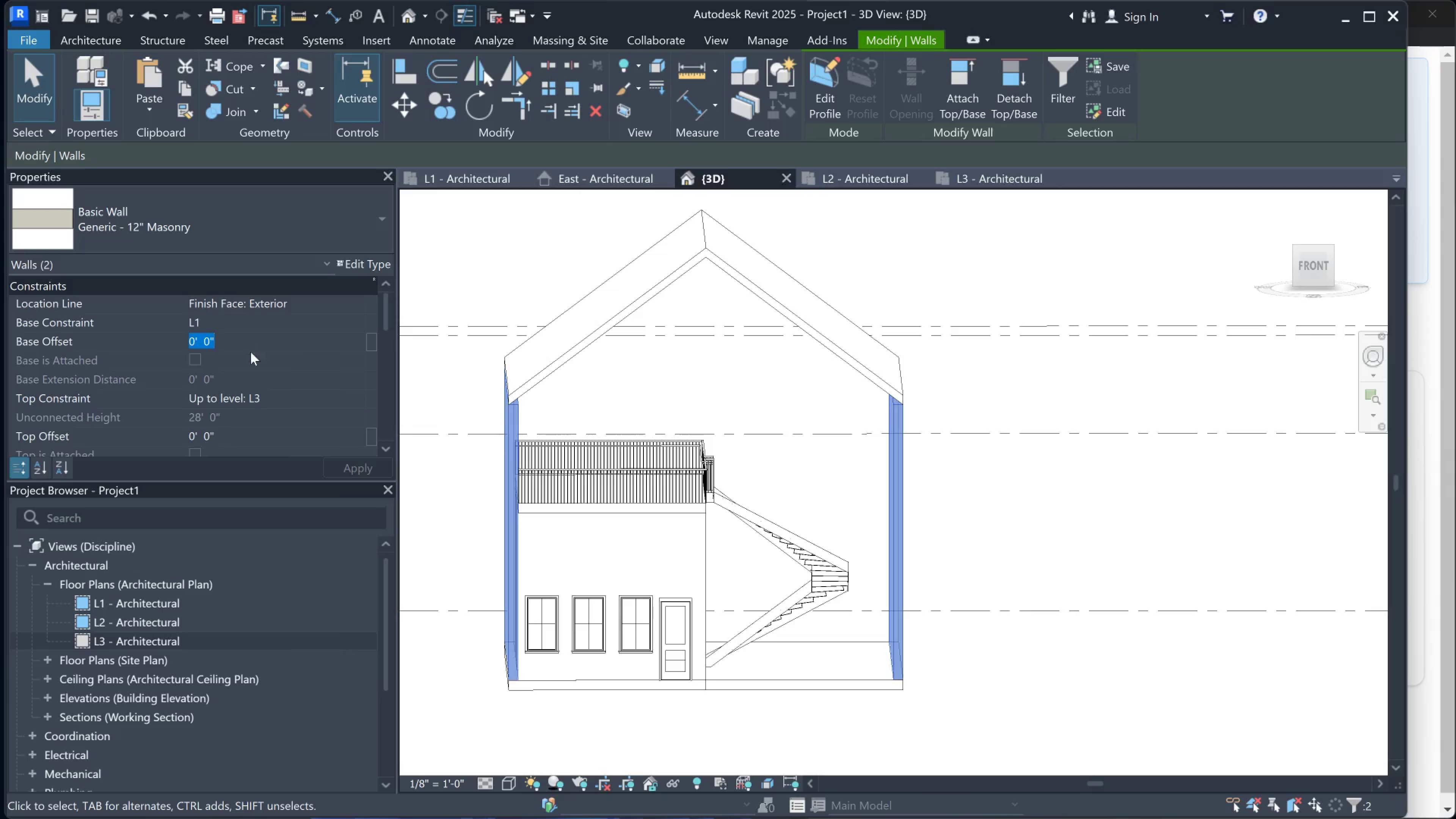 
left_click([259, 378])
 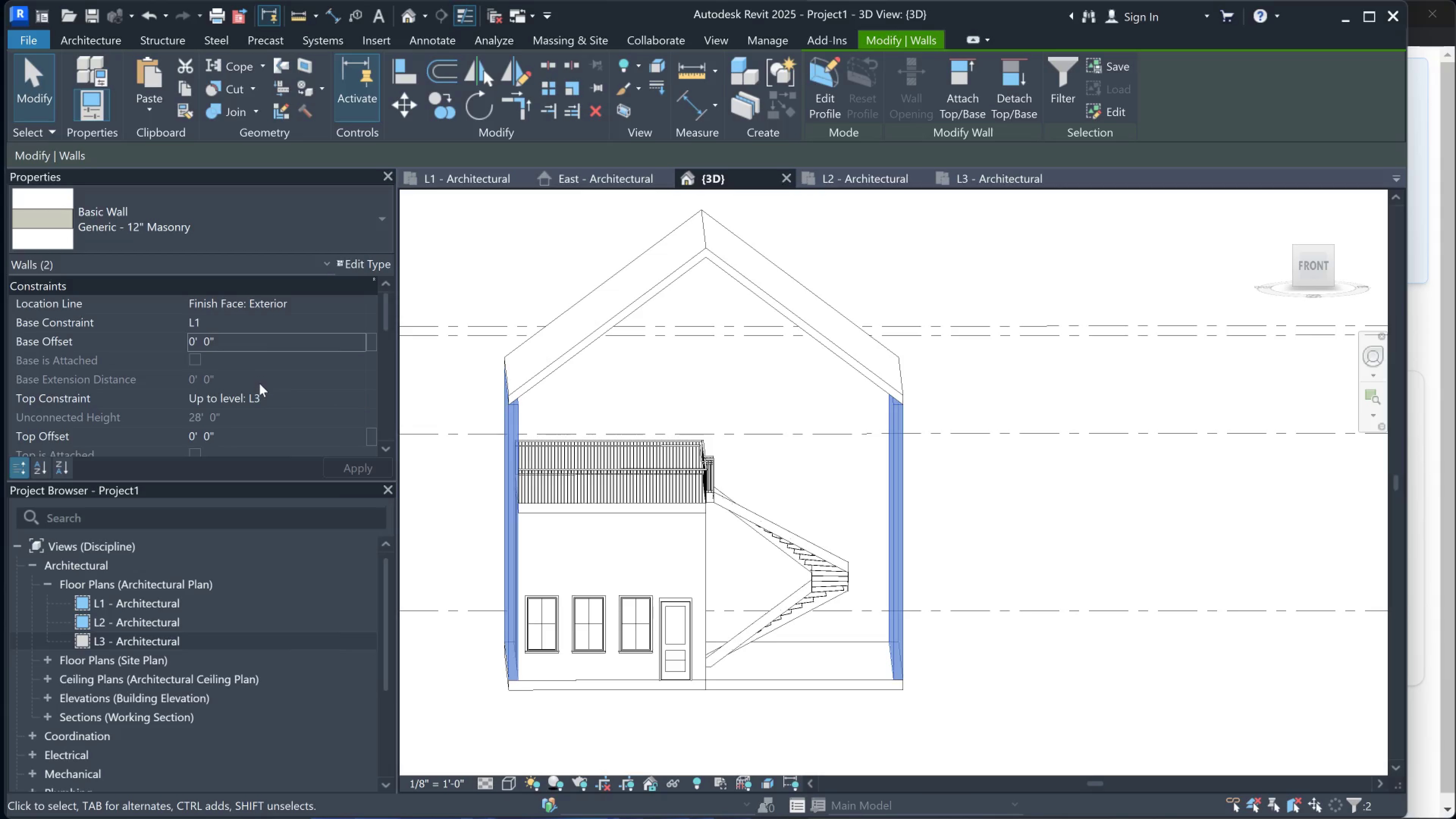 
scroll: coordinate [249, 403], scroll_direction: down, amount: 1.0
 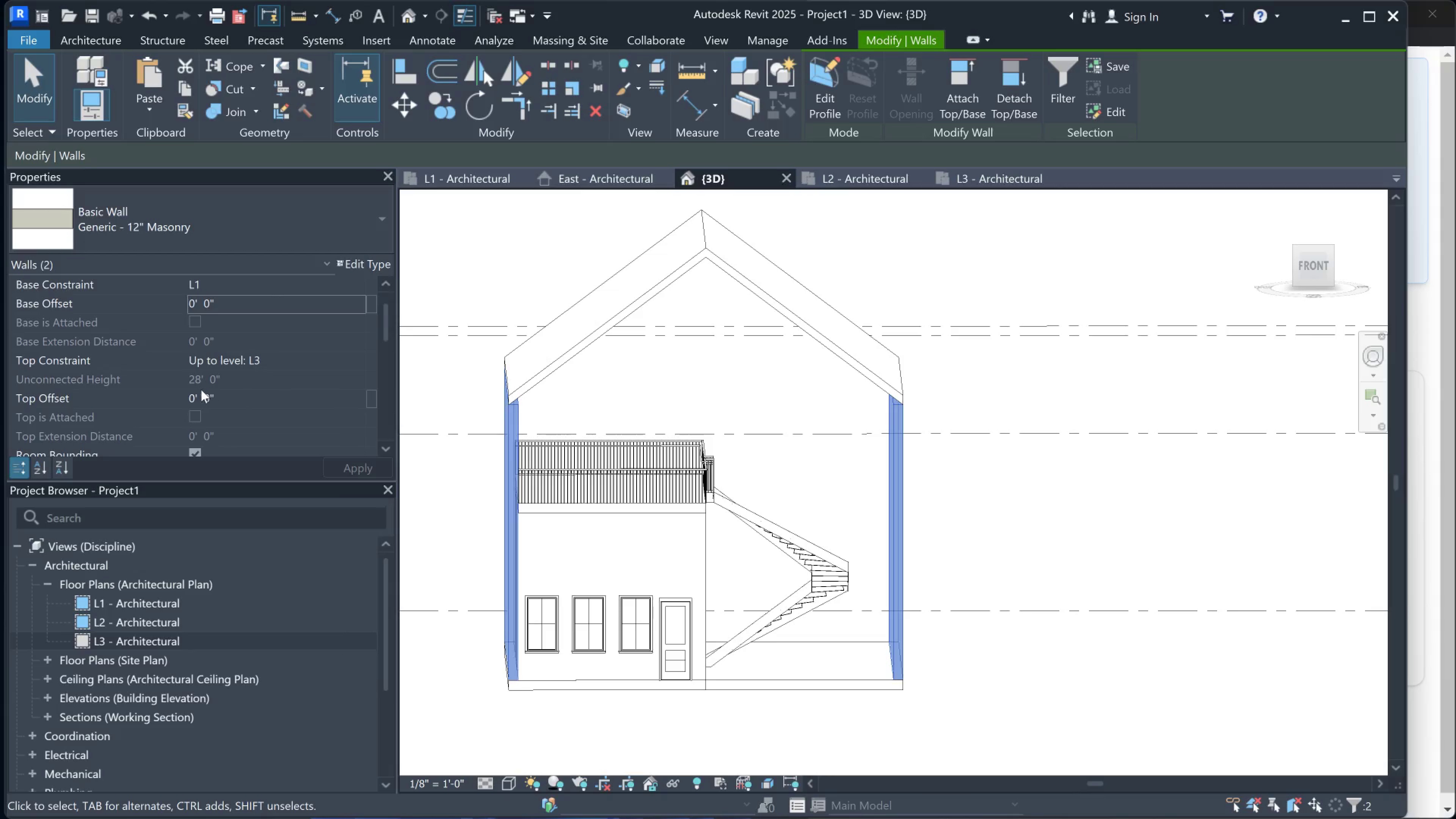 
left_click([199, 396])
 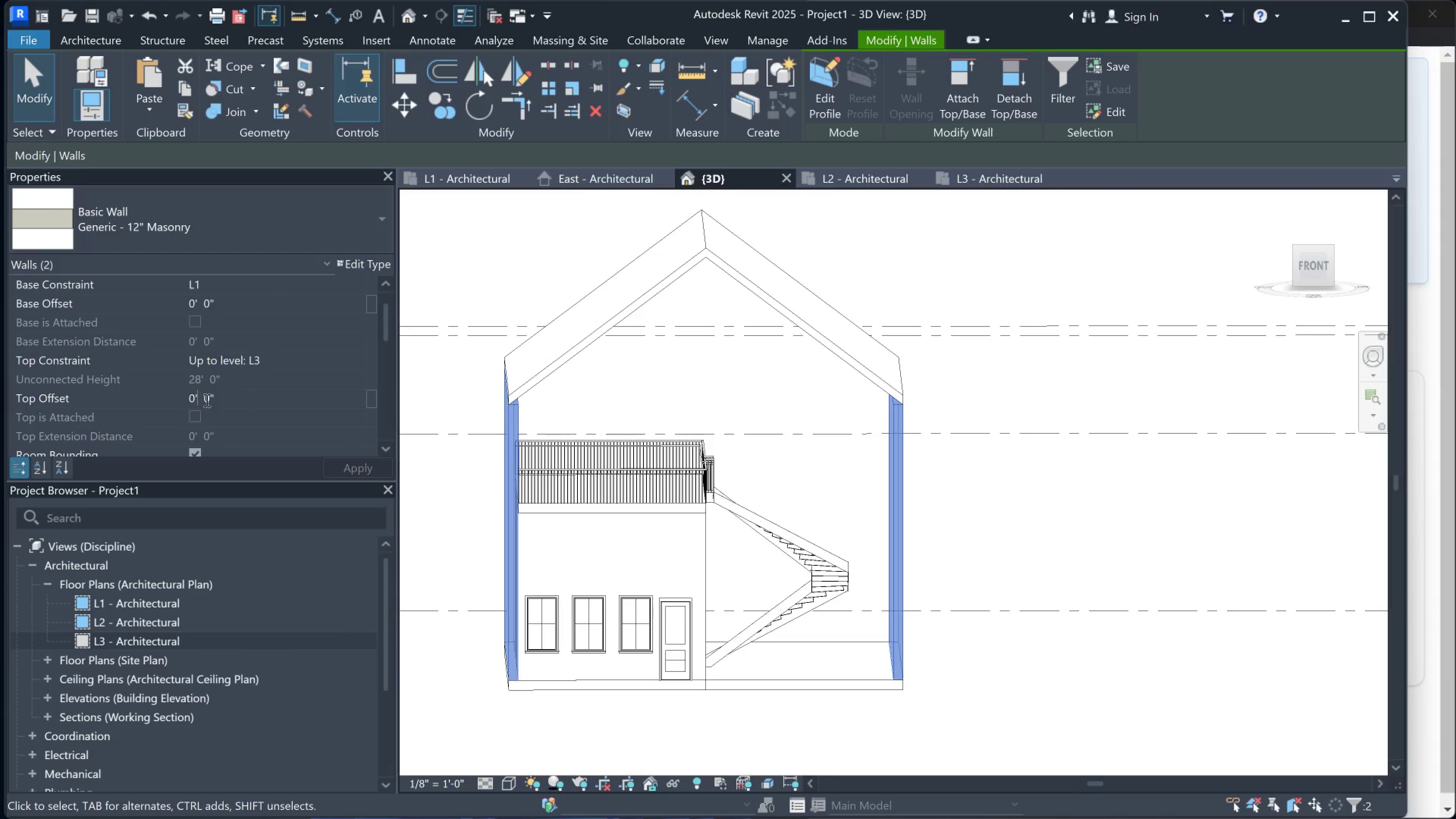 
scroll: coordinate [207, 401], scroll_direction: down, amount: 2.0
 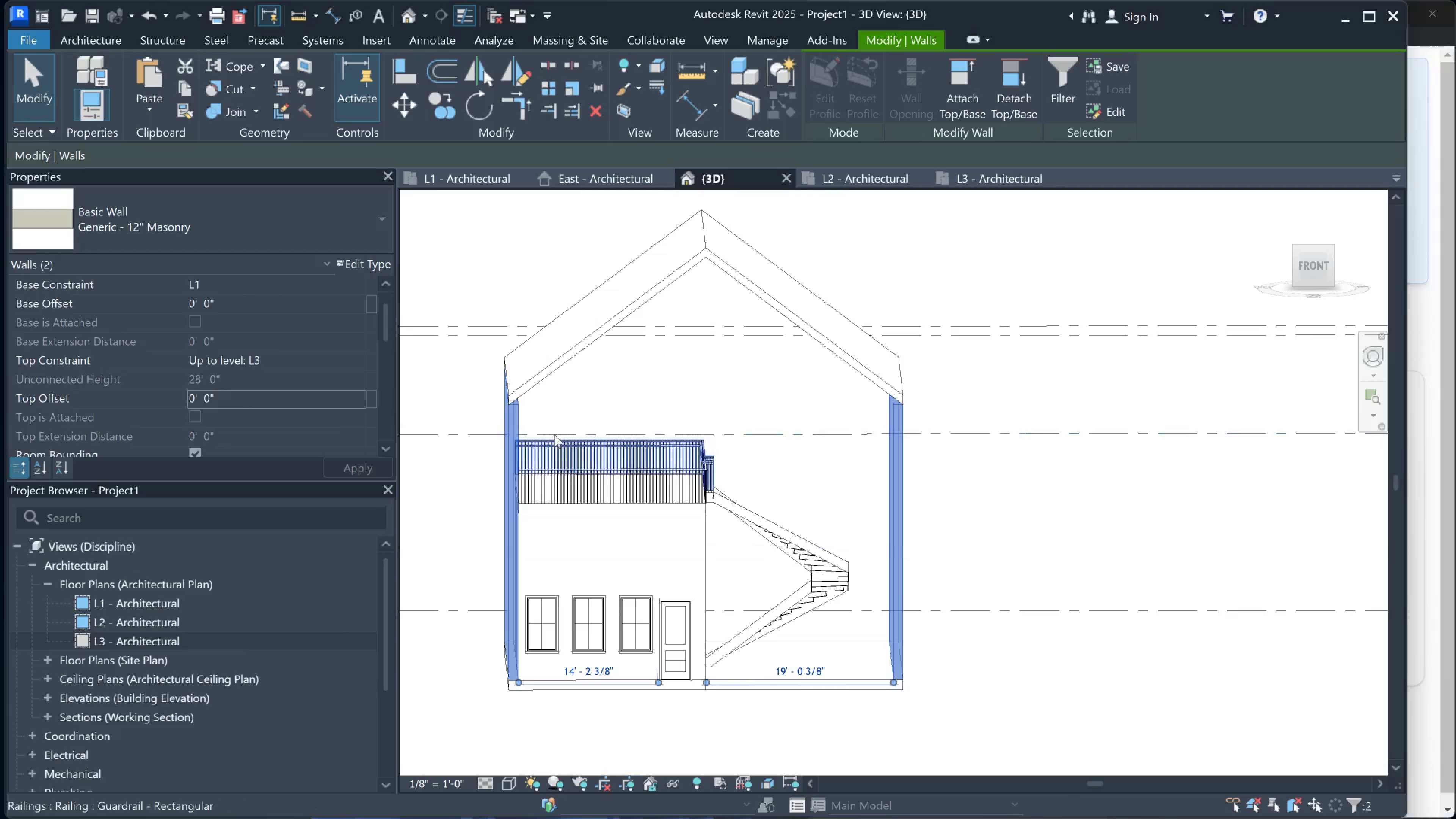 
hold_key(key=ShiftLeft, duration=0.64)
 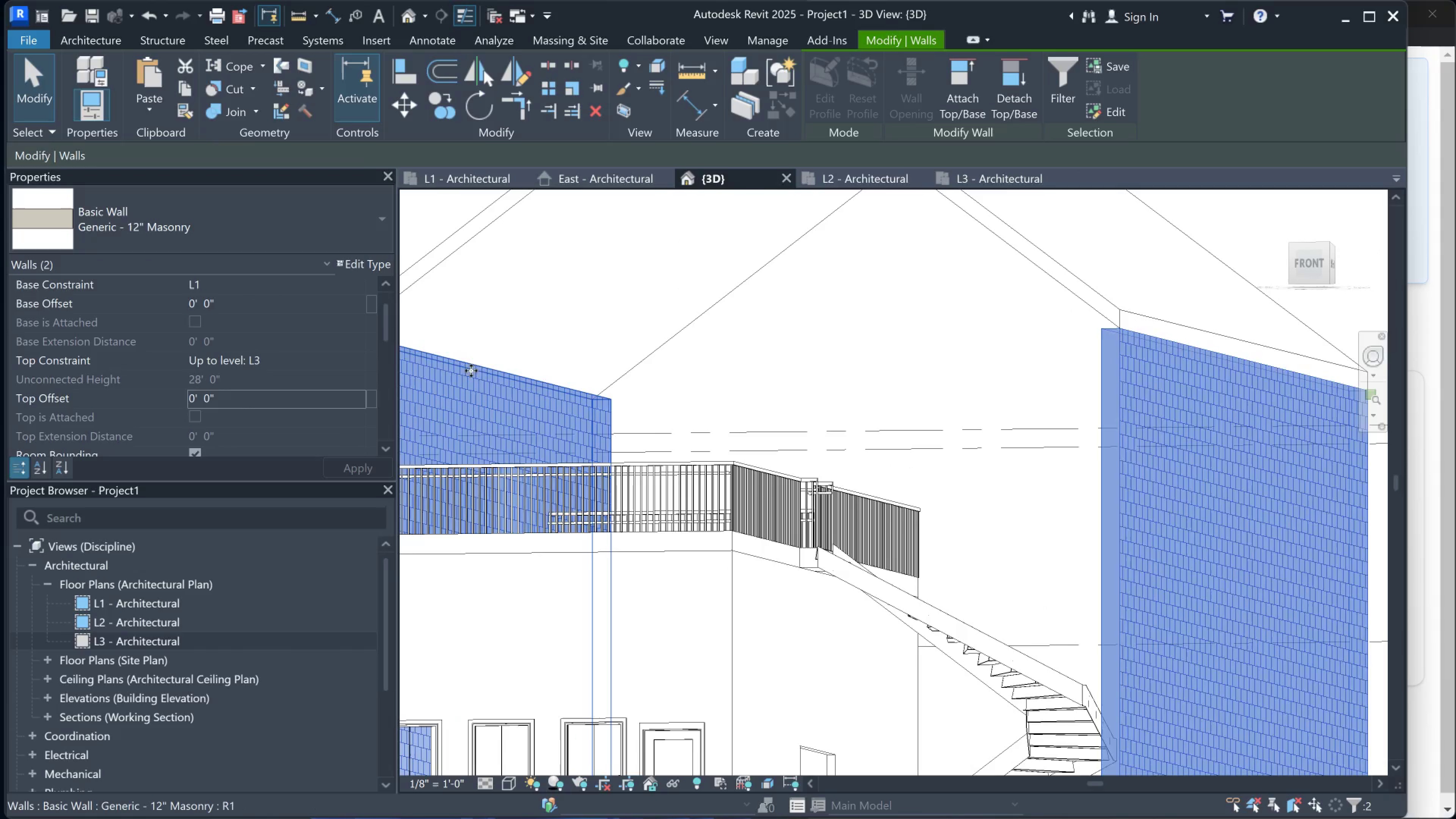 
scroll: coordinate [503, 422], scroll_direction: up, amount: 5.0
 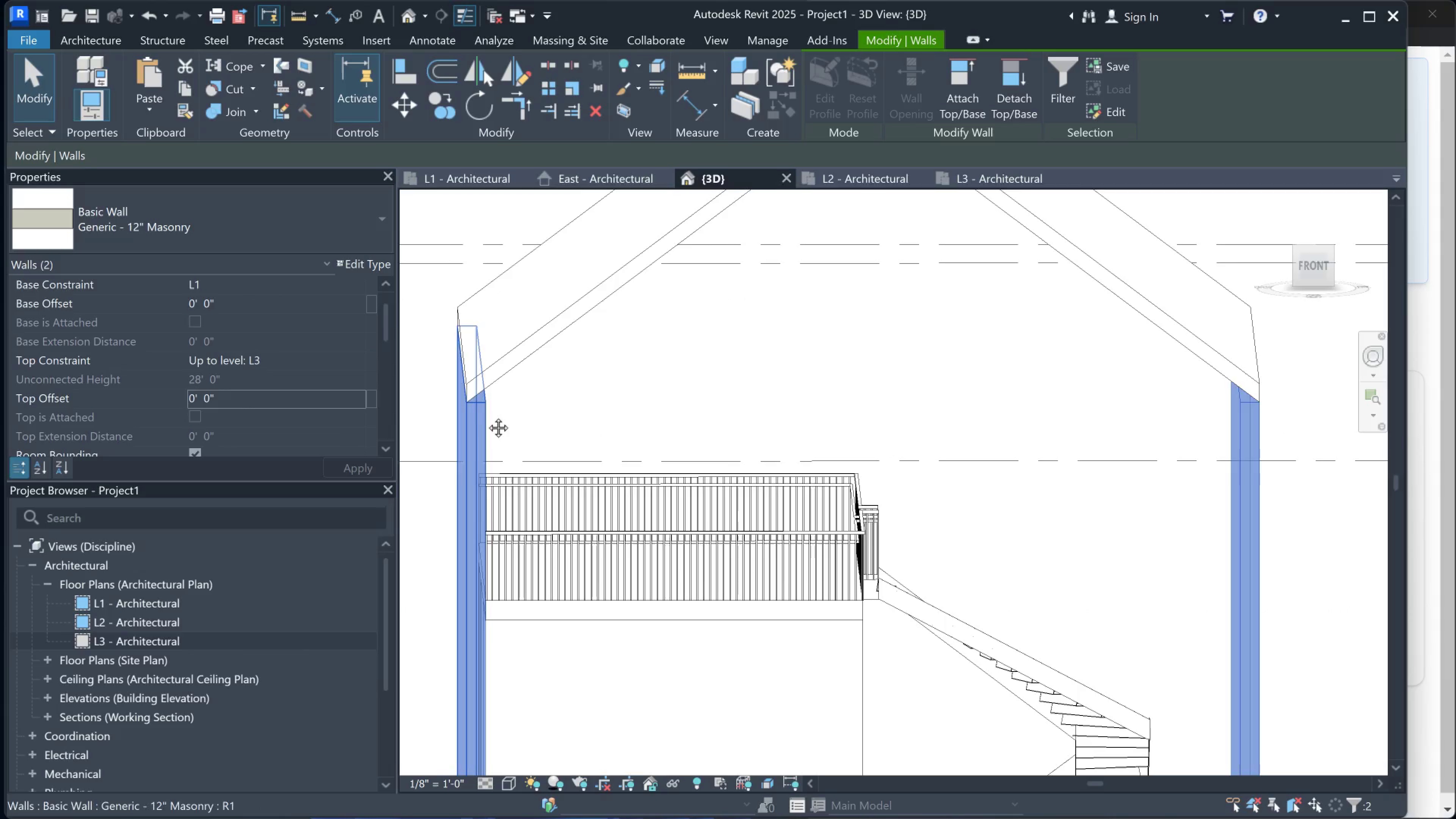 
left_click([471, 370])
 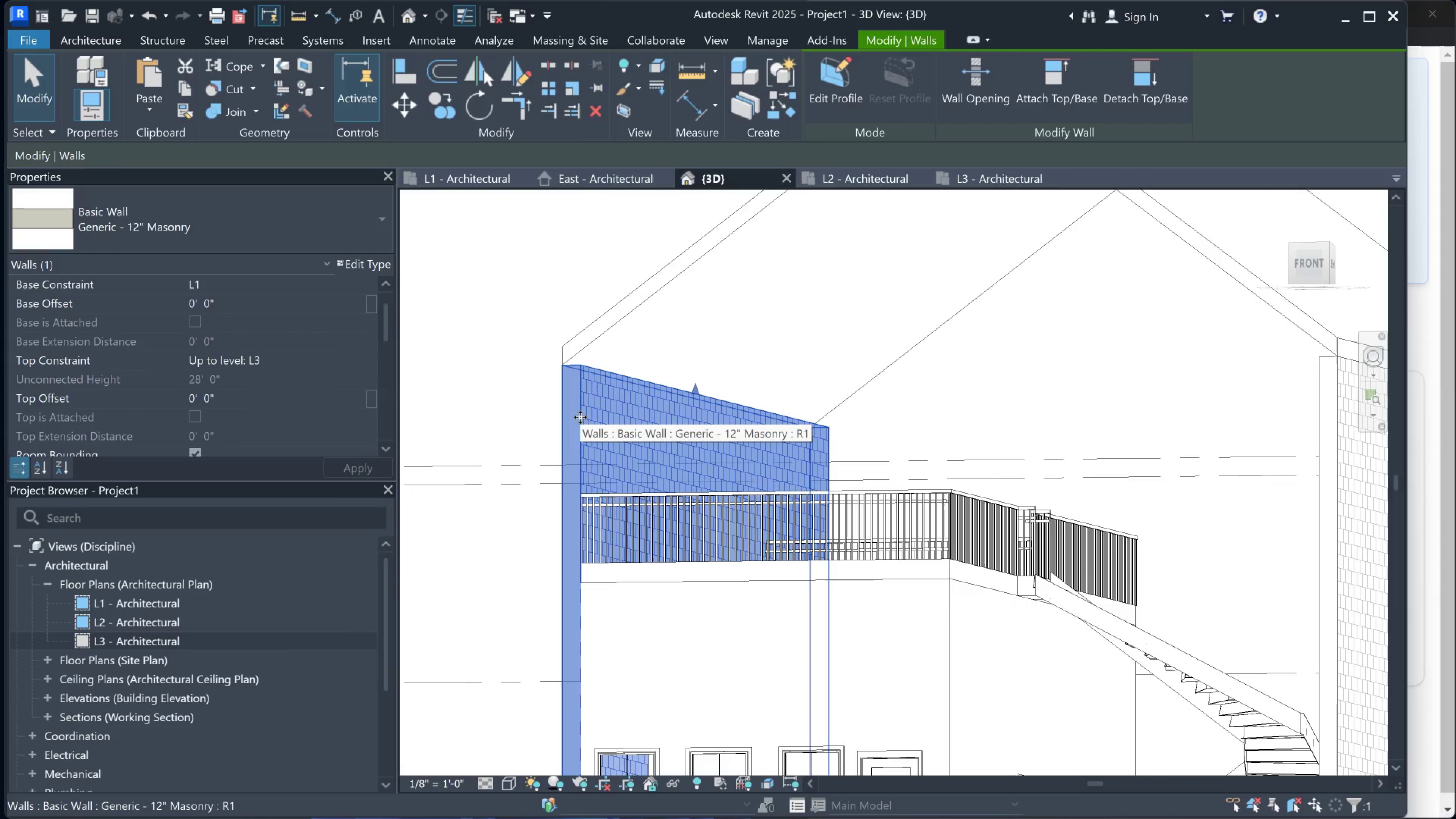 
mouse_move([349, 259])
 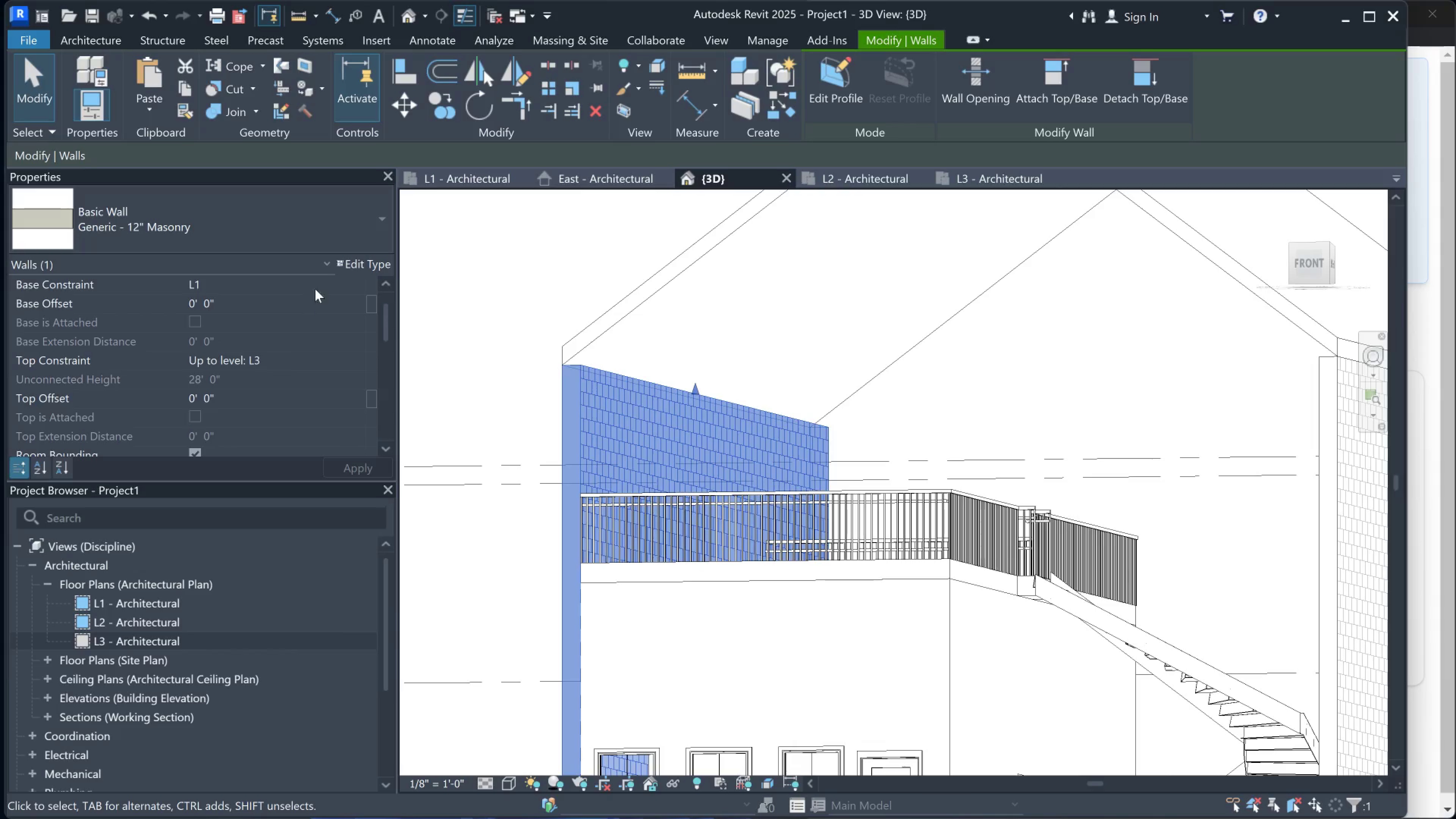 
left_click([371, 262])
 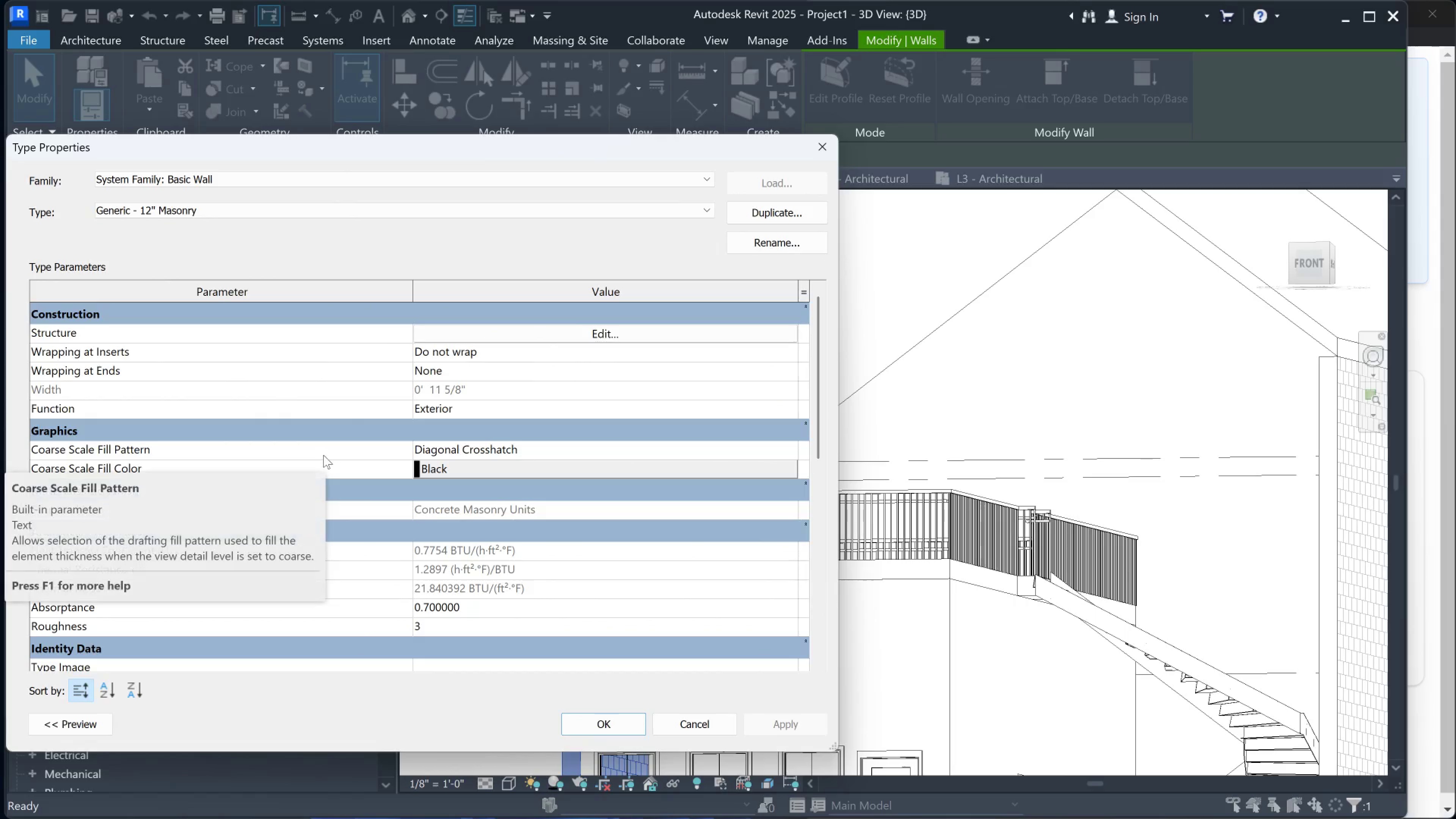 
scroll: coordinate [309, 525], scroll_direction: down, amount: 12.0
 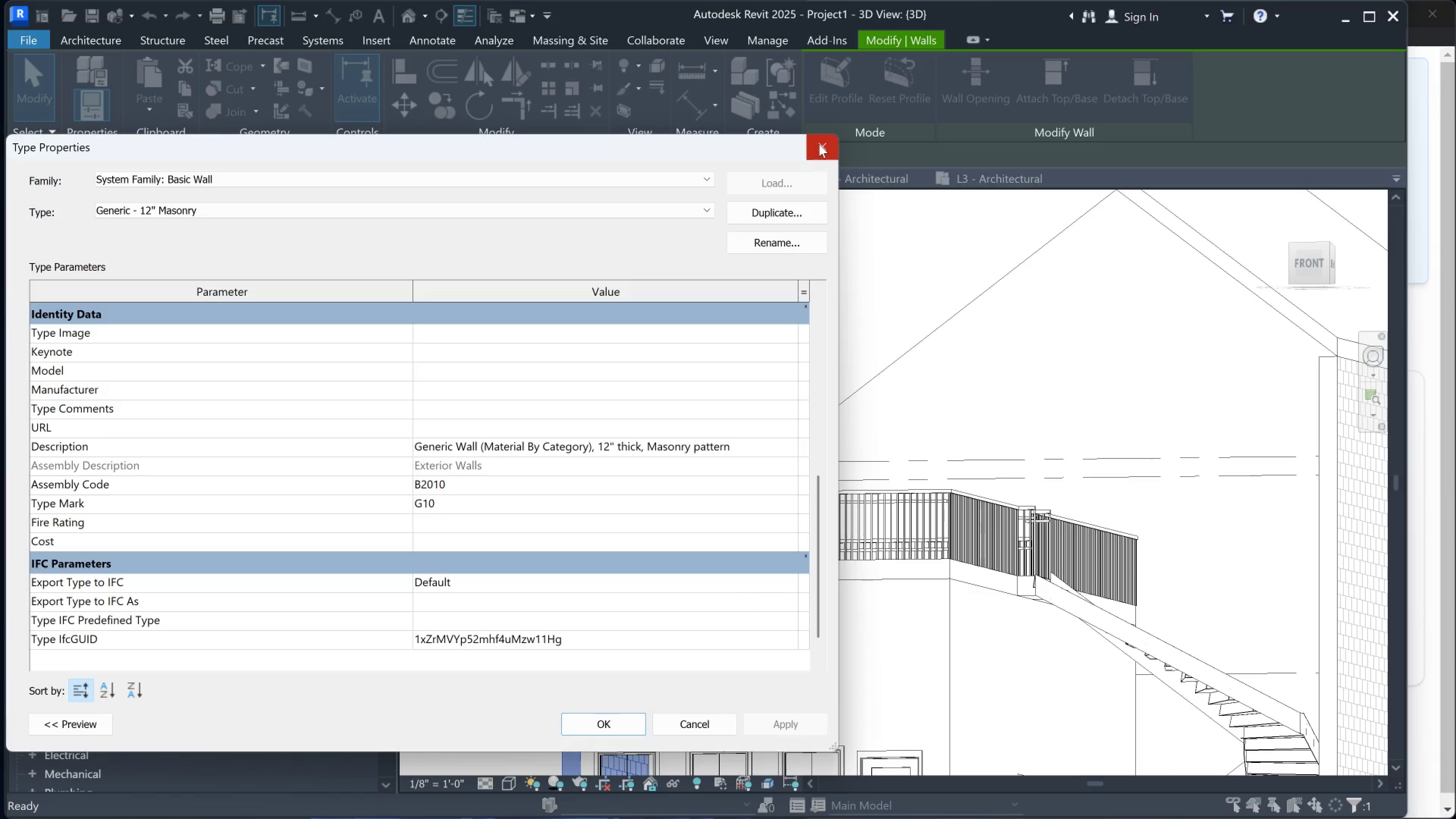 
left_click([819, 144])
 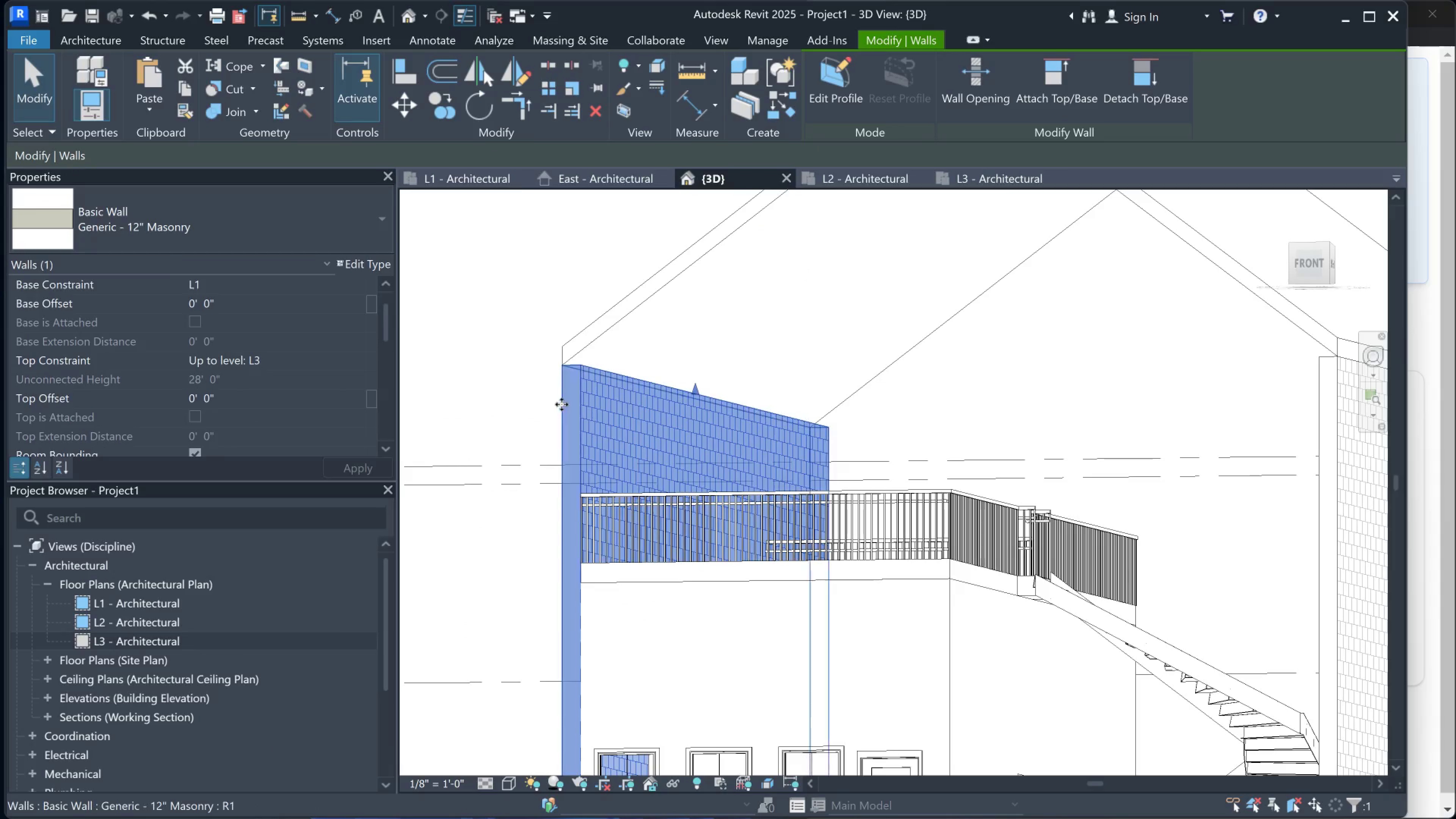 
scroll: coordinate [245, 416], scroll_direction: up, amount: 6.0
 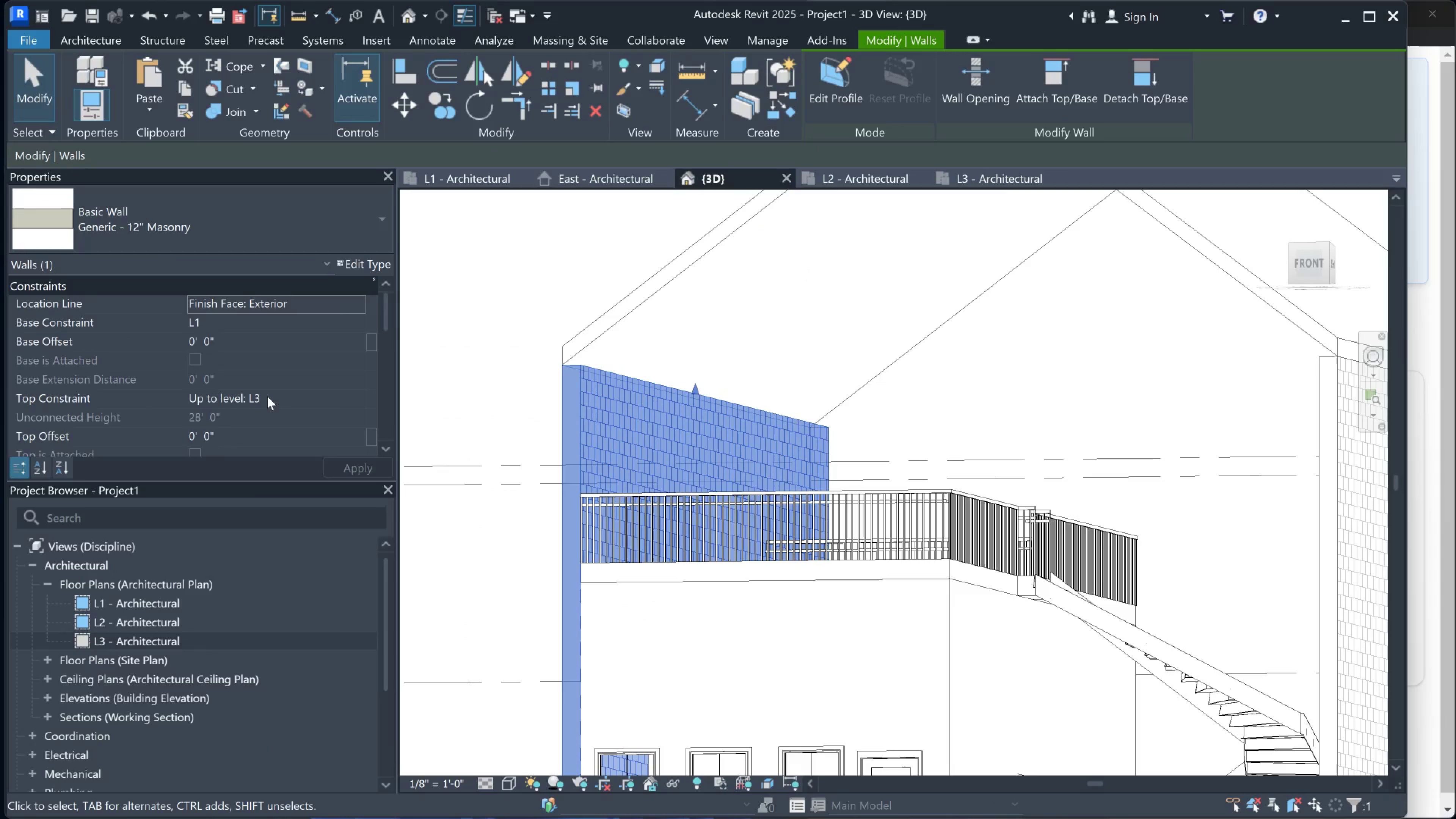 
left_click([287, 392])
 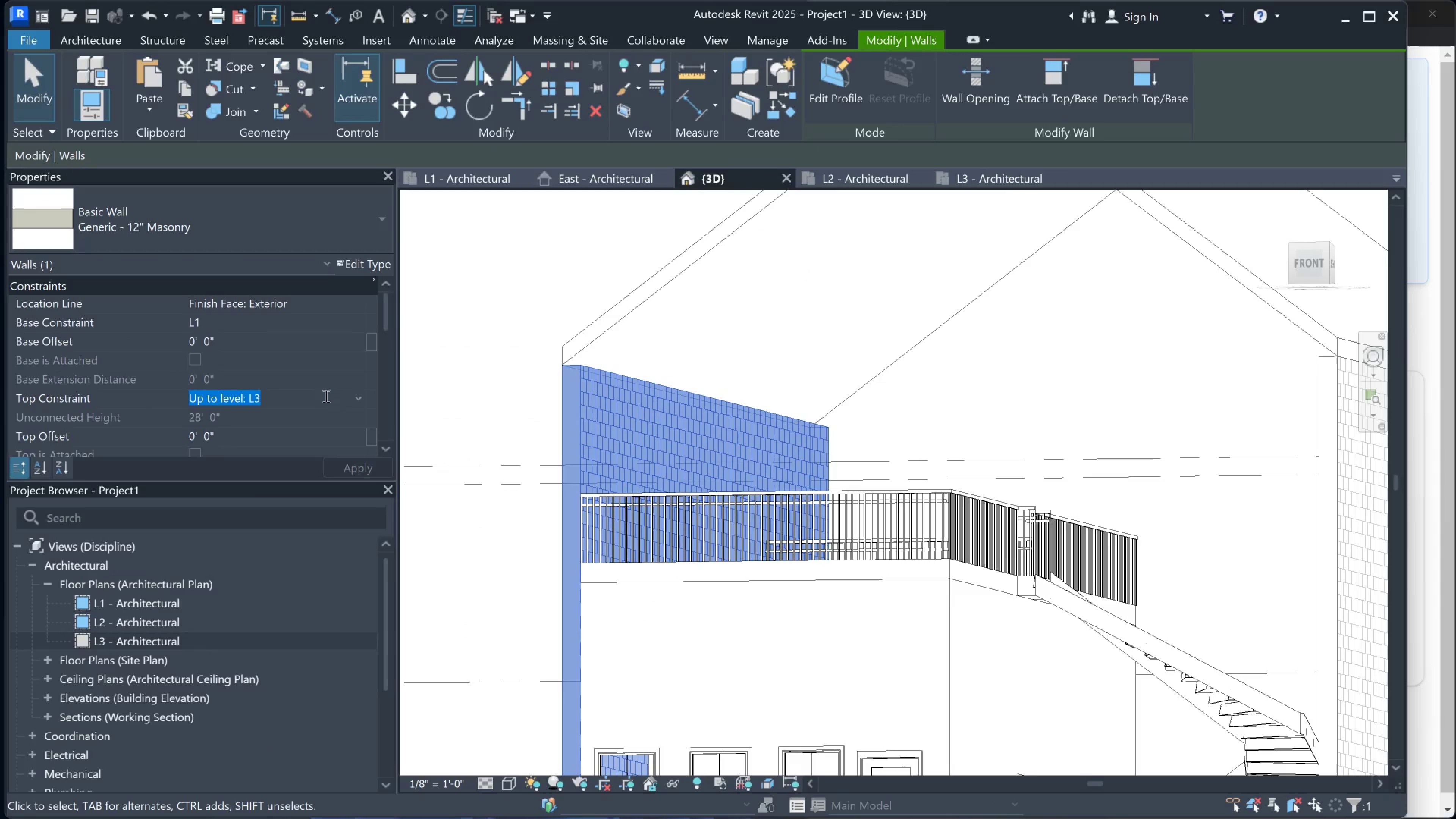 
left_click([357, 396])
 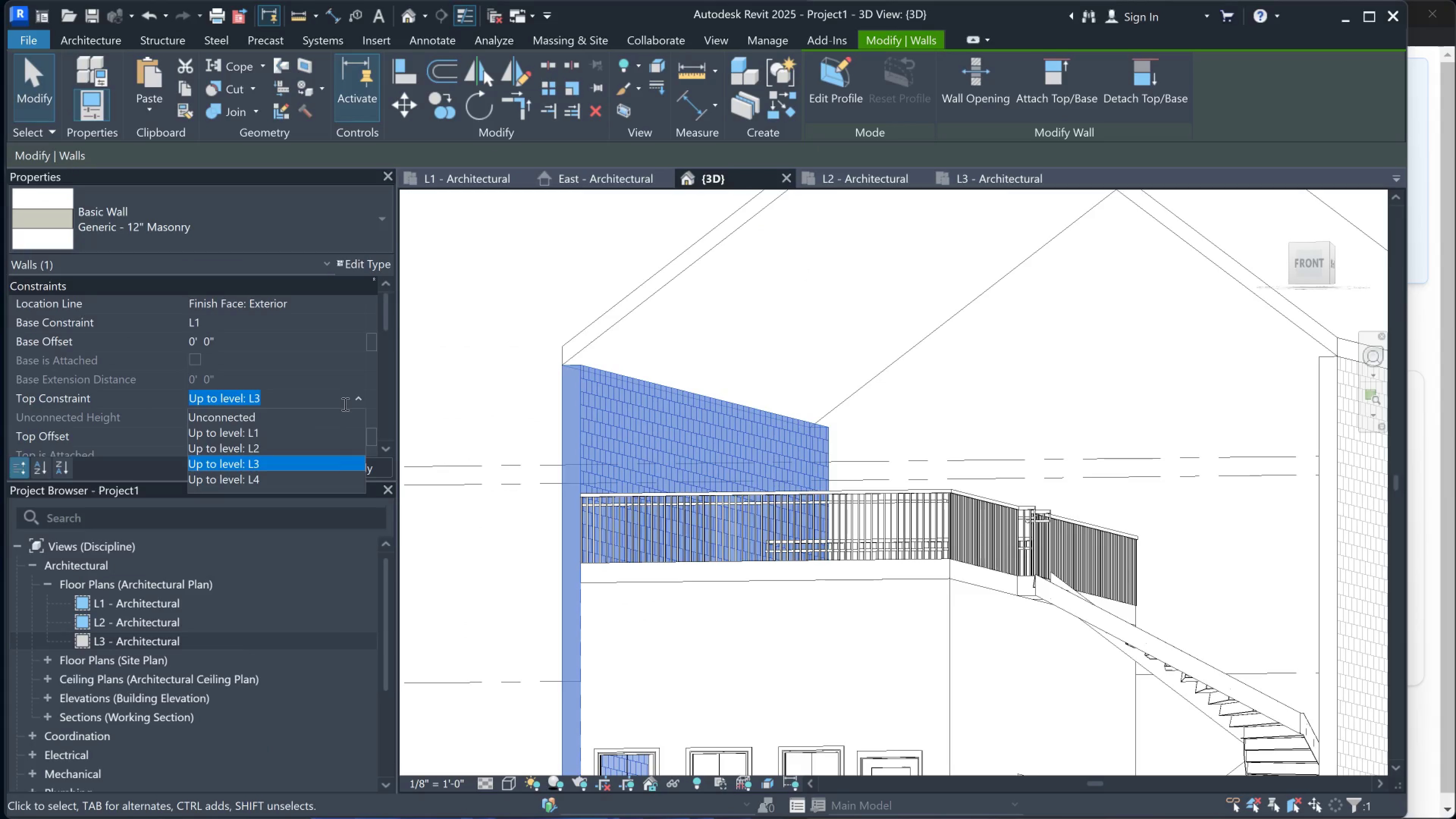 
scroll: coordinate [286, 443], scroll_direction: none, amount: 0.0
 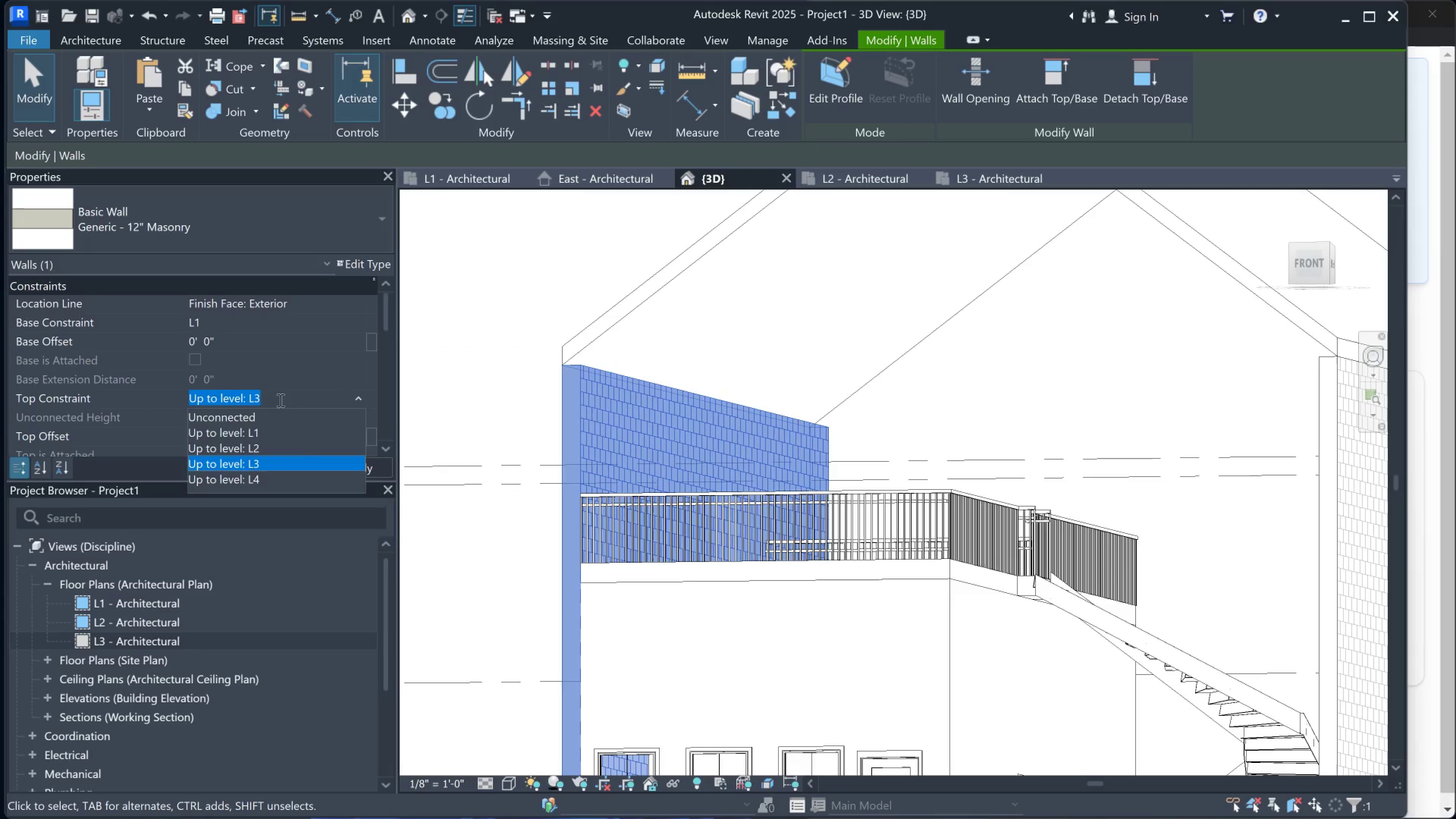 
left_click([305, 378])
 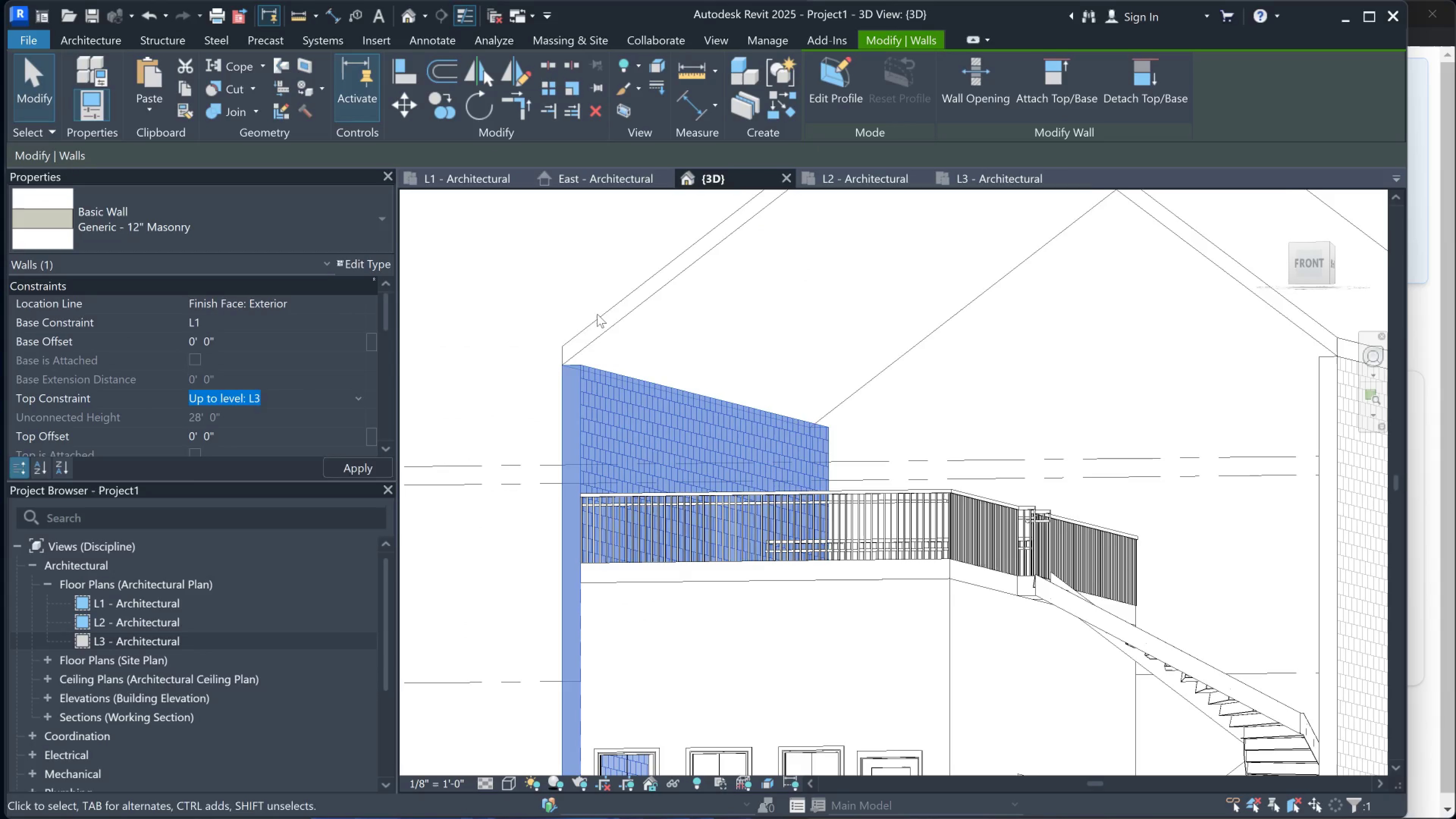 
left_click([769, 300])
 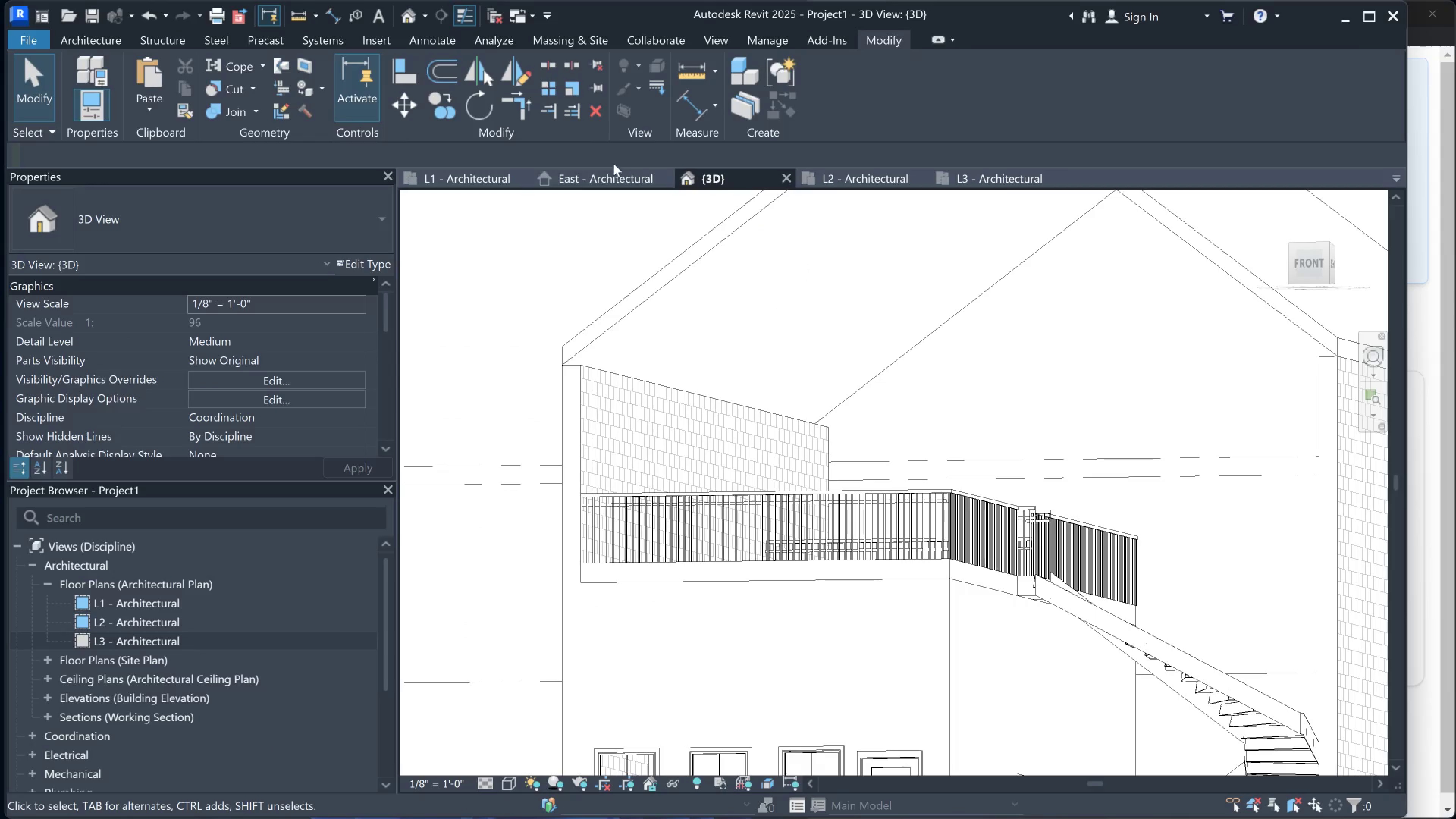 
left_click([599, 173])
 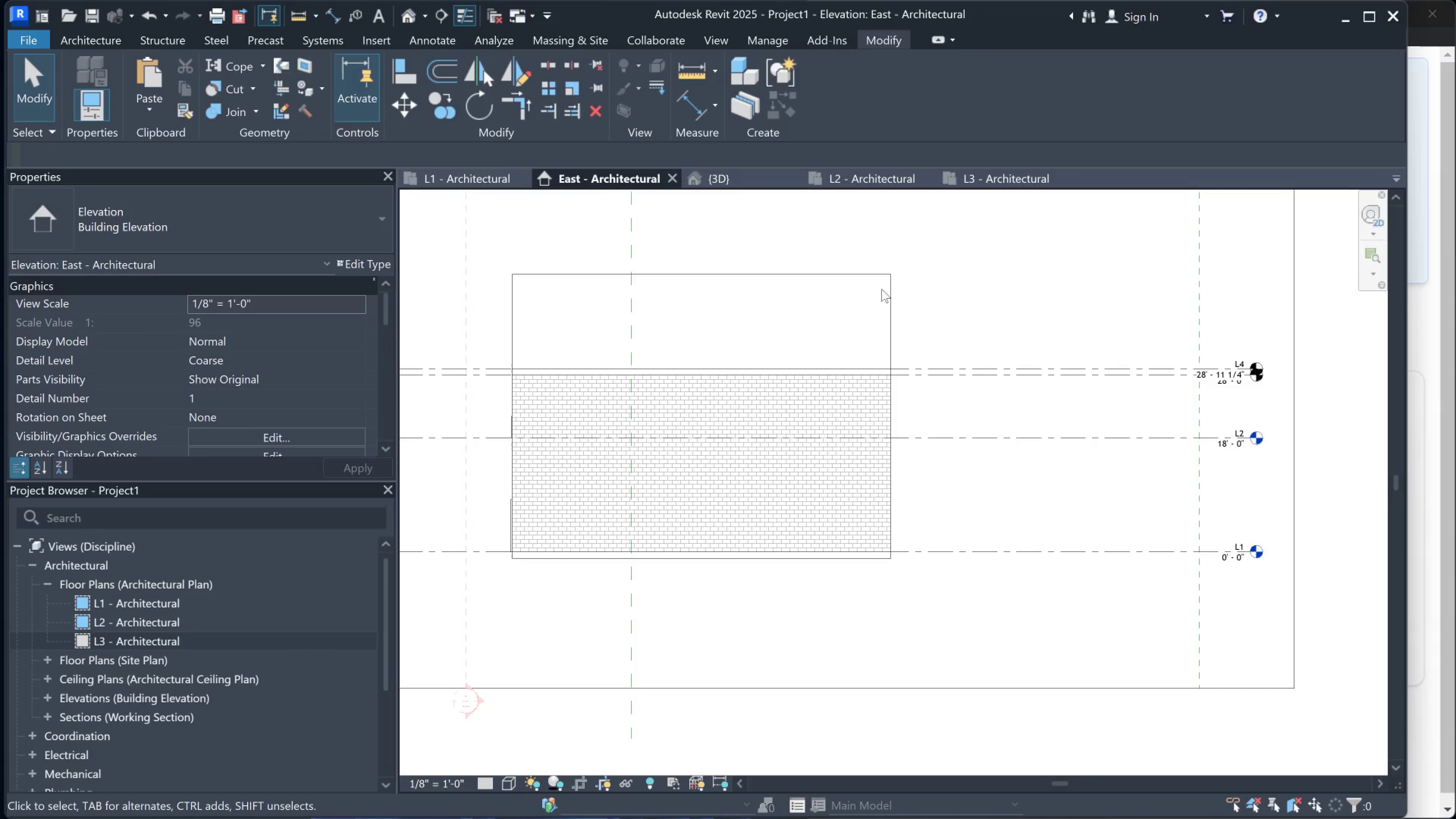 
left_click([883, 289])
 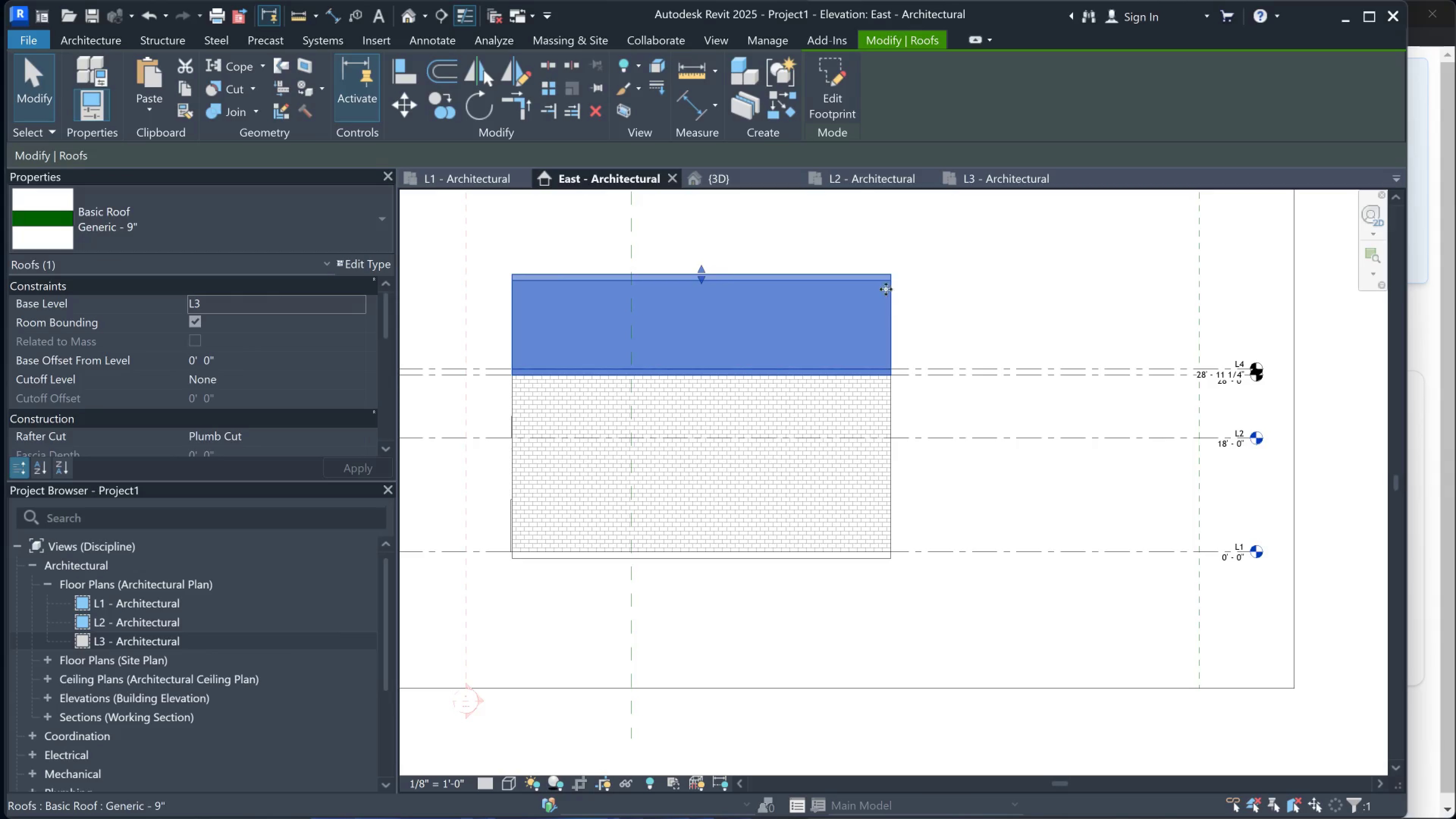 
scroll: coordinate [891, 289], scroll_direction: down, amount: 2.0
 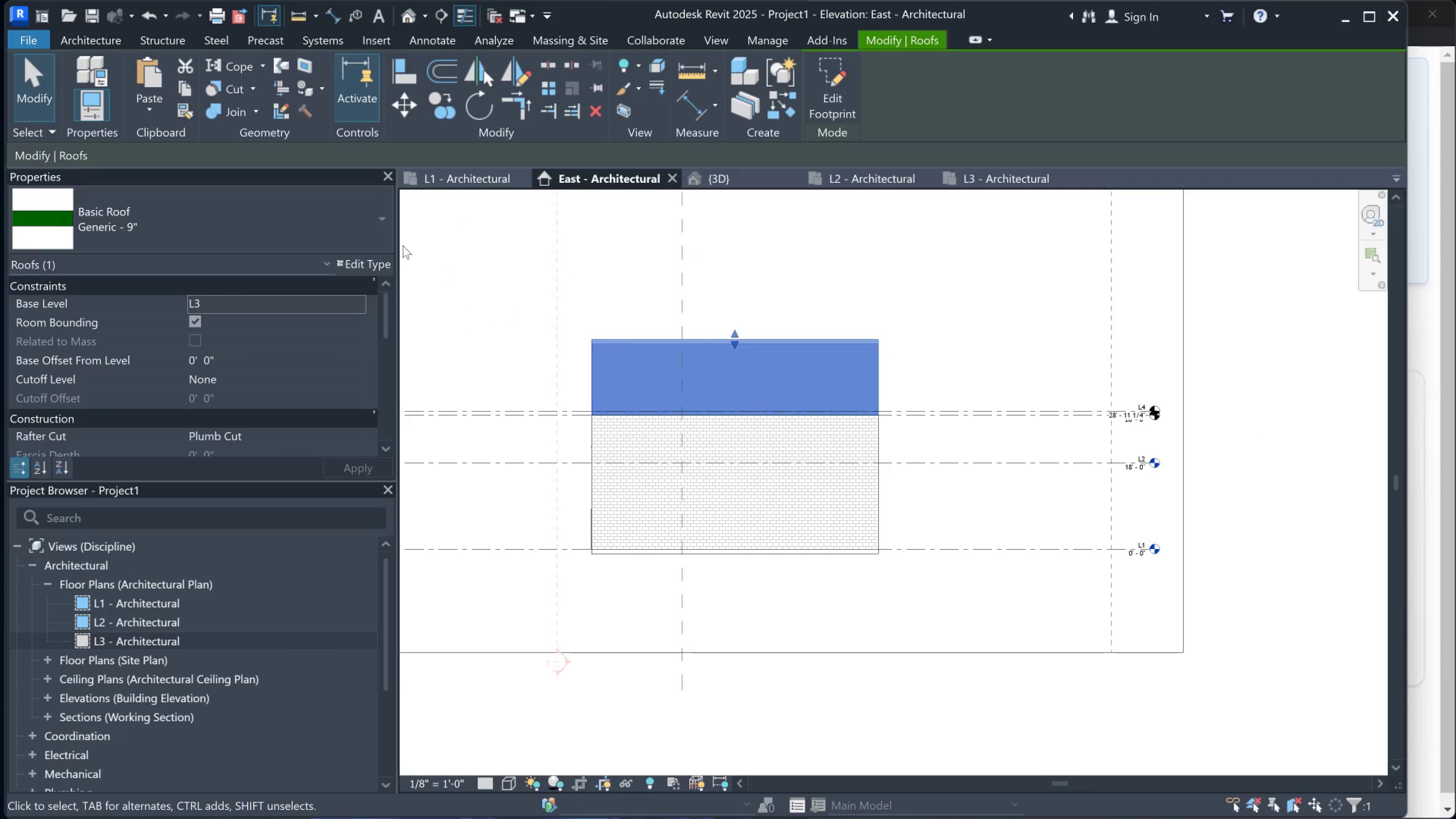 
left_click([381, 230])
 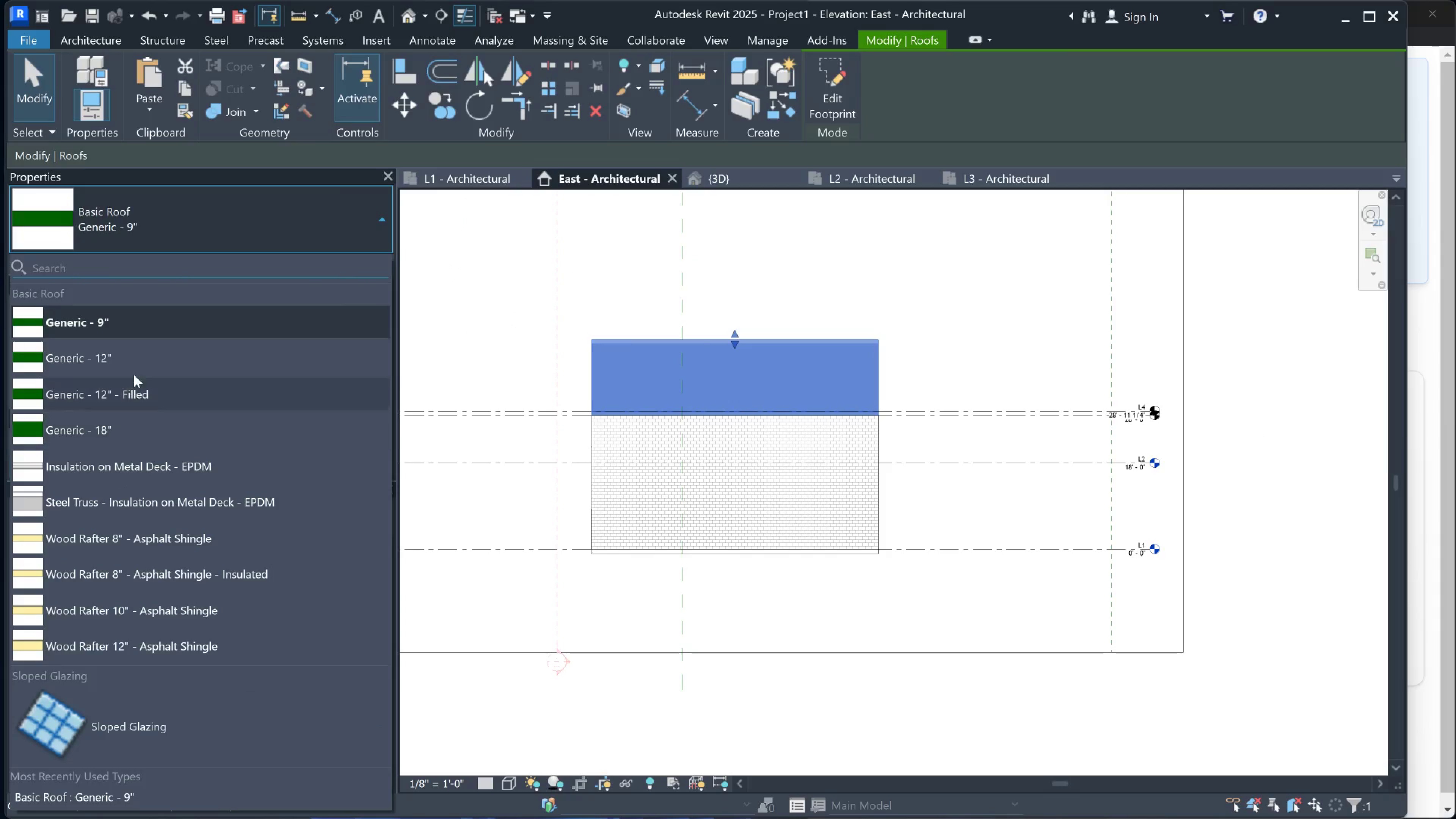 
wait(7.01)
 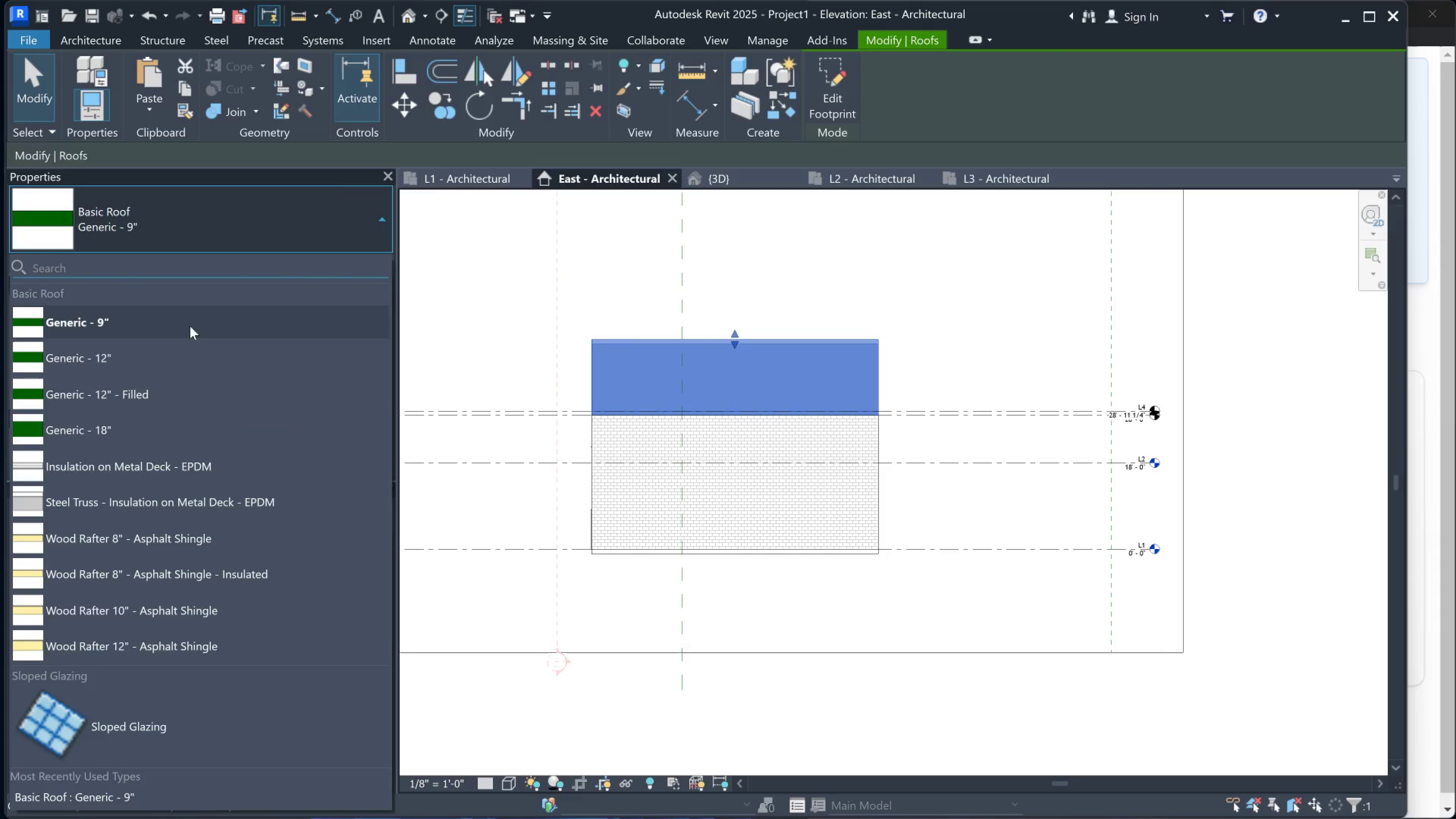 
left_click([148, 348])
 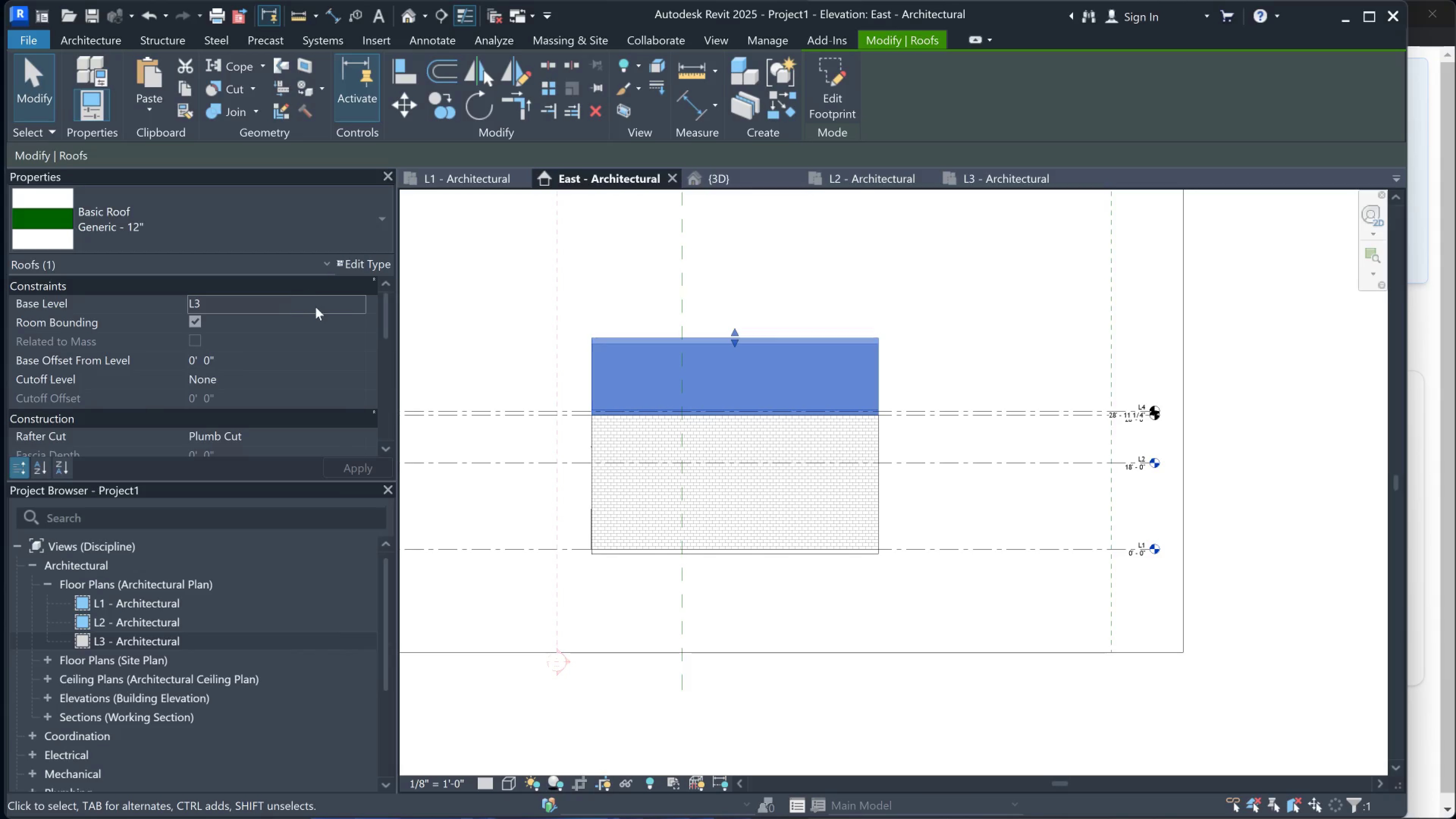 
left_click([356, 235])
 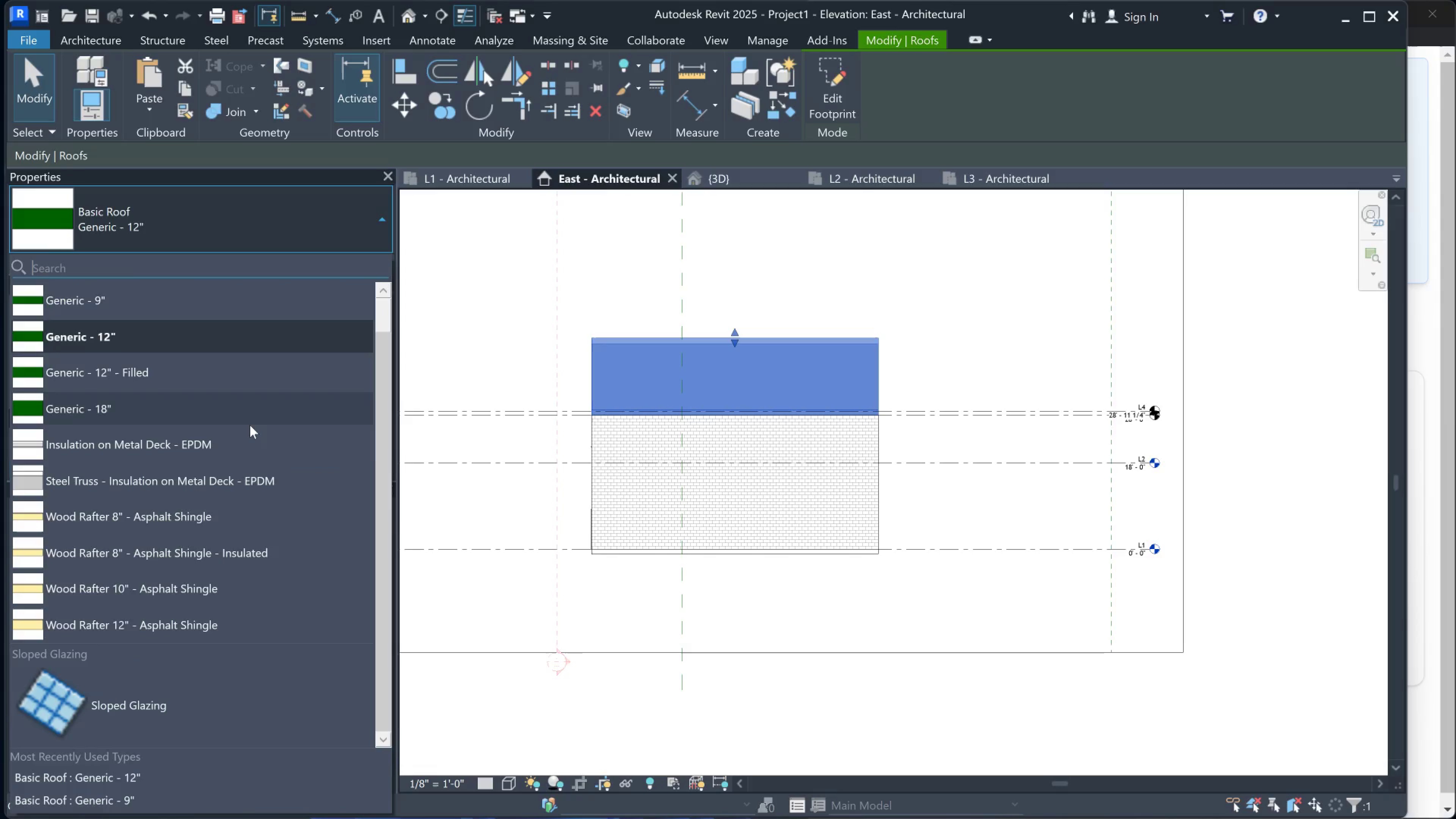 
scroll: coordinate [240, 448], scroll_direction: down, amount: 3.0
 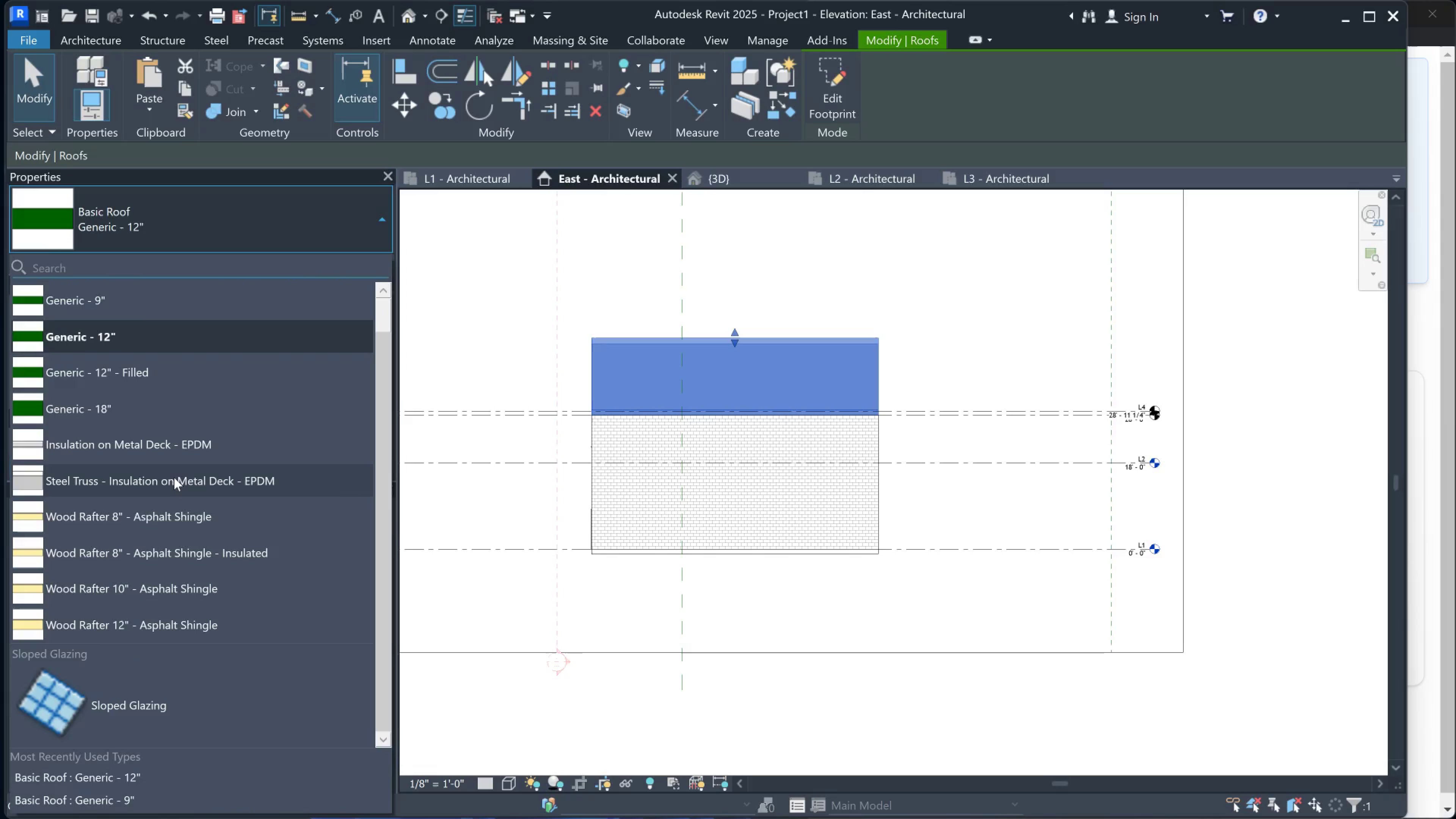 
left_click([174, 626])
 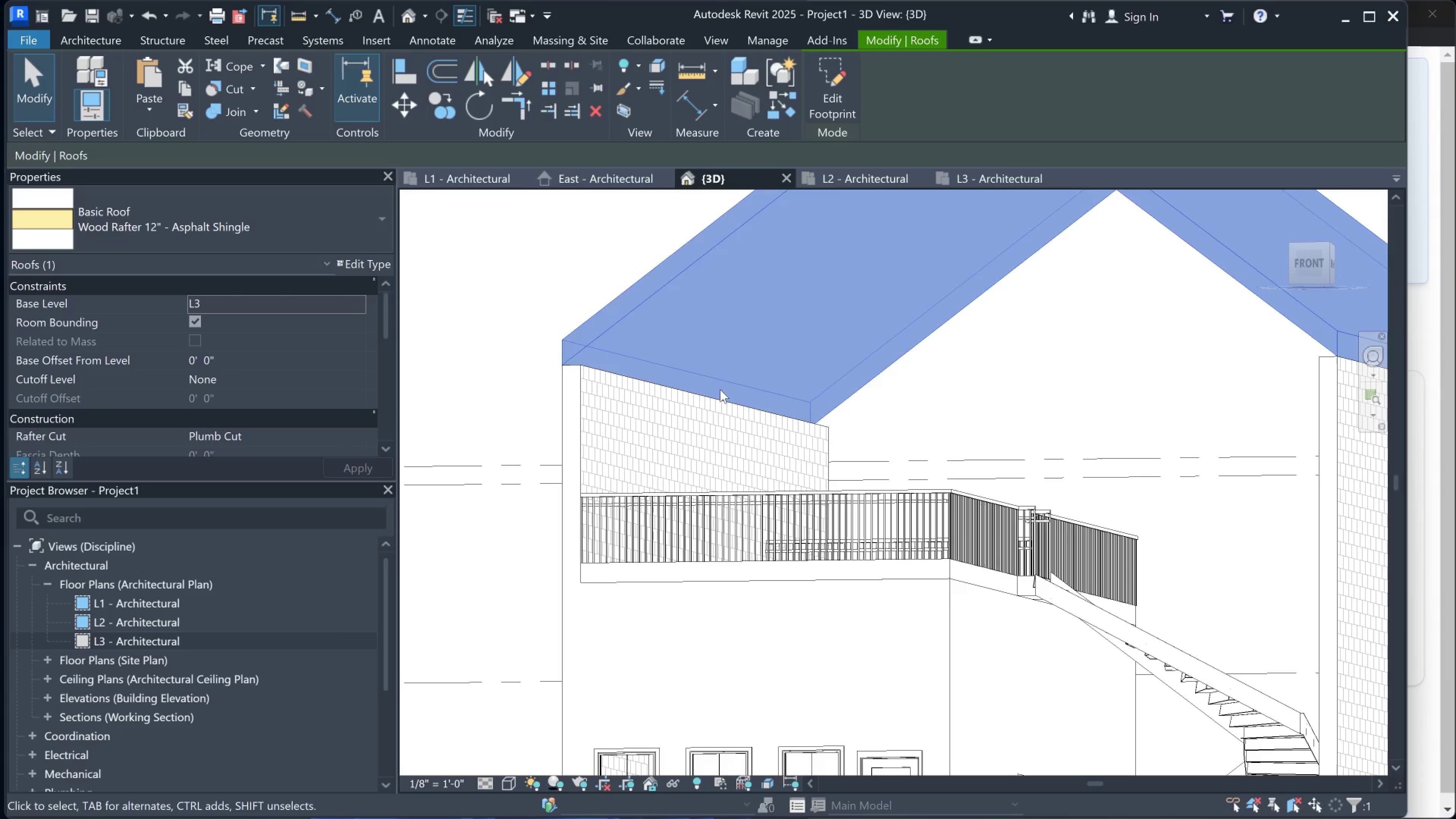 
left_click([785, 483])
 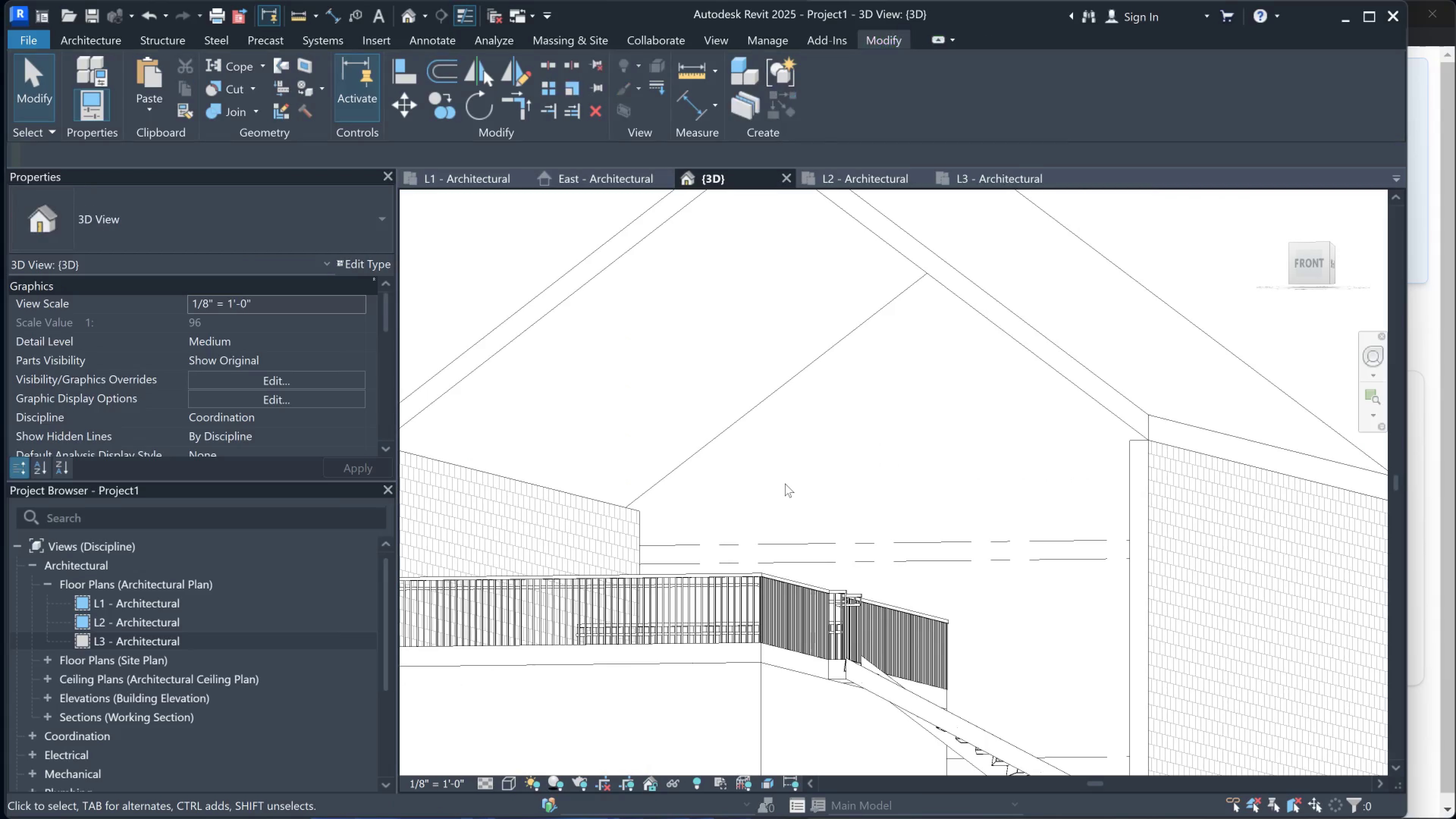 
scroll: coordinate [787, 469], scroll_direction: down, amount: 3.0
 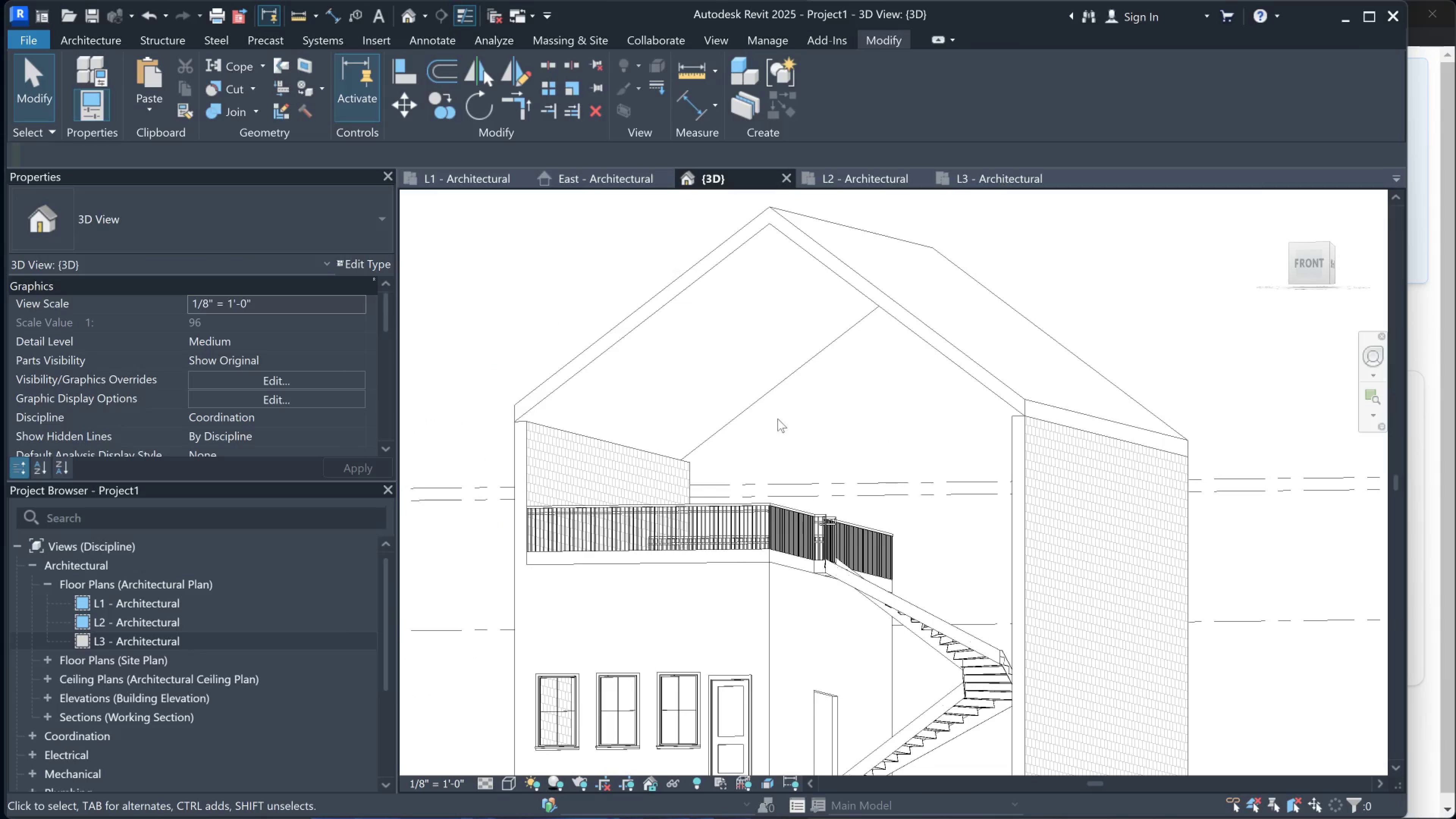 
hold_key(key=ShiftLeft, duration=0.67)
 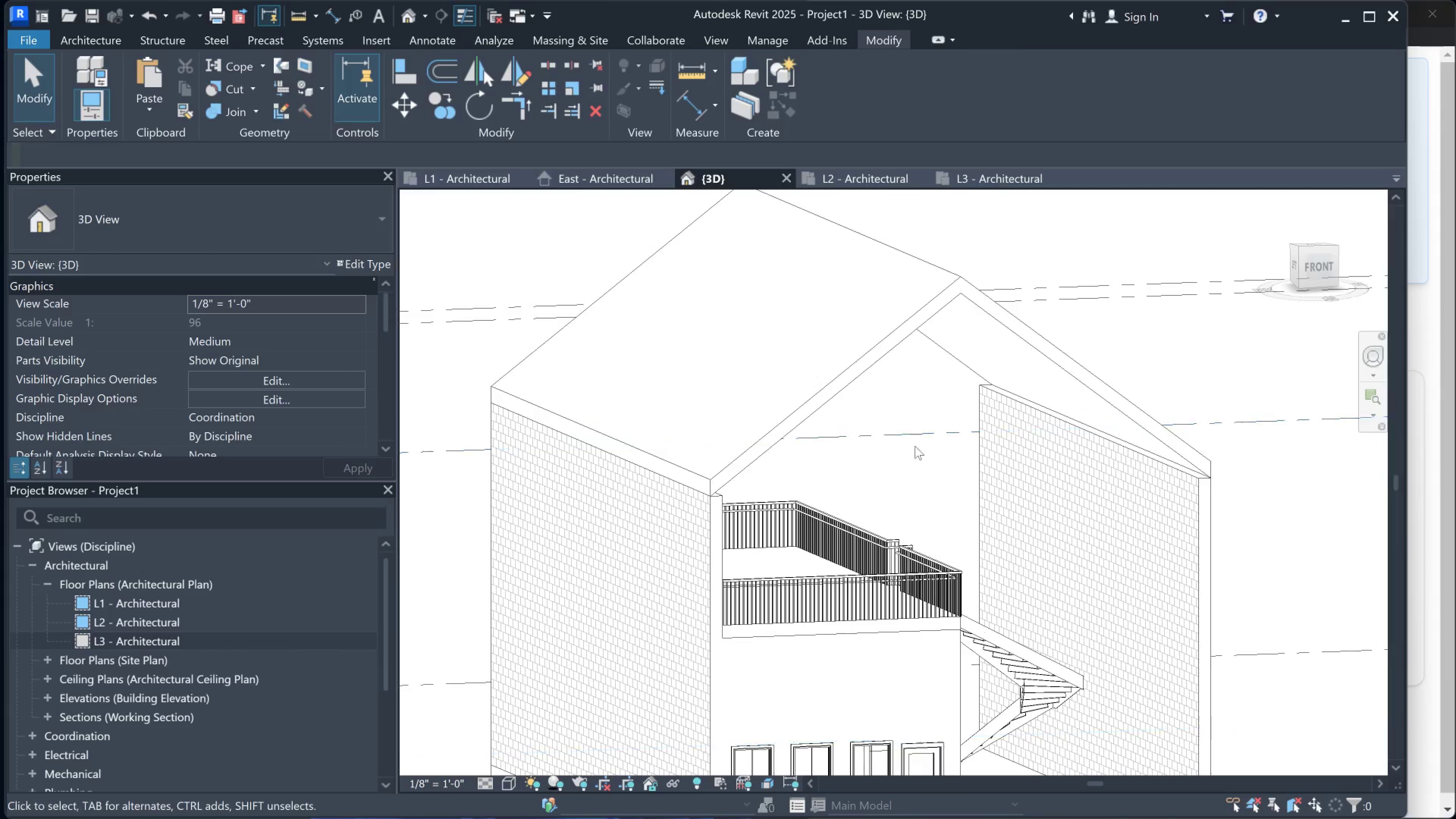 
hold_key(key=ShiftLeft, duration=1.5)
 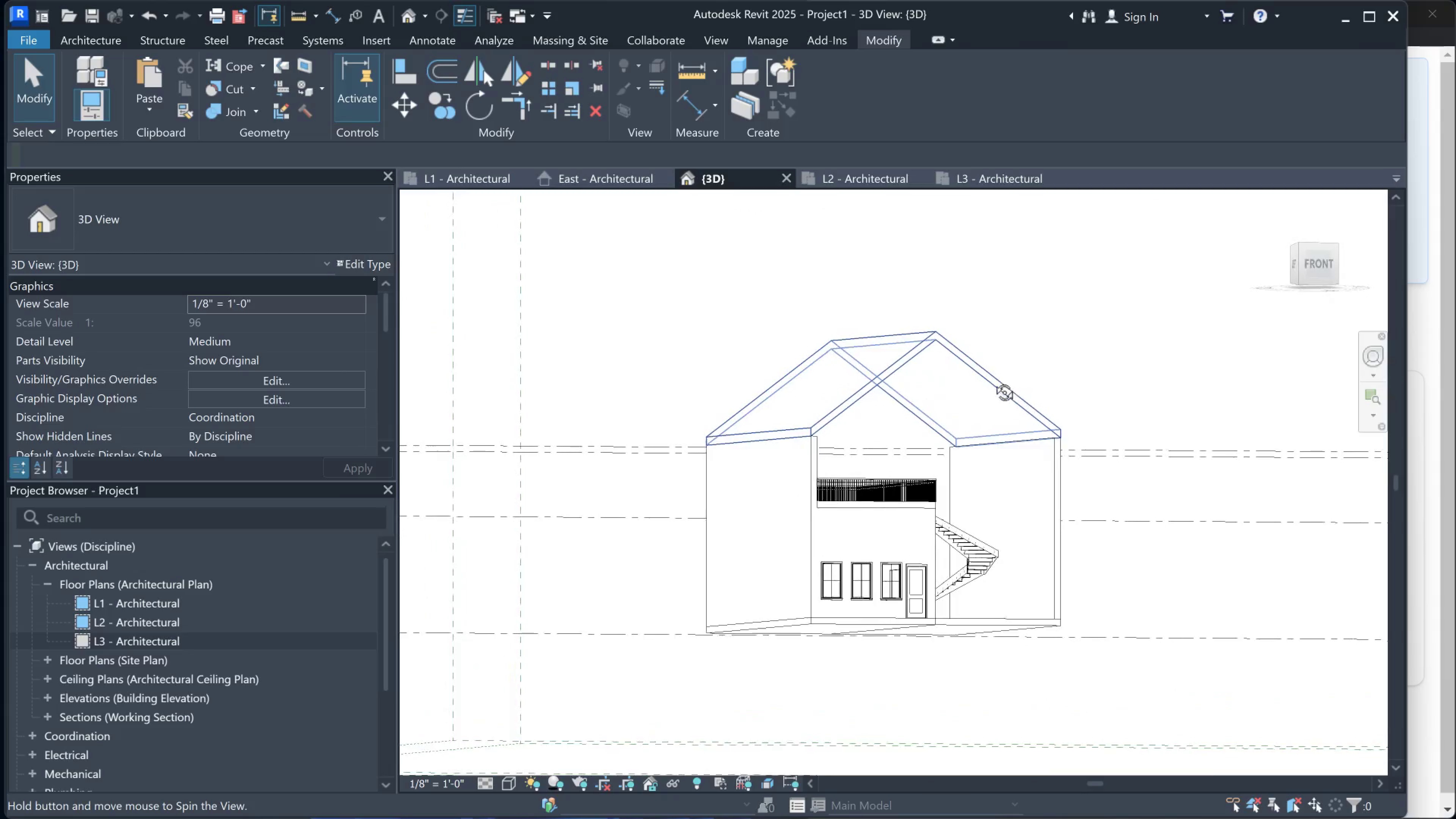 
scroll: coordinate [948, 438], scroll_direction: down, amount: 5.0
 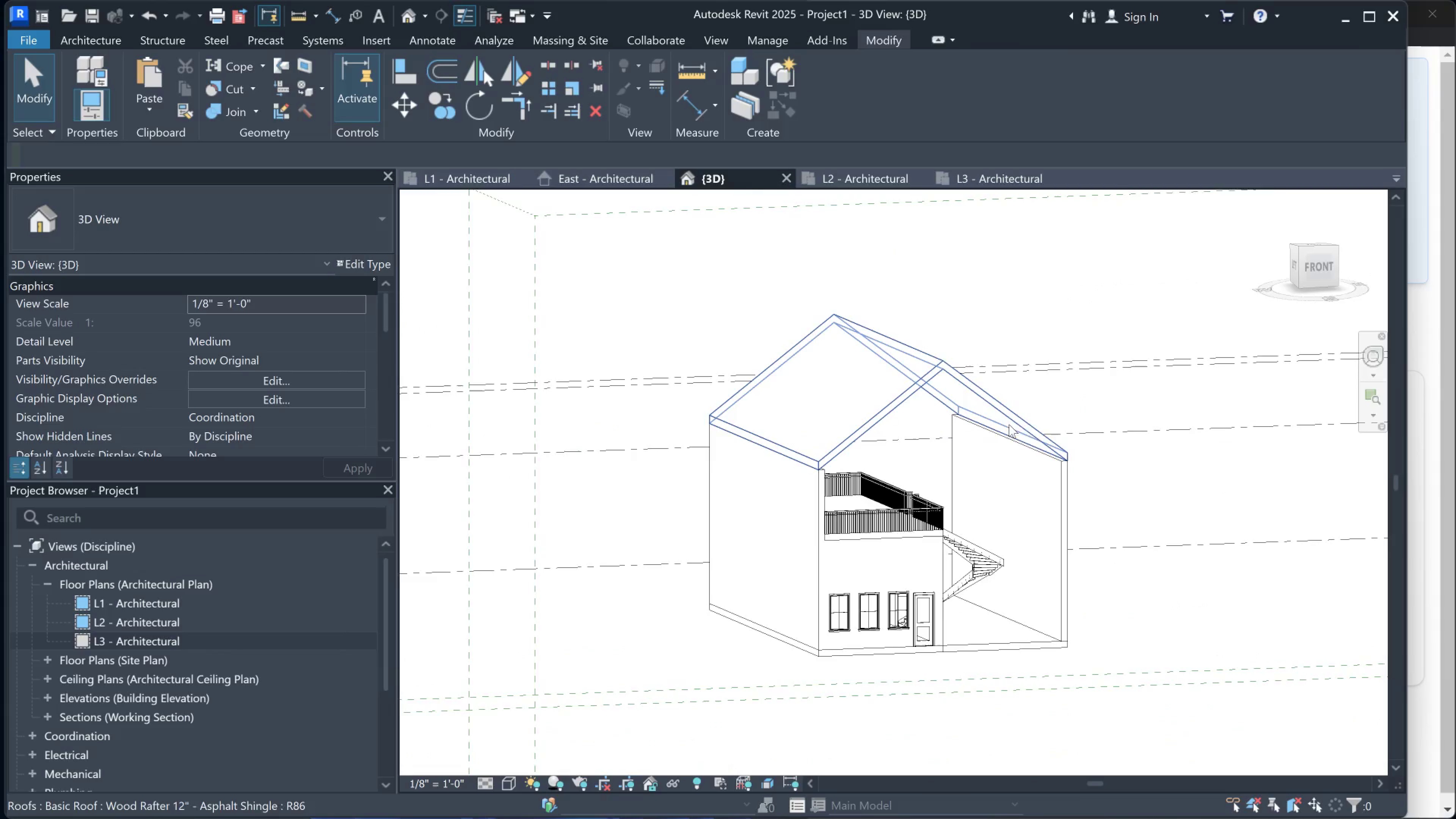 
hold_key(key=ShiftLeft, duration=1.53)
 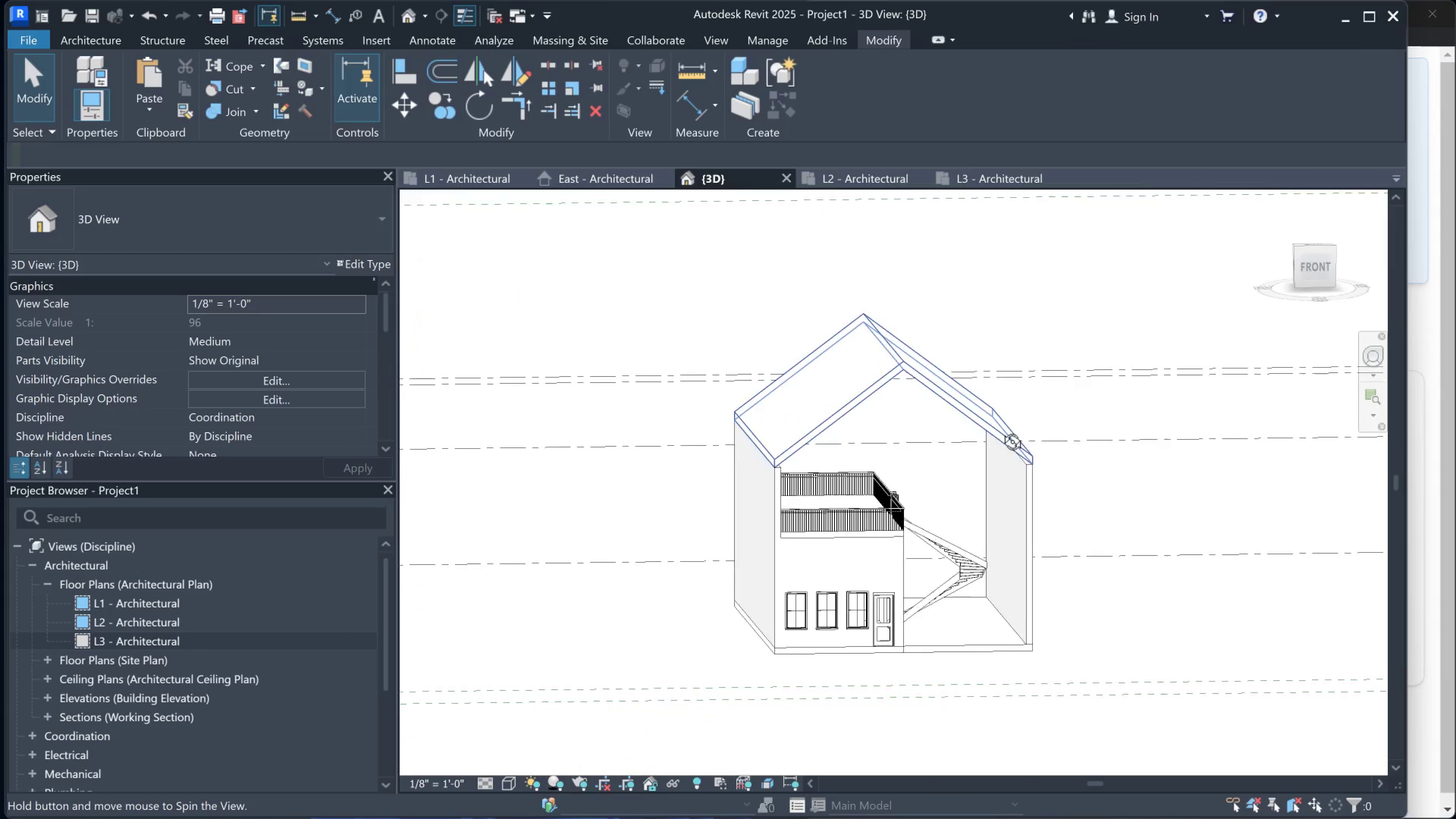 
hold_key(key=ShiftLeft, duration=0.73)
 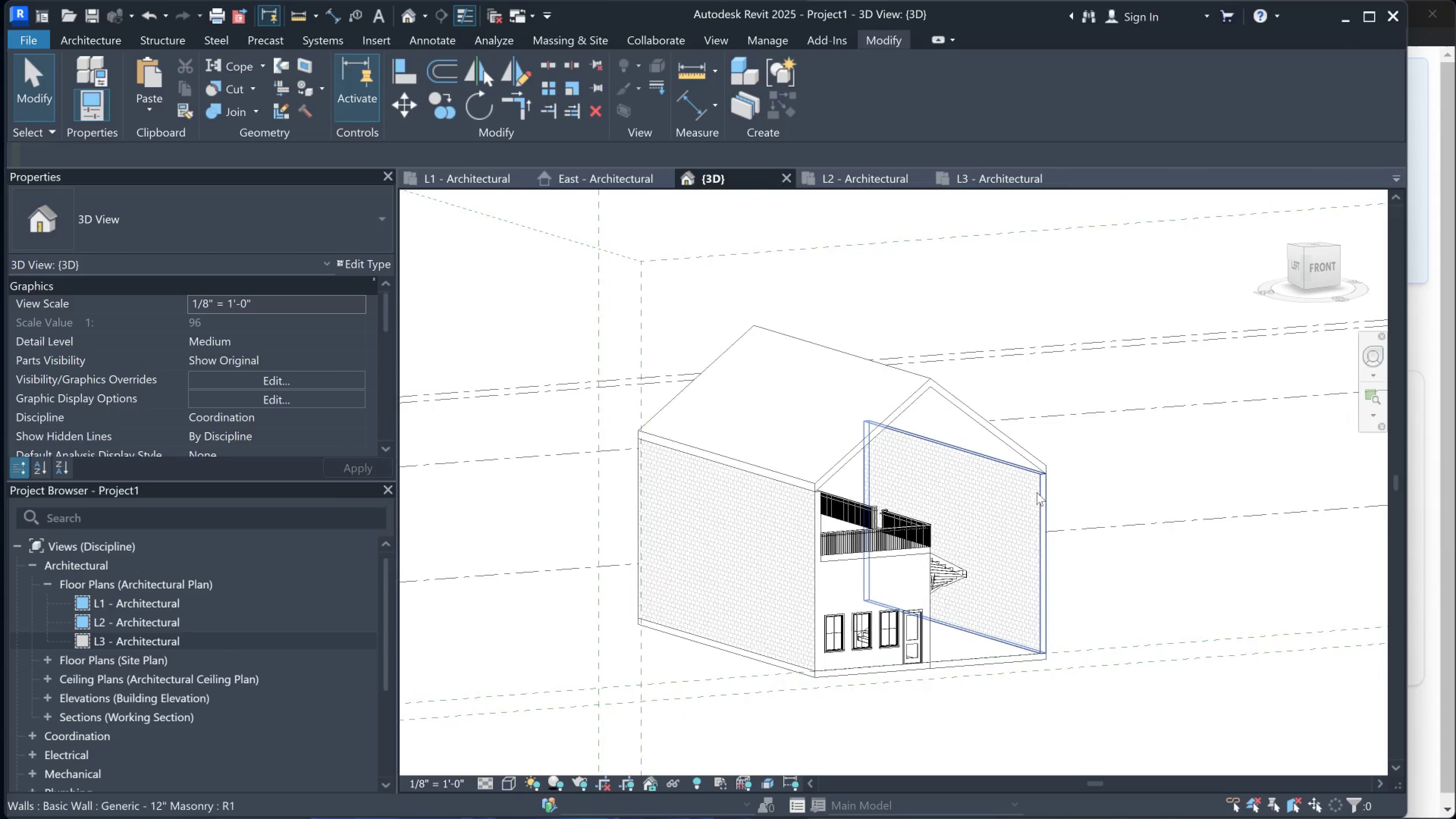 
hold_key(key=ShiftLeft, duration=0.93)
 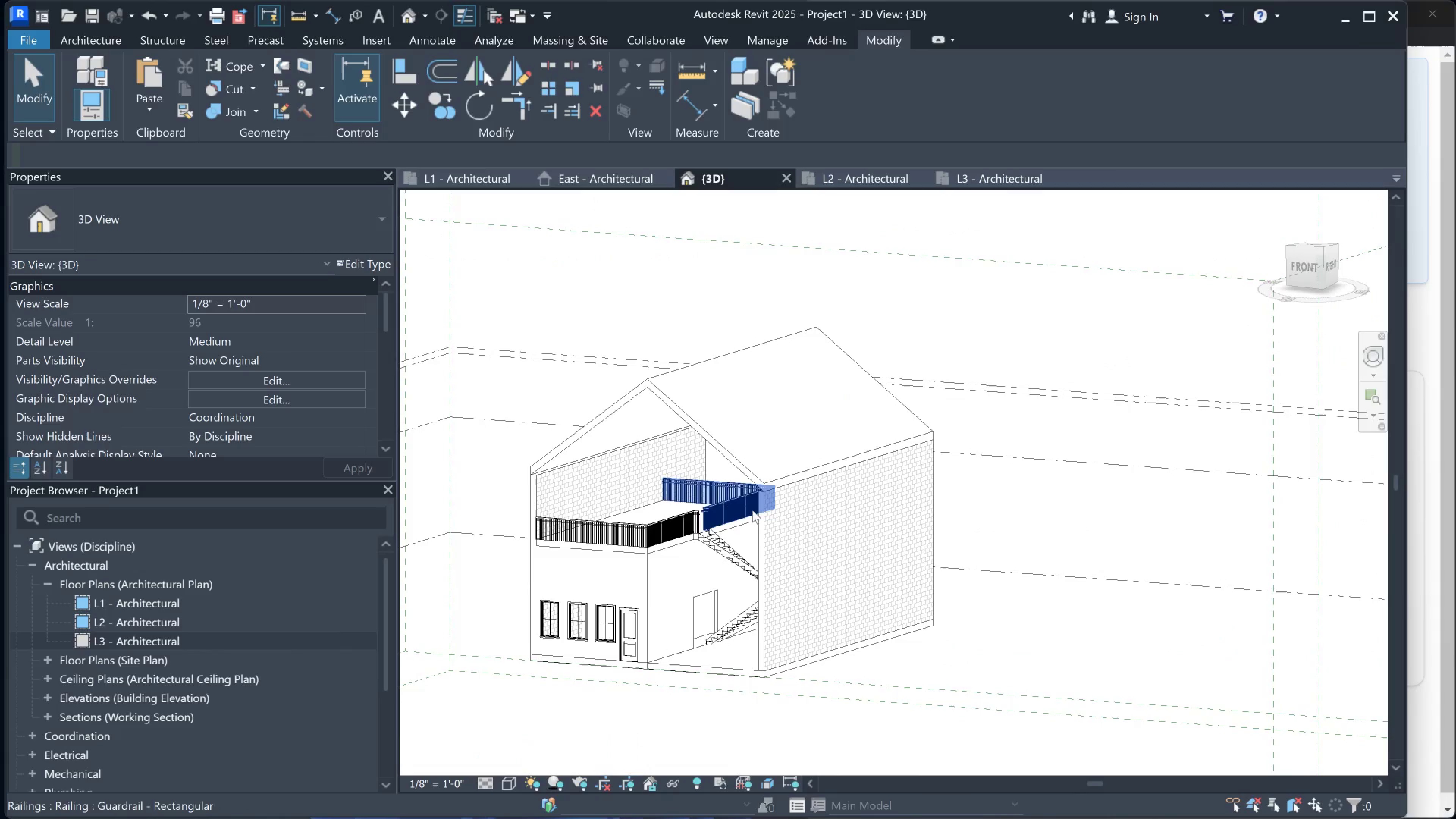 
left_click([780, 527])
 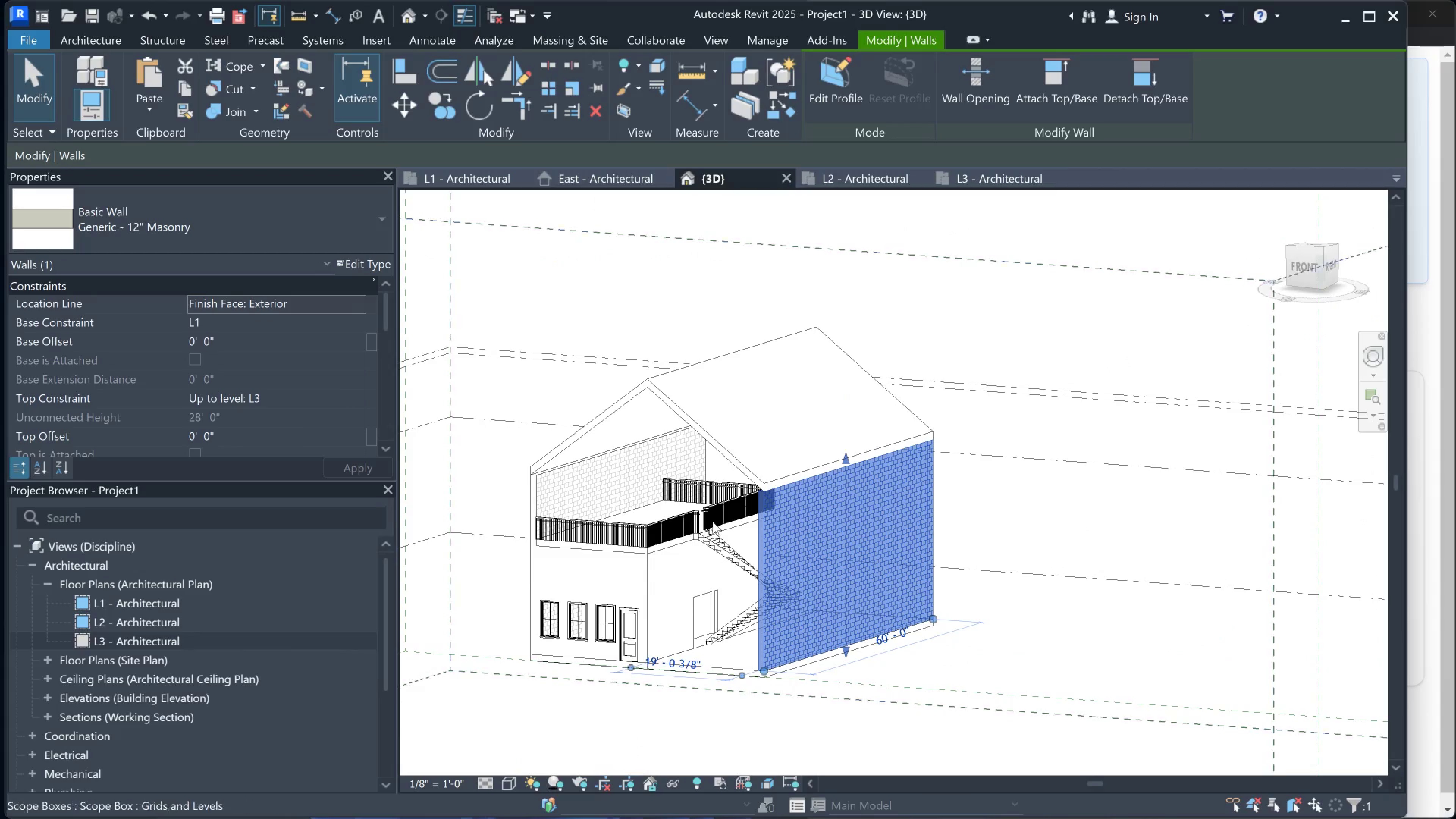 
hold_key(key=ShiftLeft, duration=0.68)
 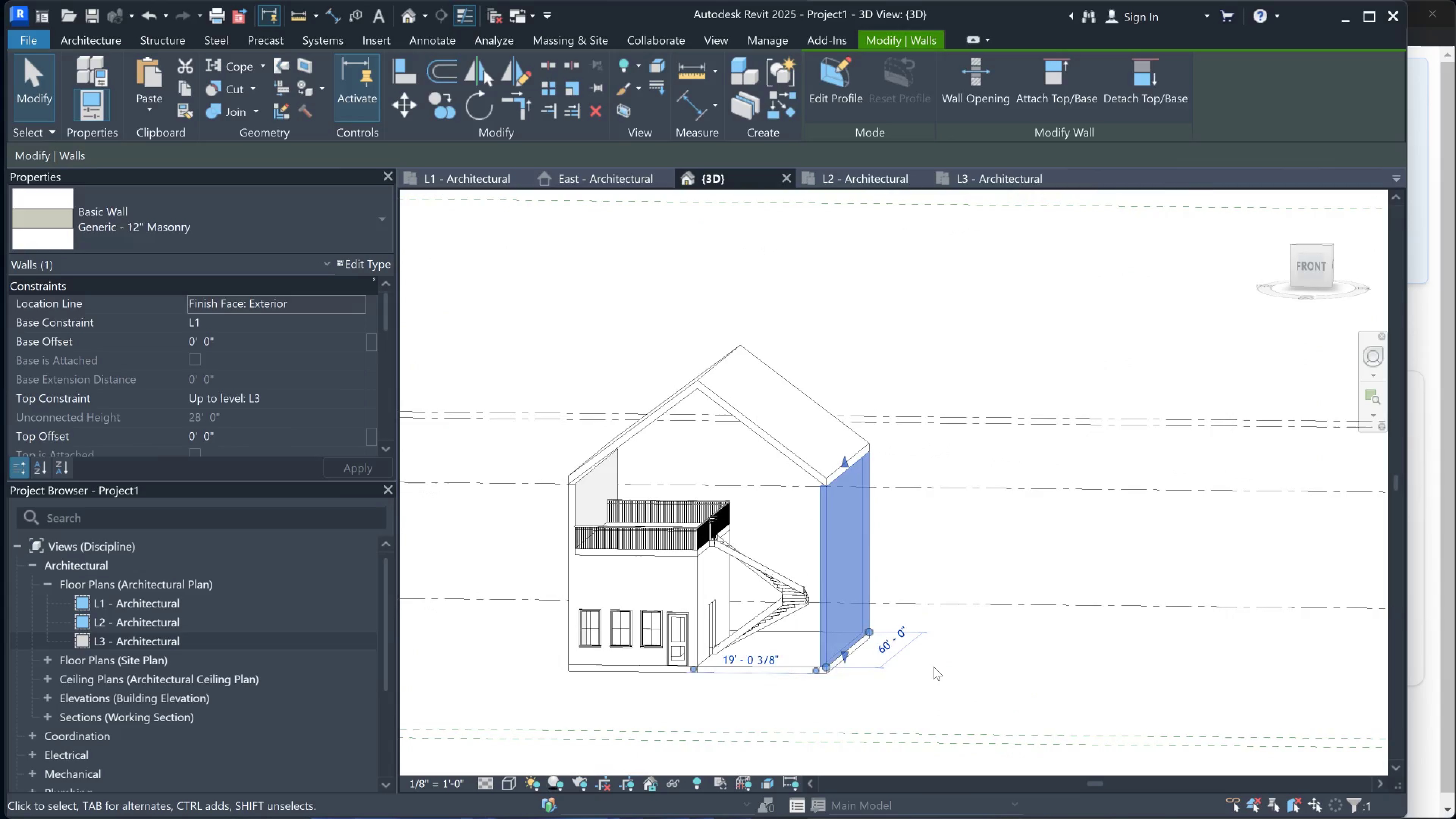 
left_click([934, 667])
 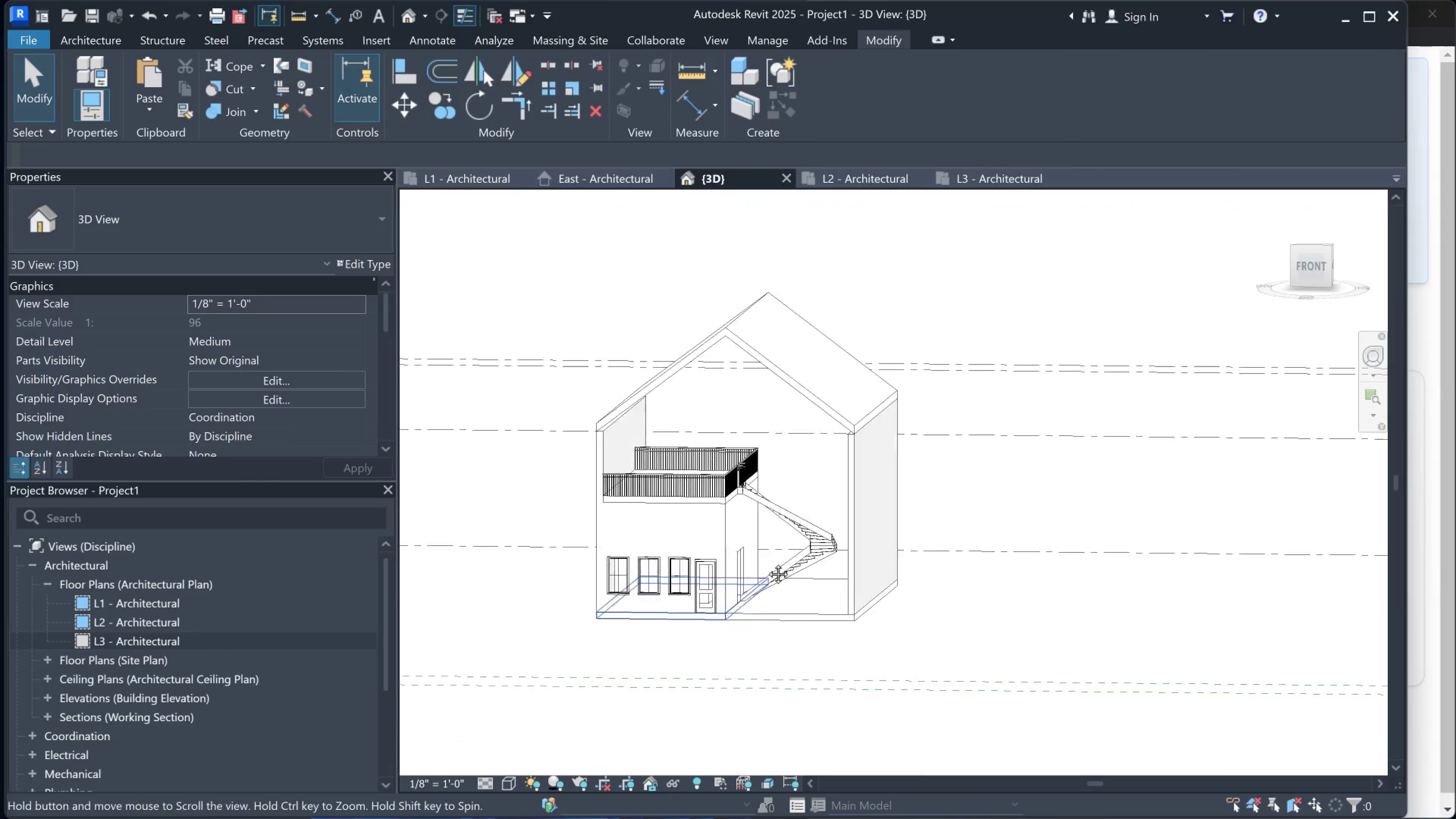 
hold_key(key=ShiftLeft, duration=0.47)
 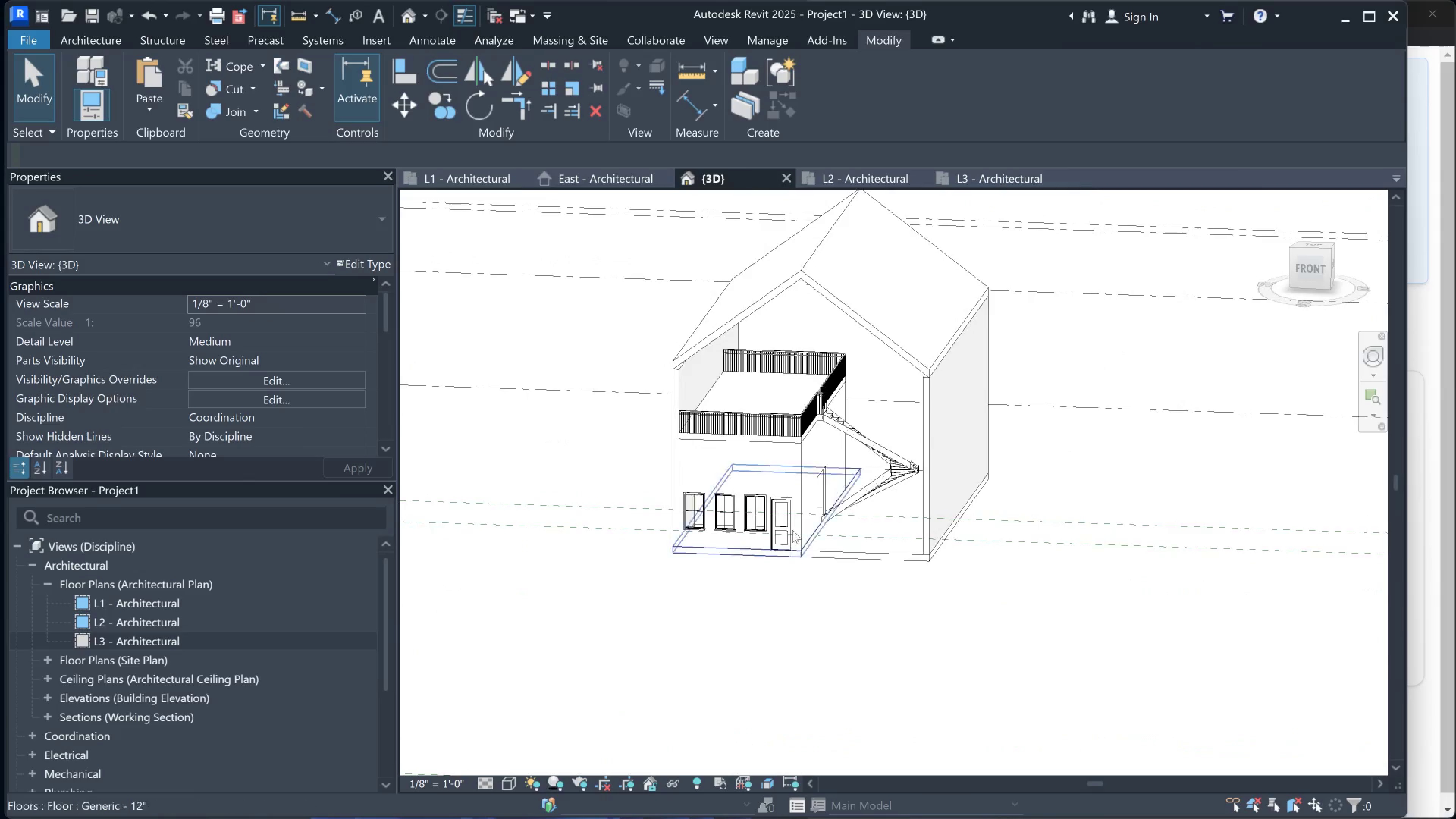 
scroll: coordinate [792, 522], scroll_direction: up, amount: 5.0
 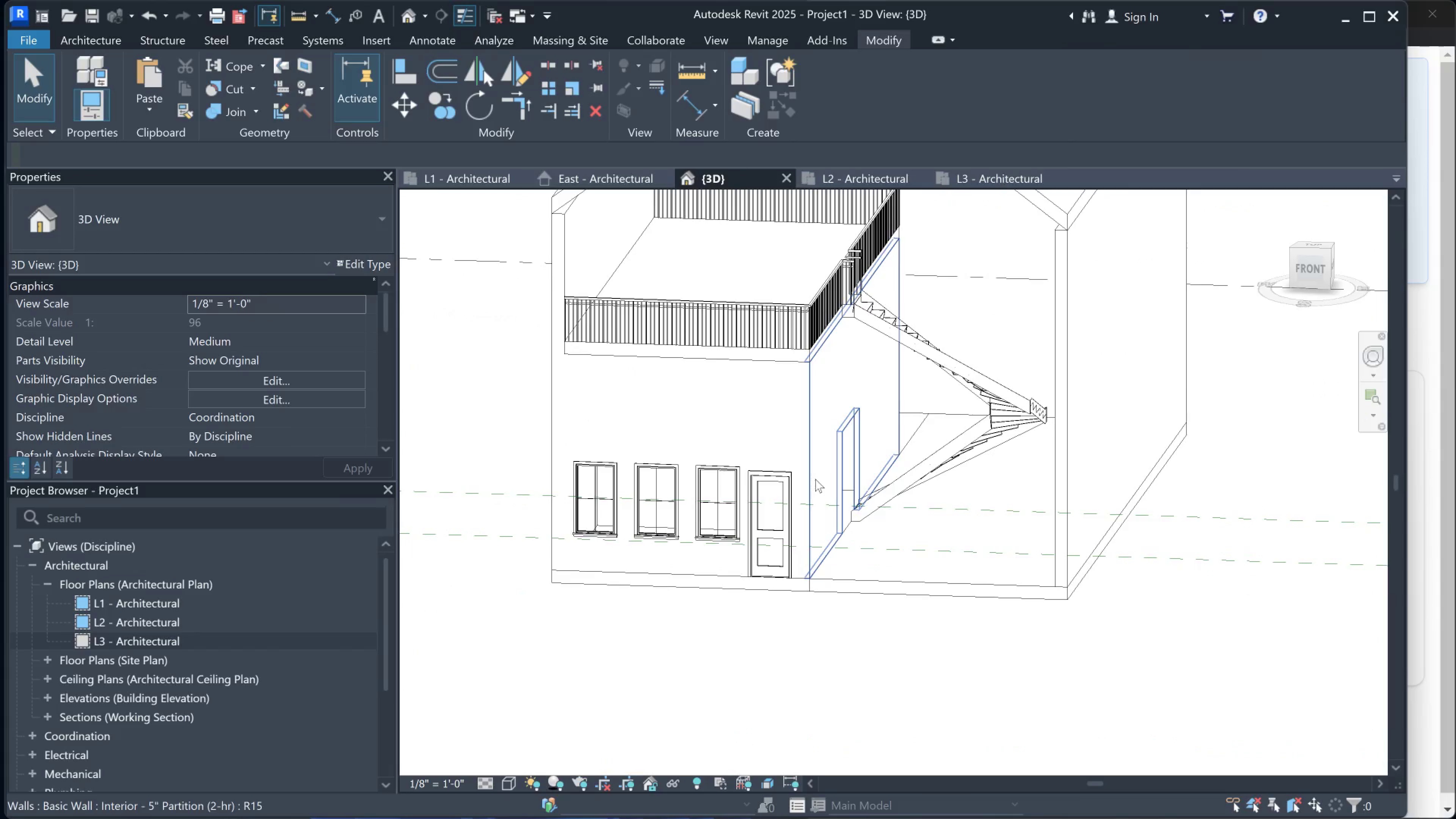 
hold_key(key=ShiftLeft, duration=1.53)
 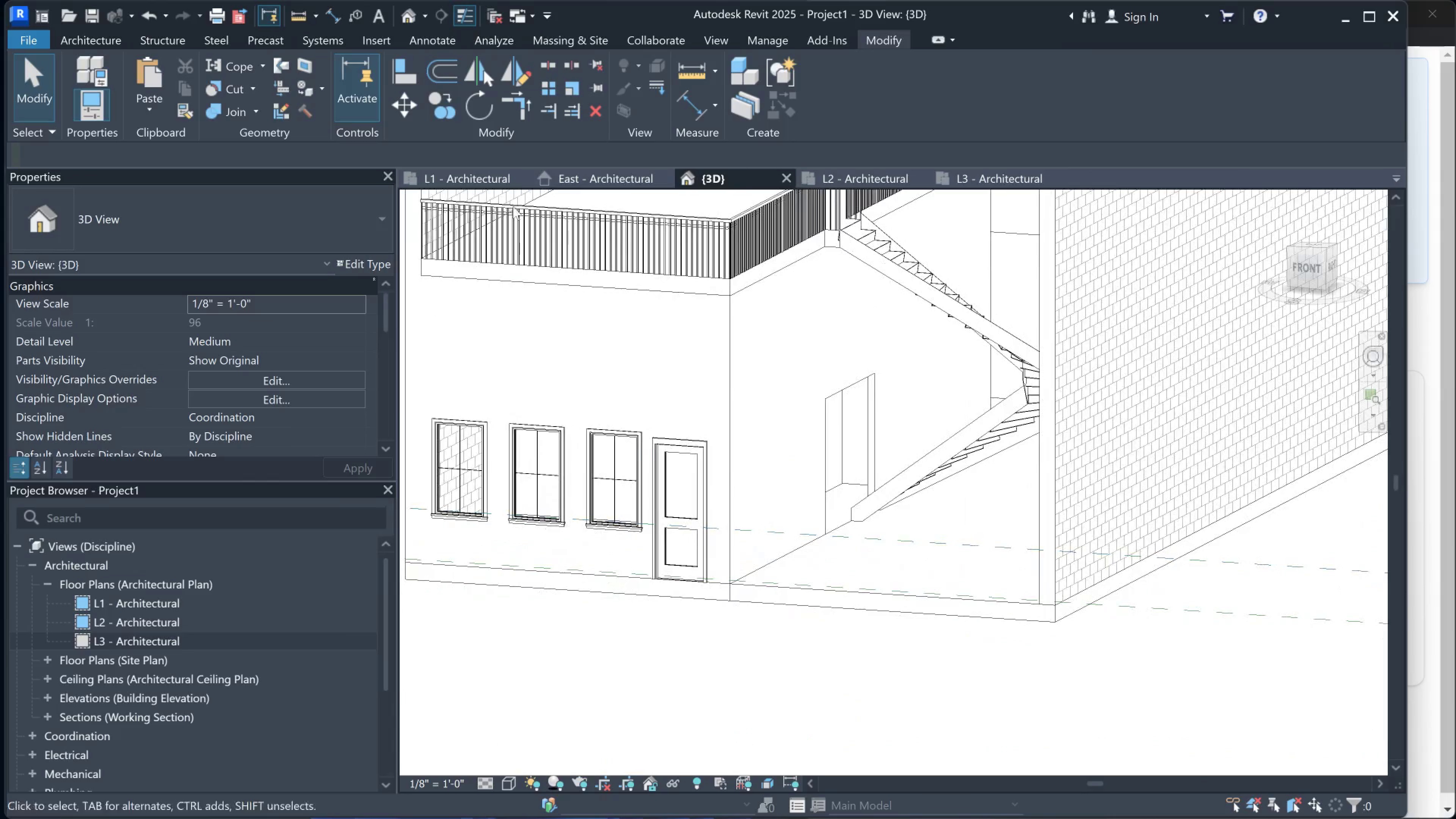 
scroll: coordinate [806, 475], scroll_direction: up, amount: 2.0
 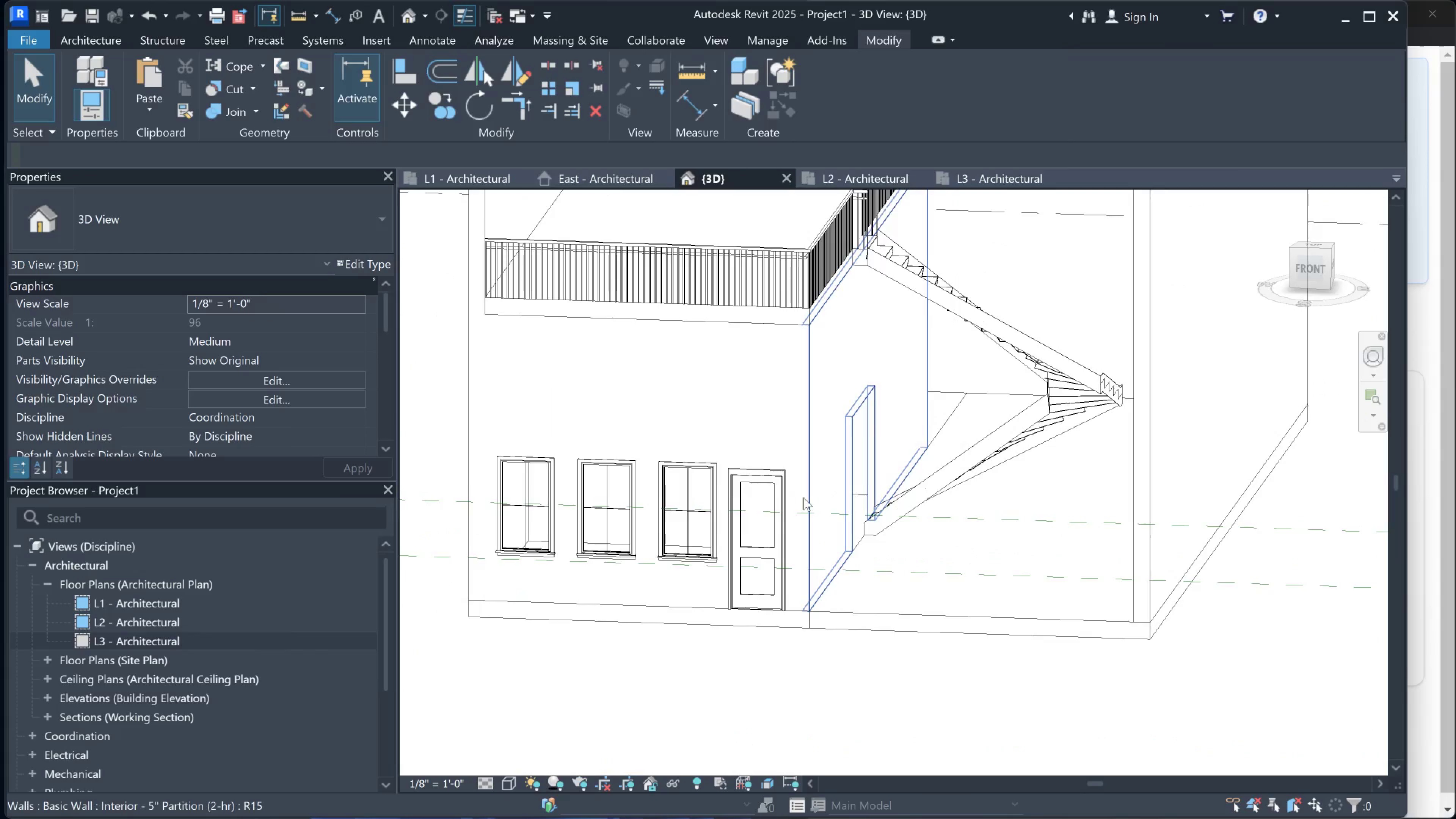 
hold_key(key=ShiftLeft, duration=0.36)
 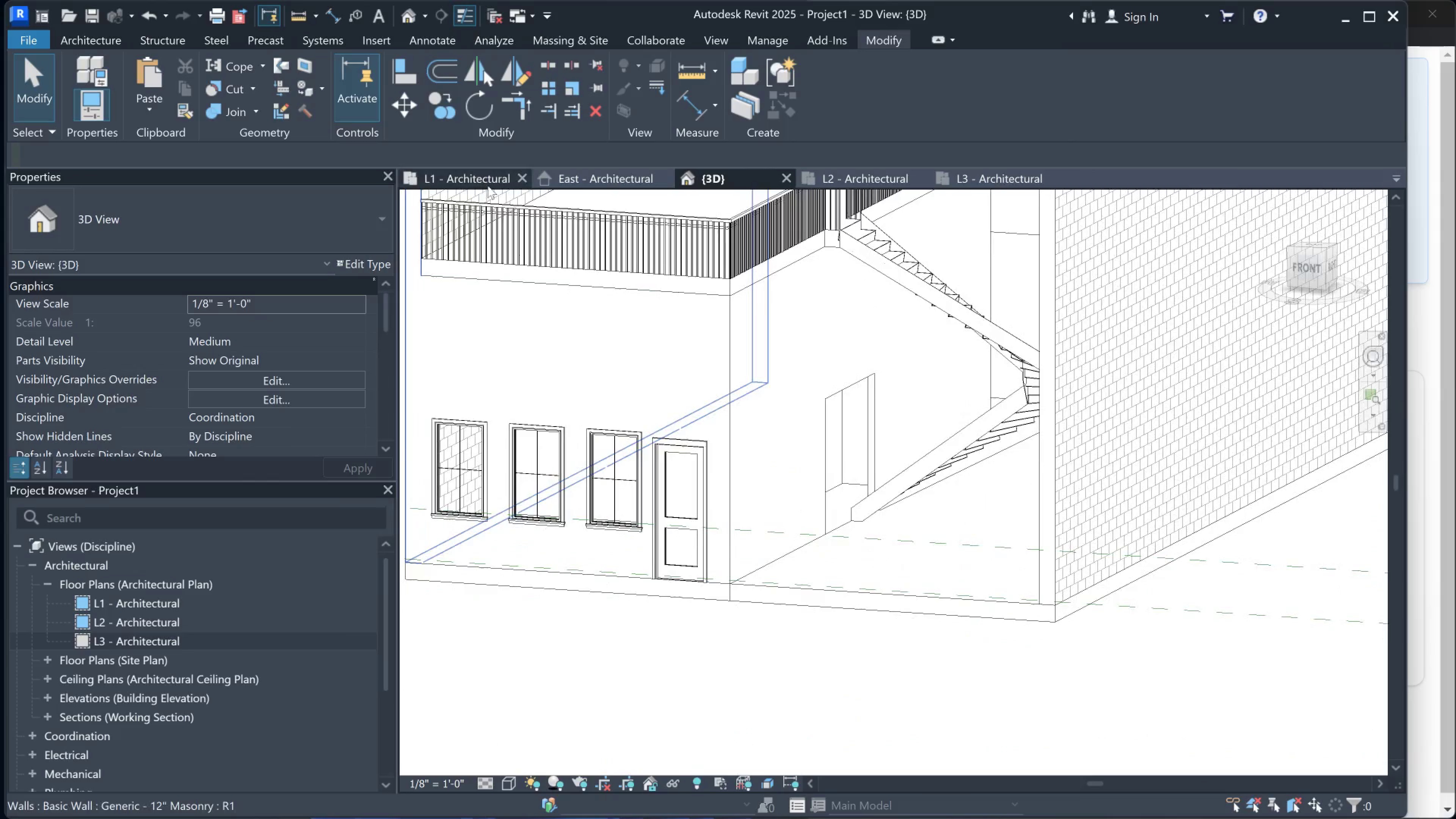 
left_click([488, 185])
 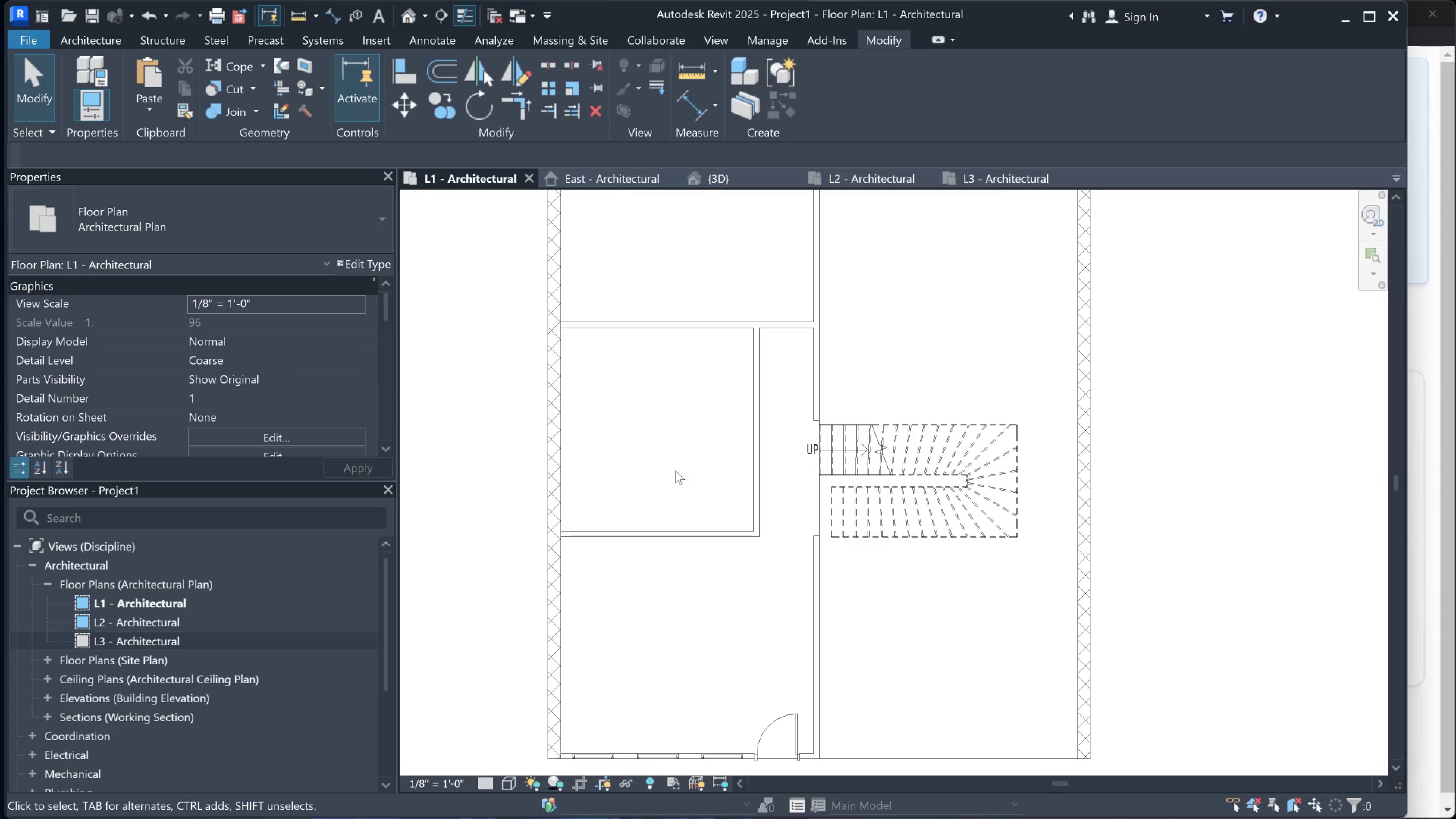 
left_click([68, 41])
 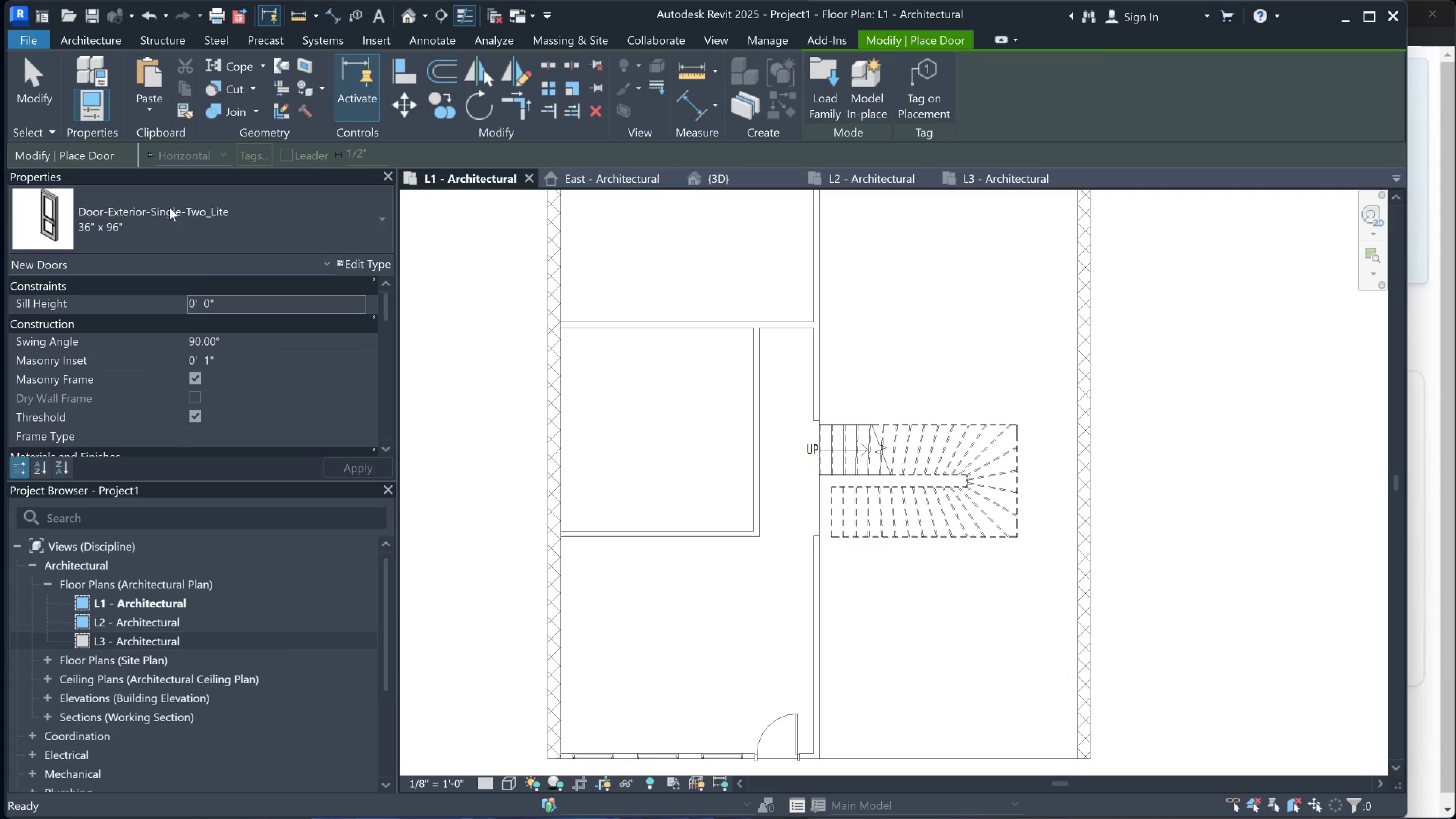 
left_click([222, 228])
 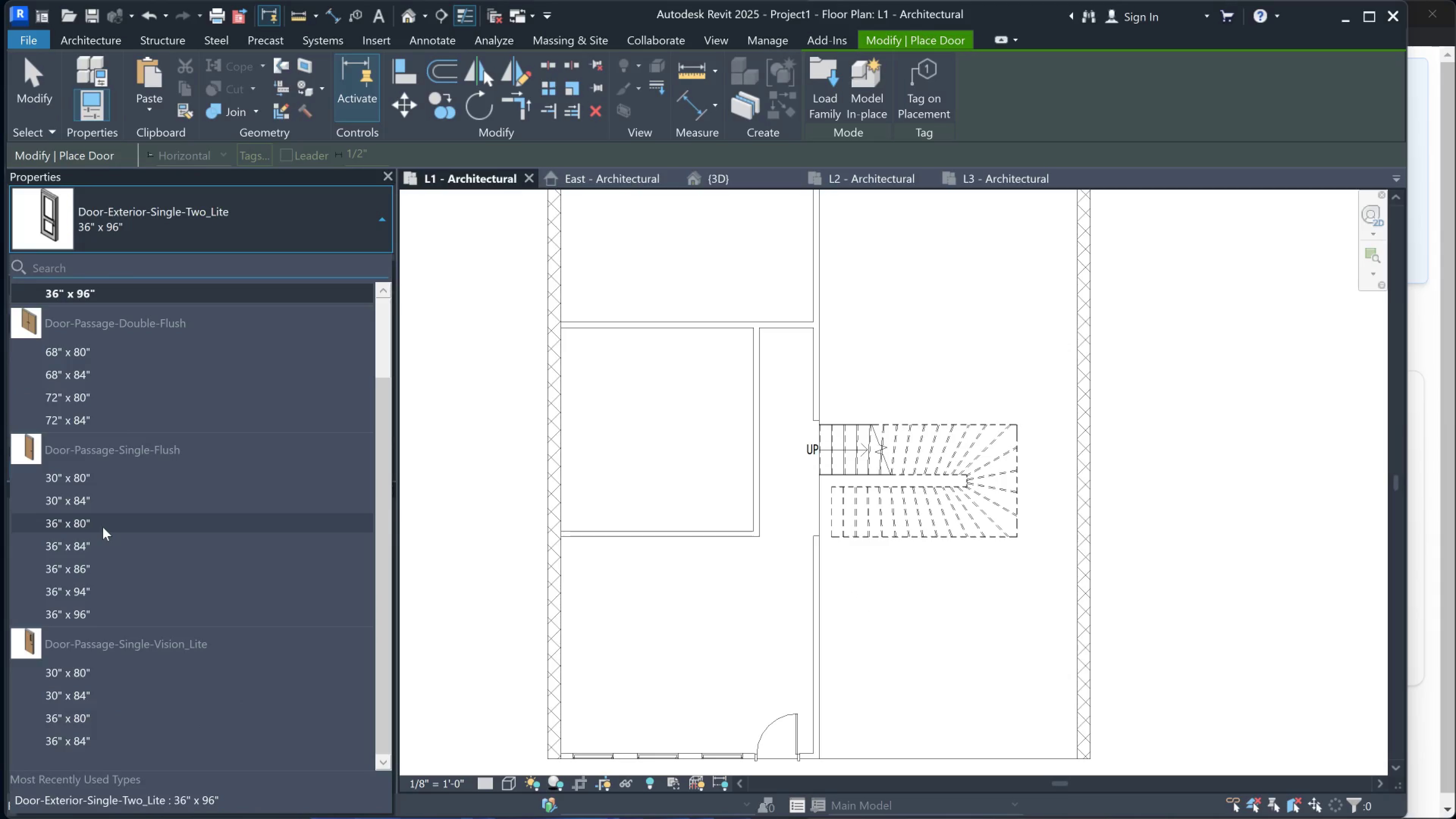 
left_click([110, 614])
 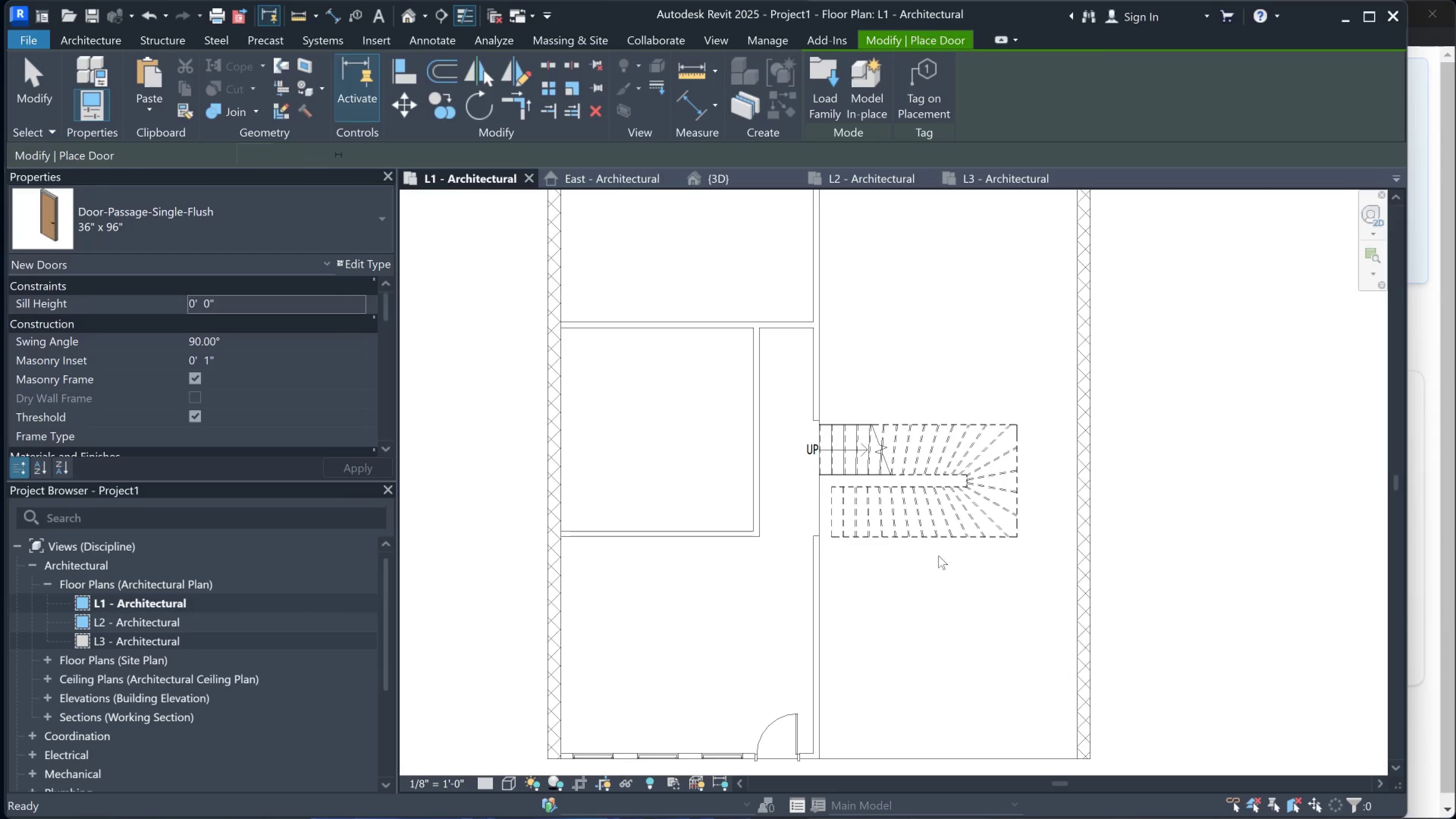 
scroll: coordinate [911, 540], scroll_direction: up, amount: 2.0
 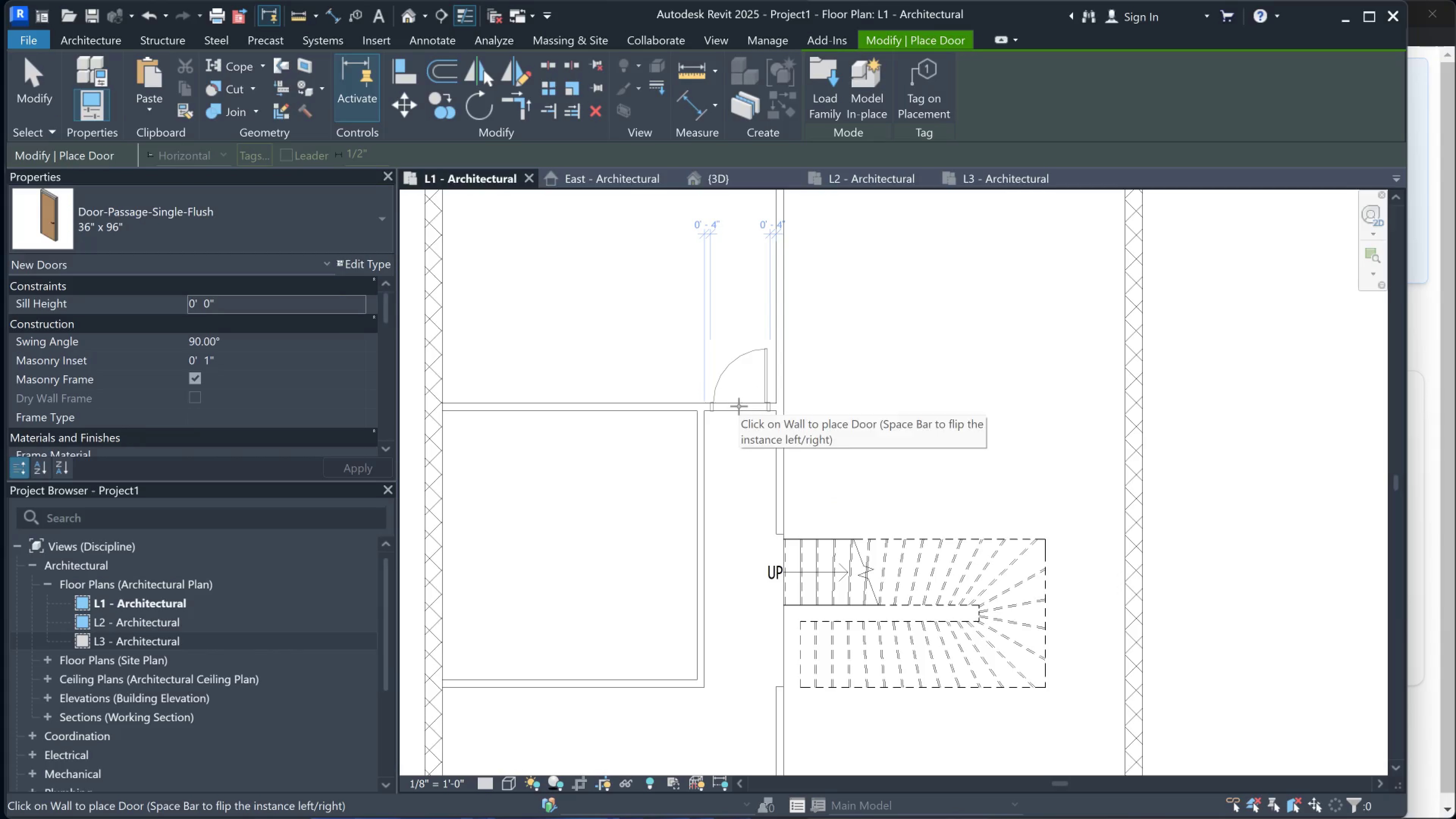 
left_click([739, 406])
 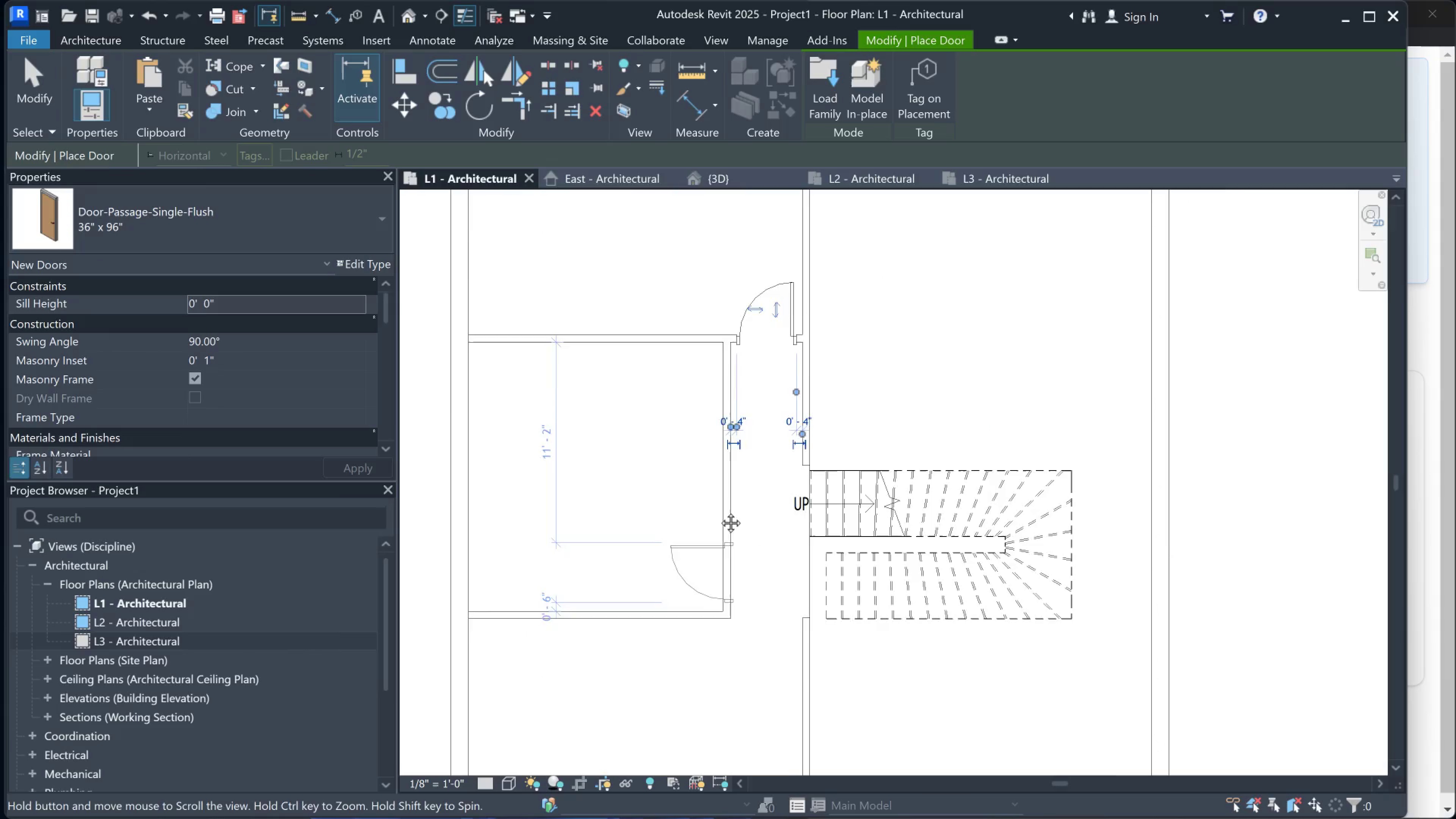 
key(Space)
 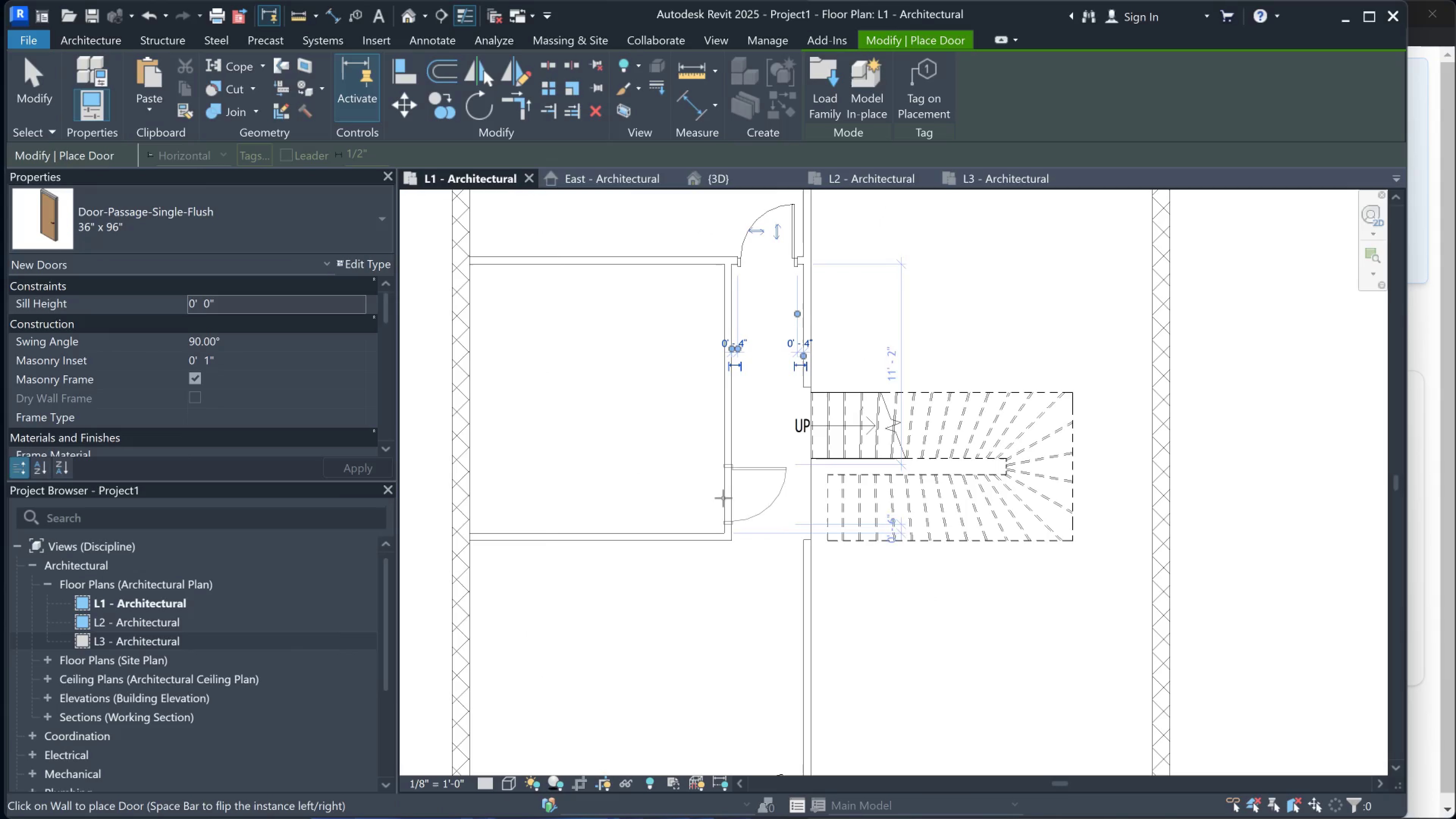 
left_click([723, 498])
 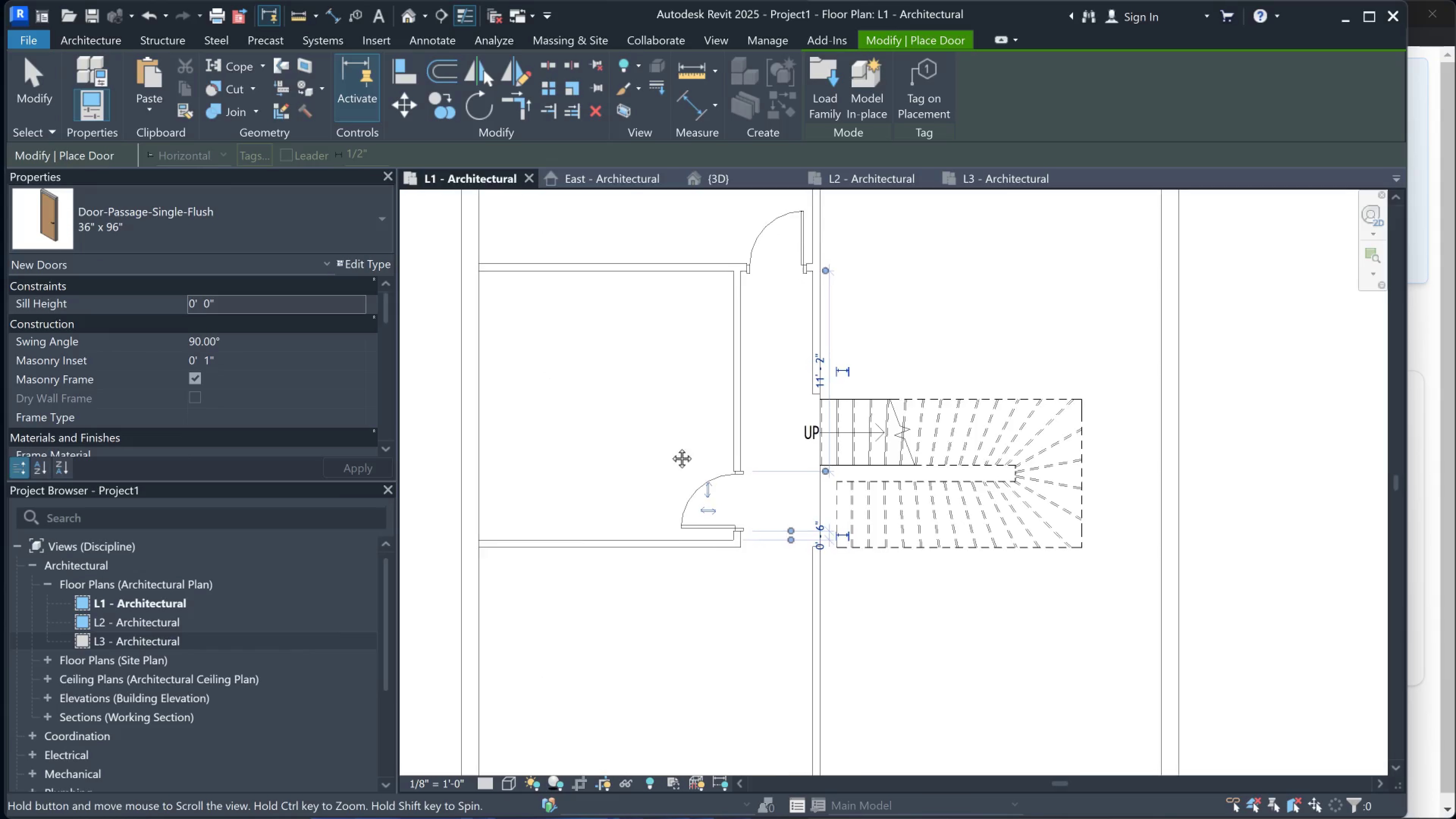 
scroll: coordinate [676, 436], scroll_direction: down, amount: 2.0
 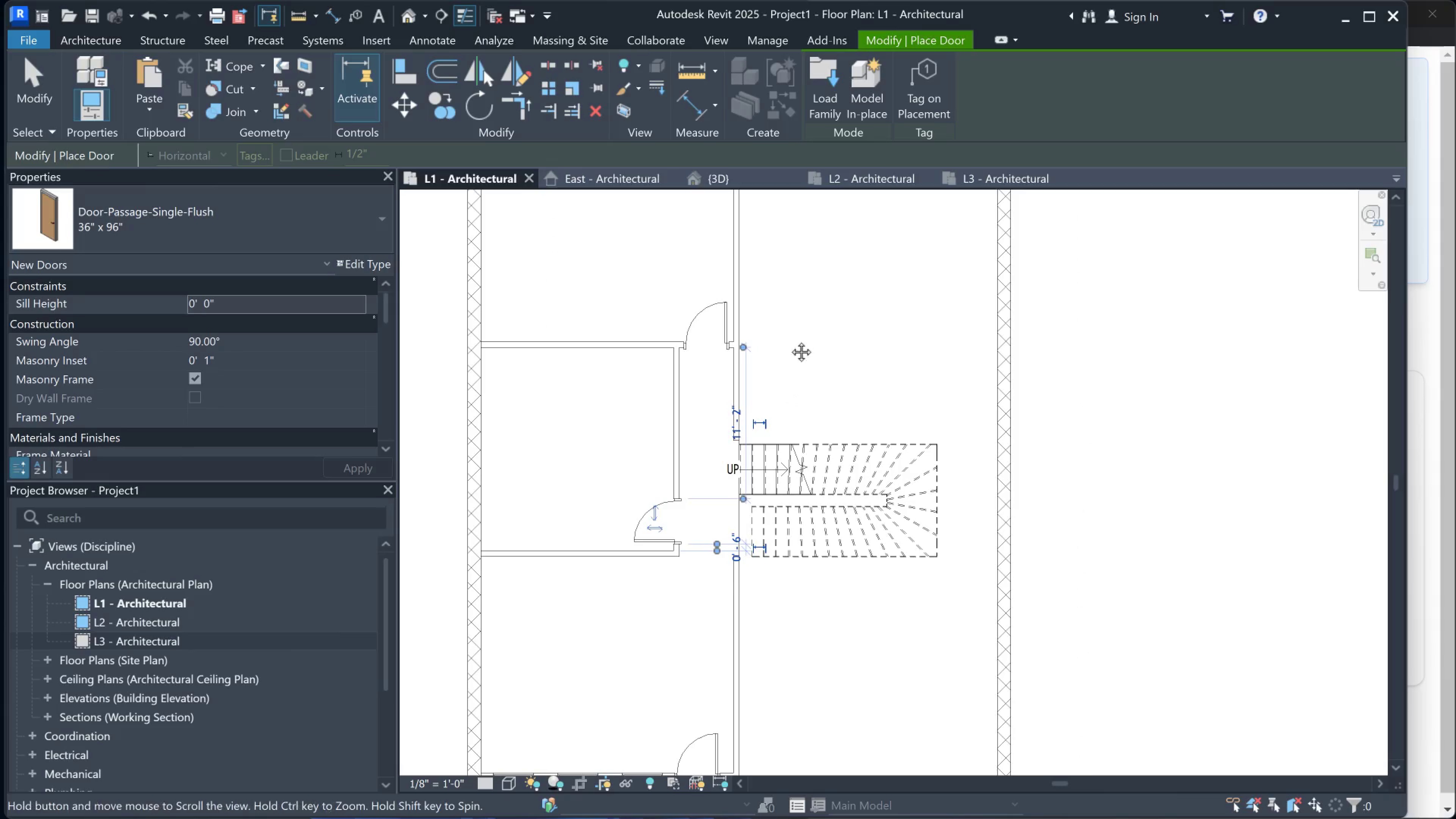 
scroll: coordinate [729, 332], scroll_direction: up, amount: 2.0
 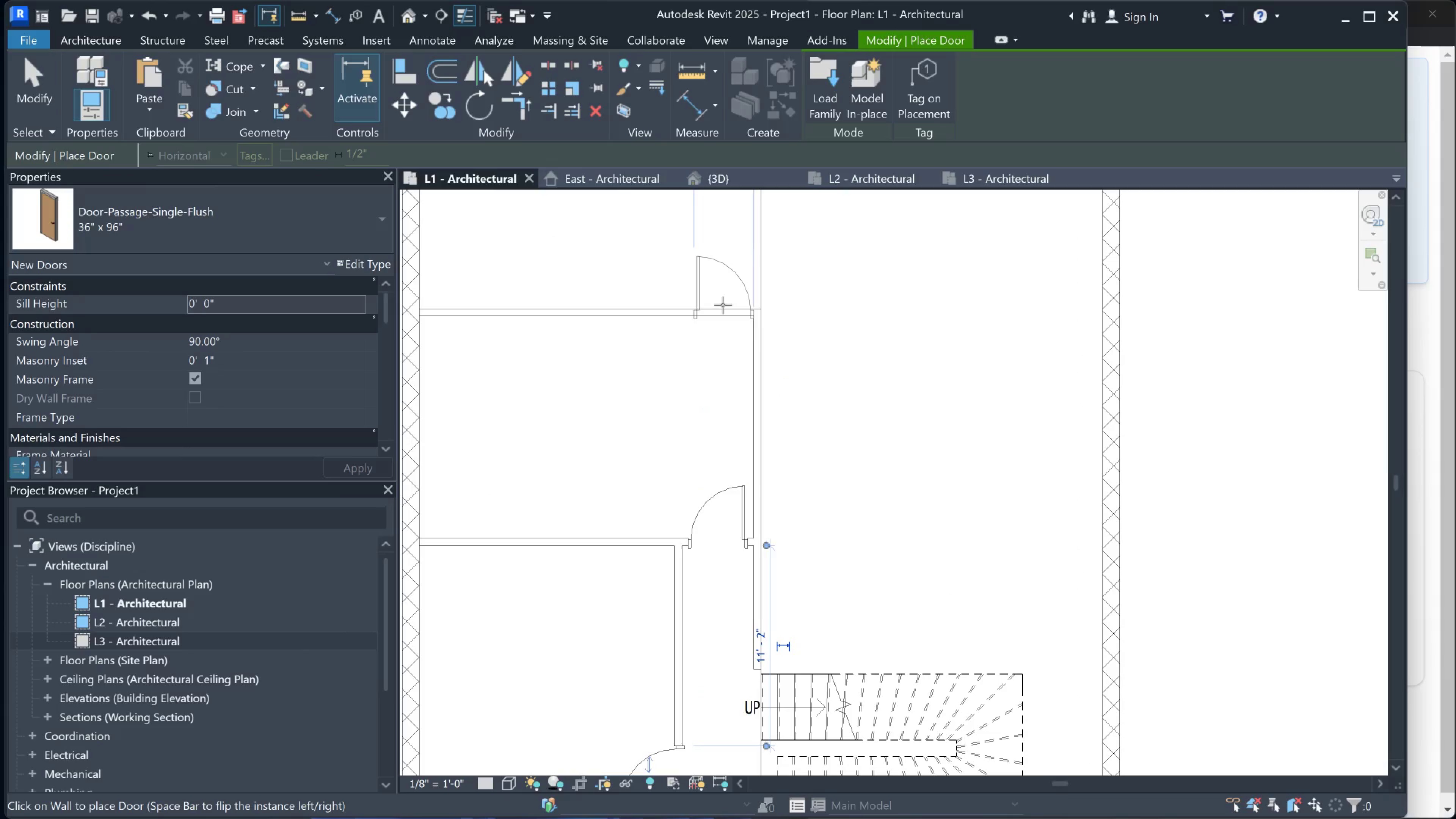 
key(Space)
 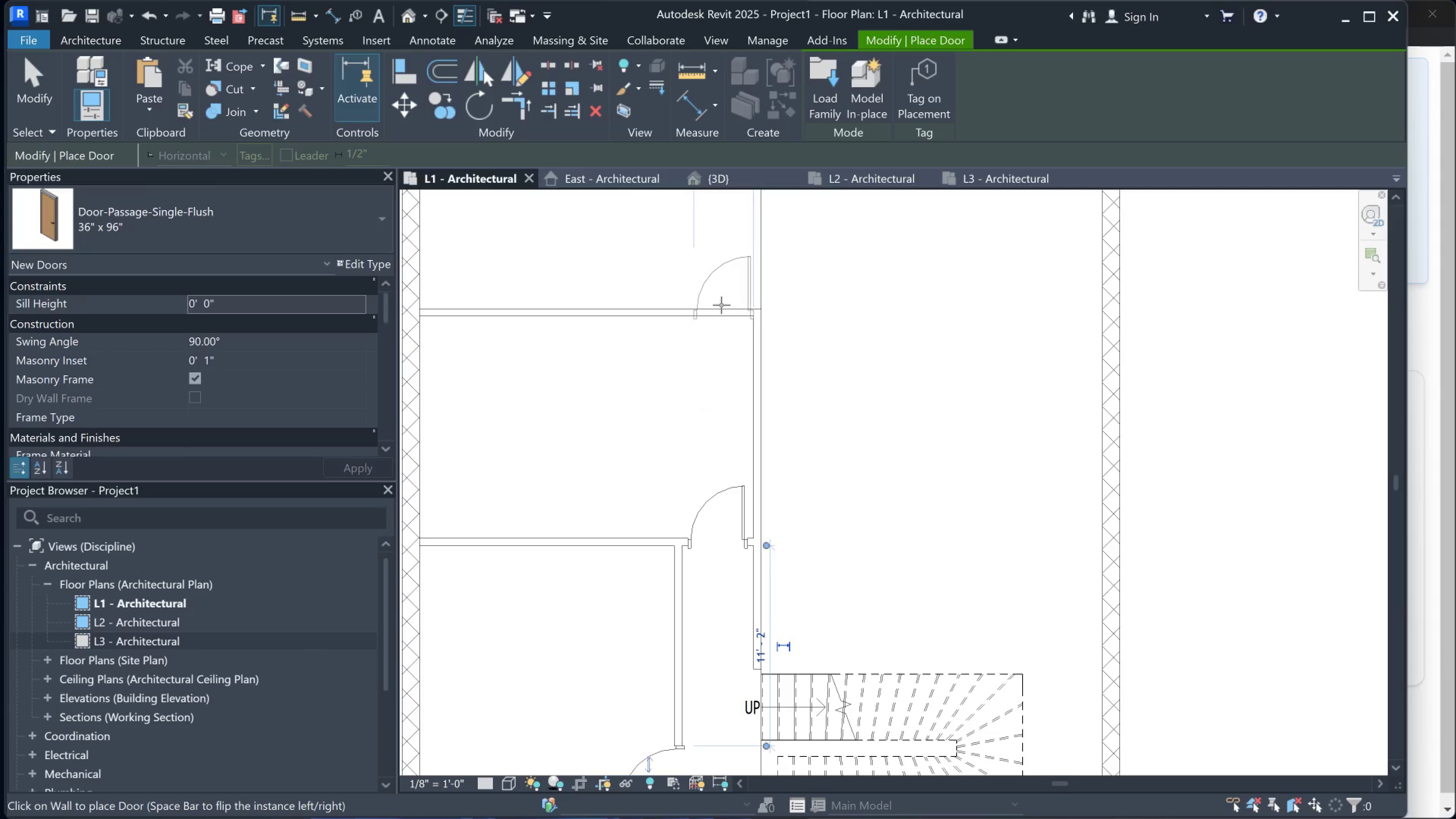 
left_click([716, 305])
 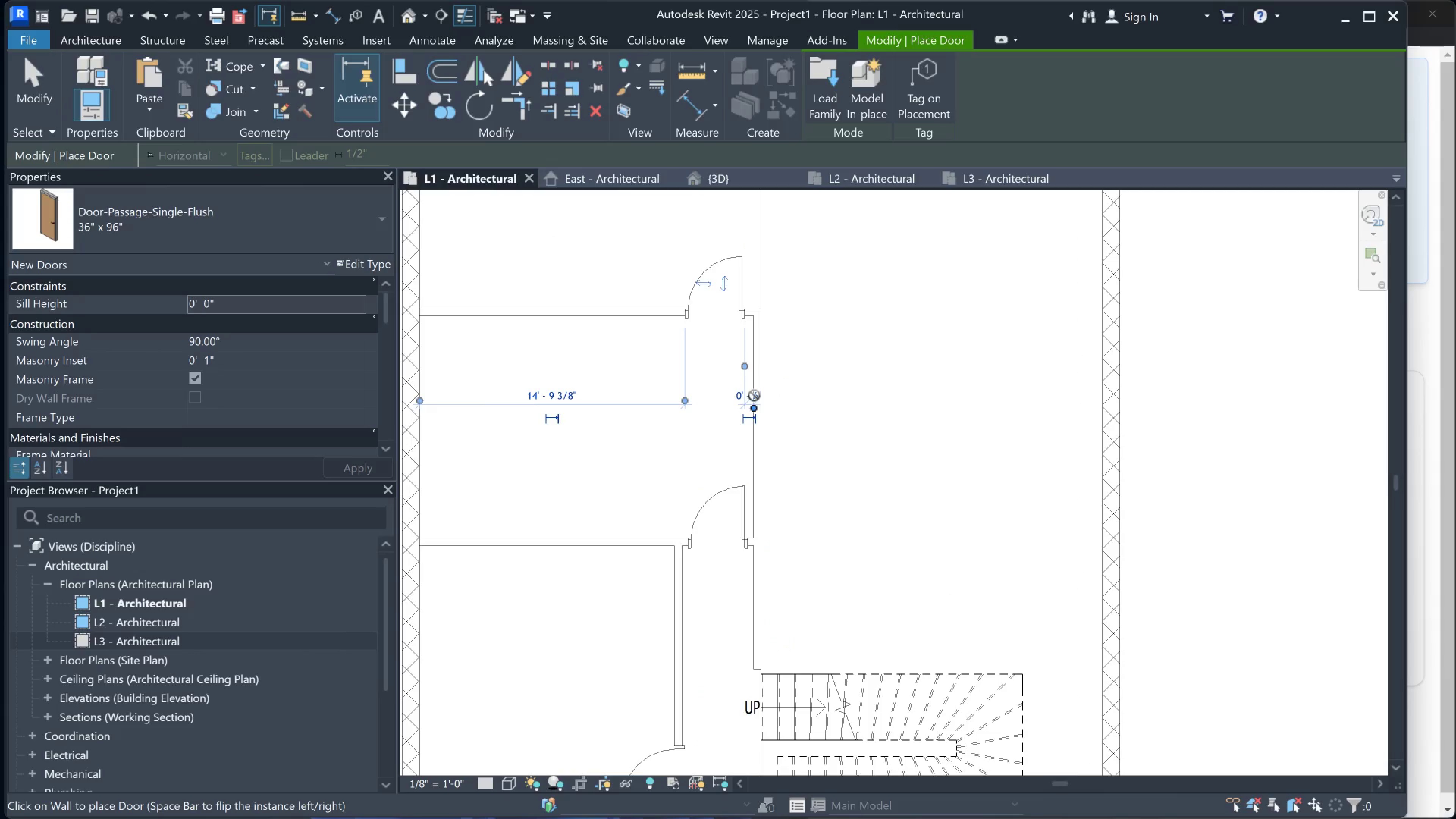 
key(Escape)
 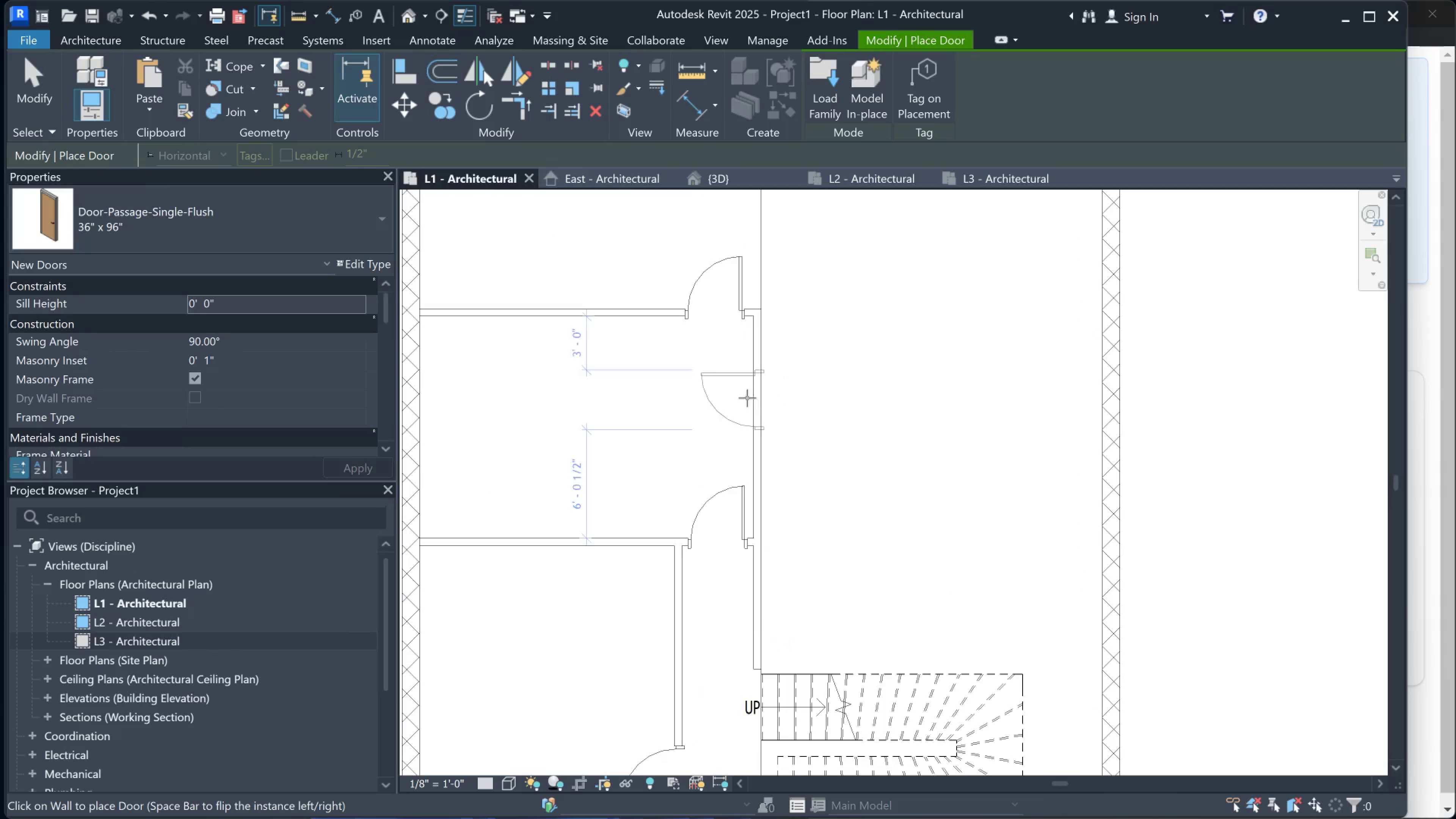 
scroll: coordinate [693, 409], scroll_direction: down, amount: 2.0
 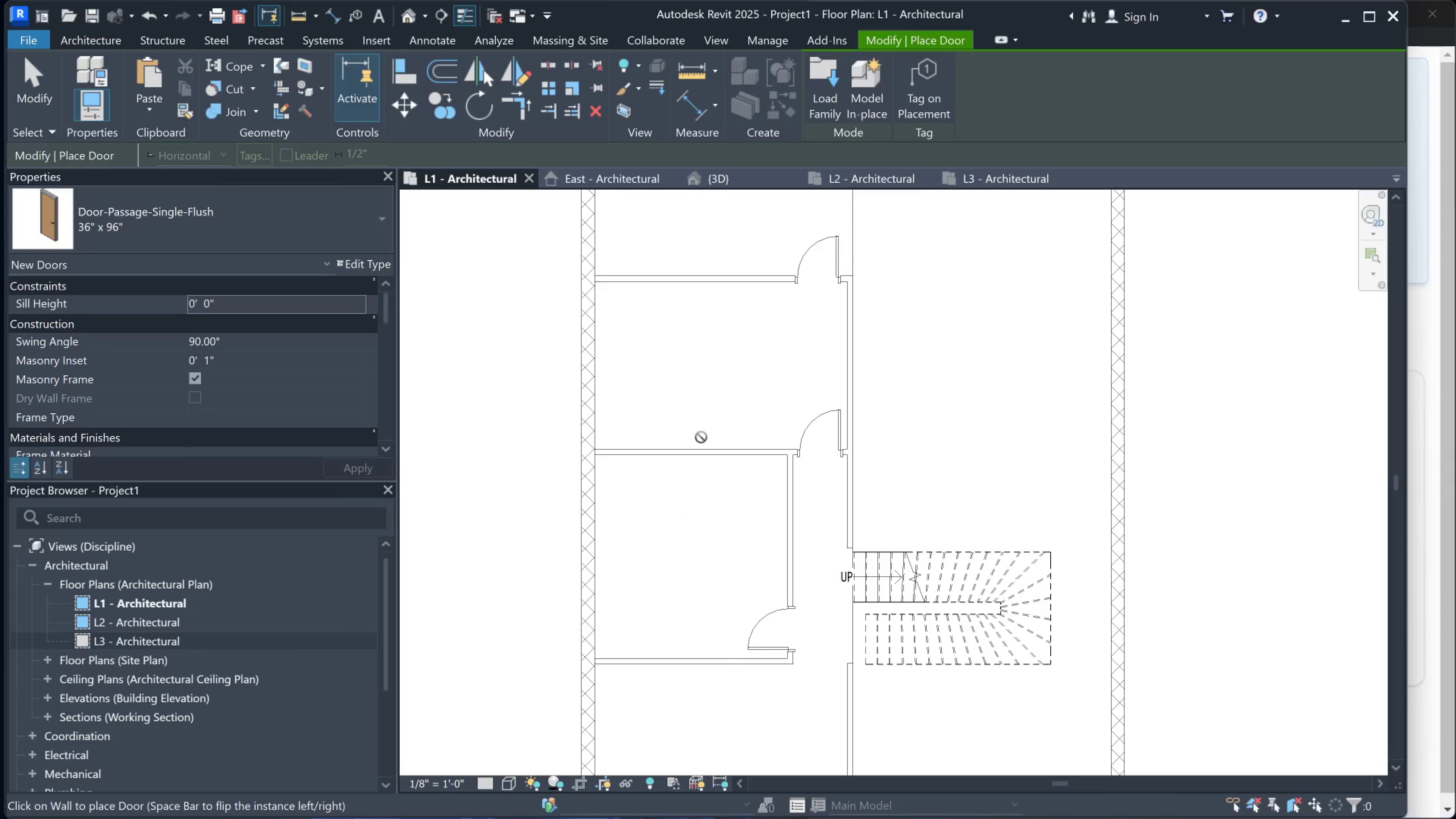 
wait(8.3)
 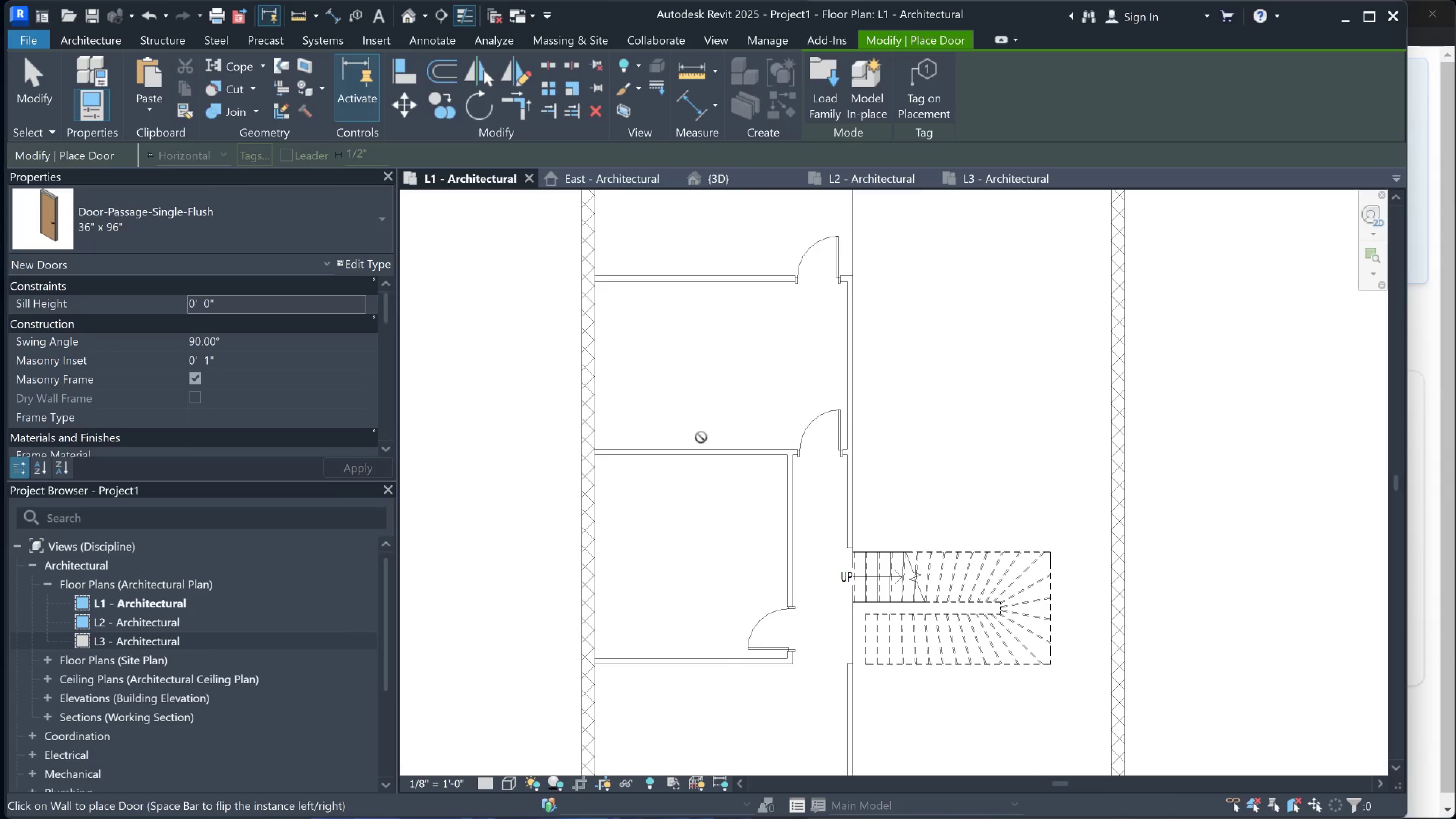 
key(Escape)
 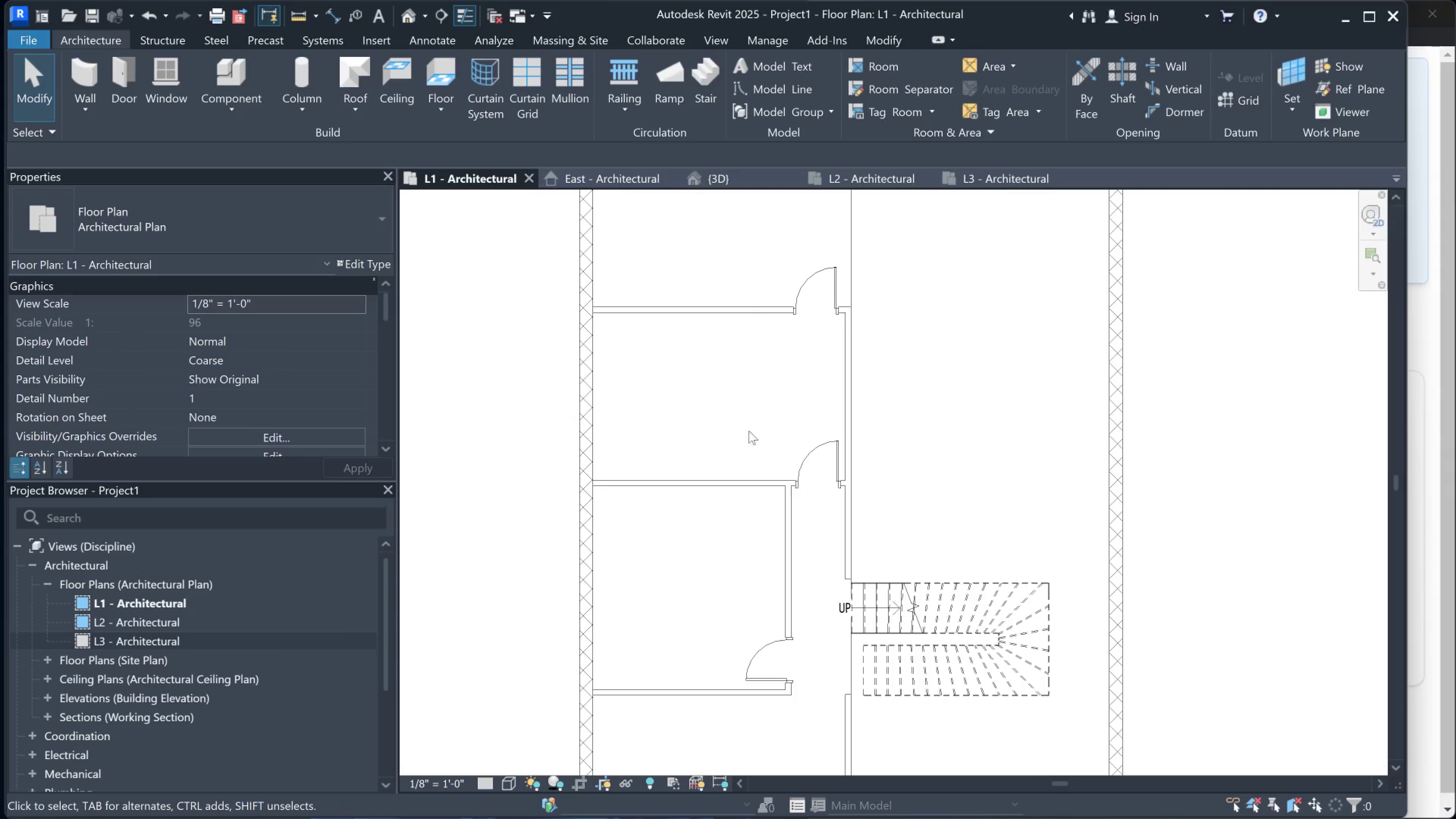 
scroll: coordinate [754, 394], scroll_direction: down, amount: 2.0
 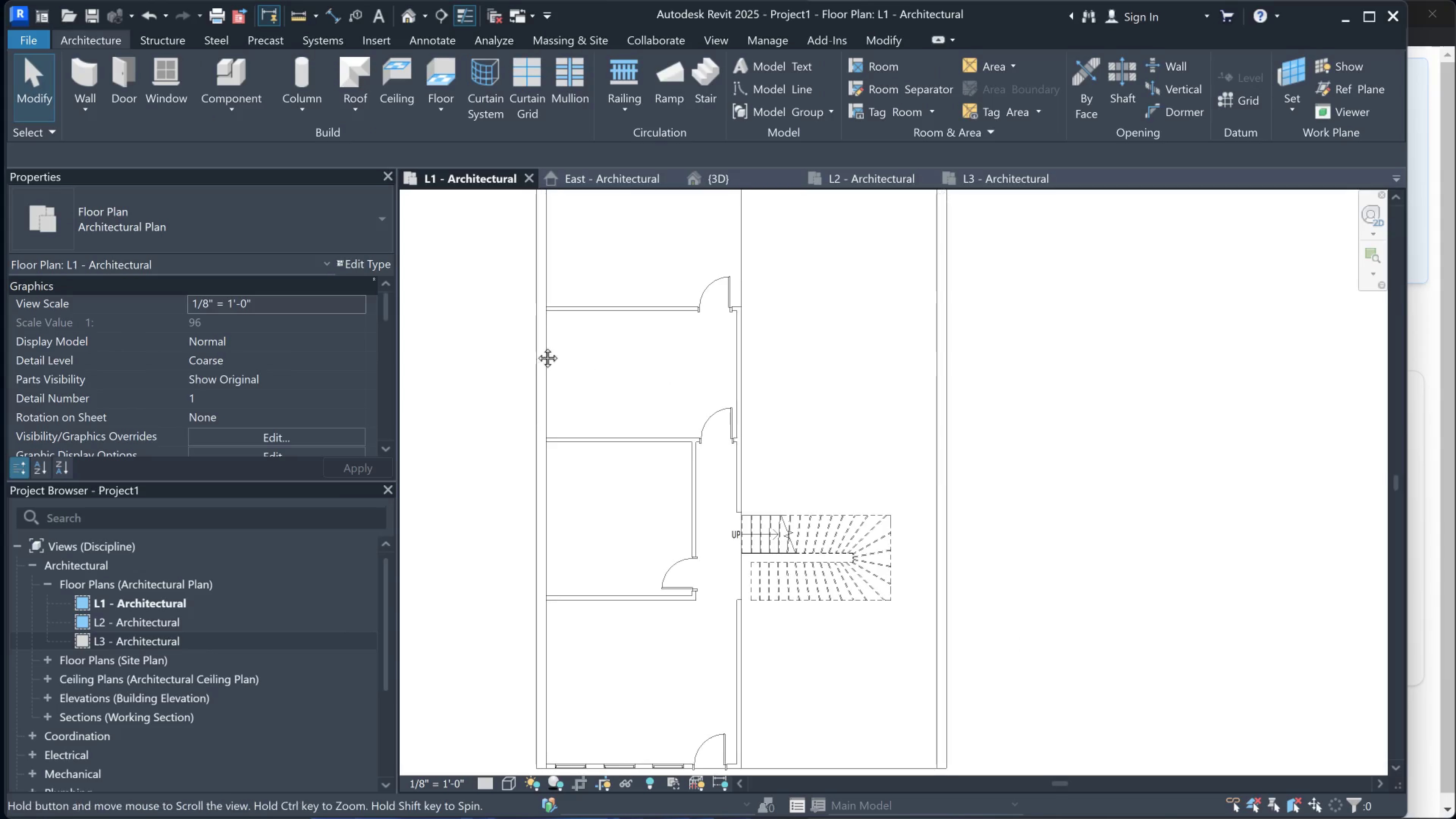 
scroll: coordinate [515, 351], scroll_direction: up, amount: 2.0
 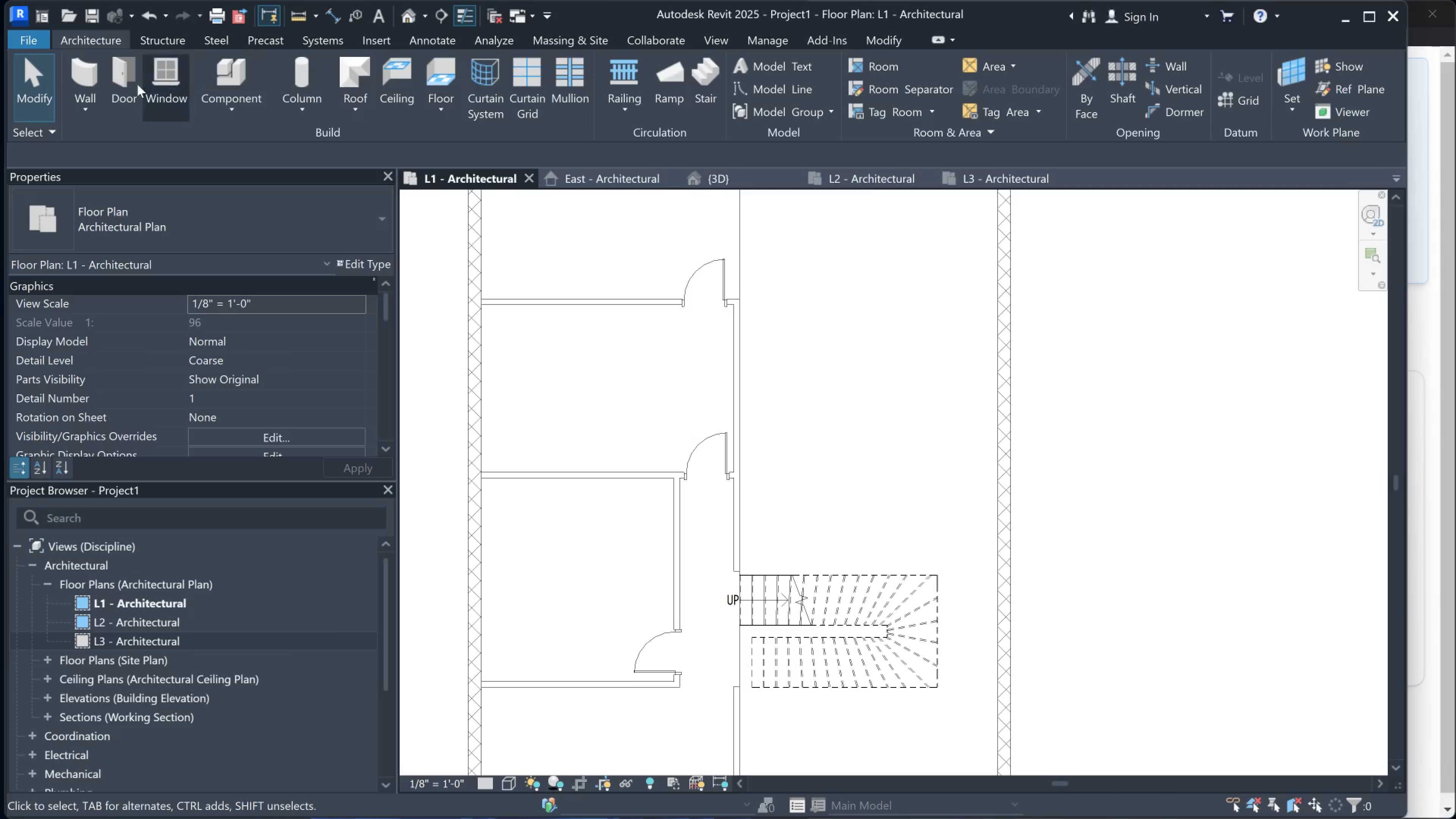 
left_click([89, 73])
 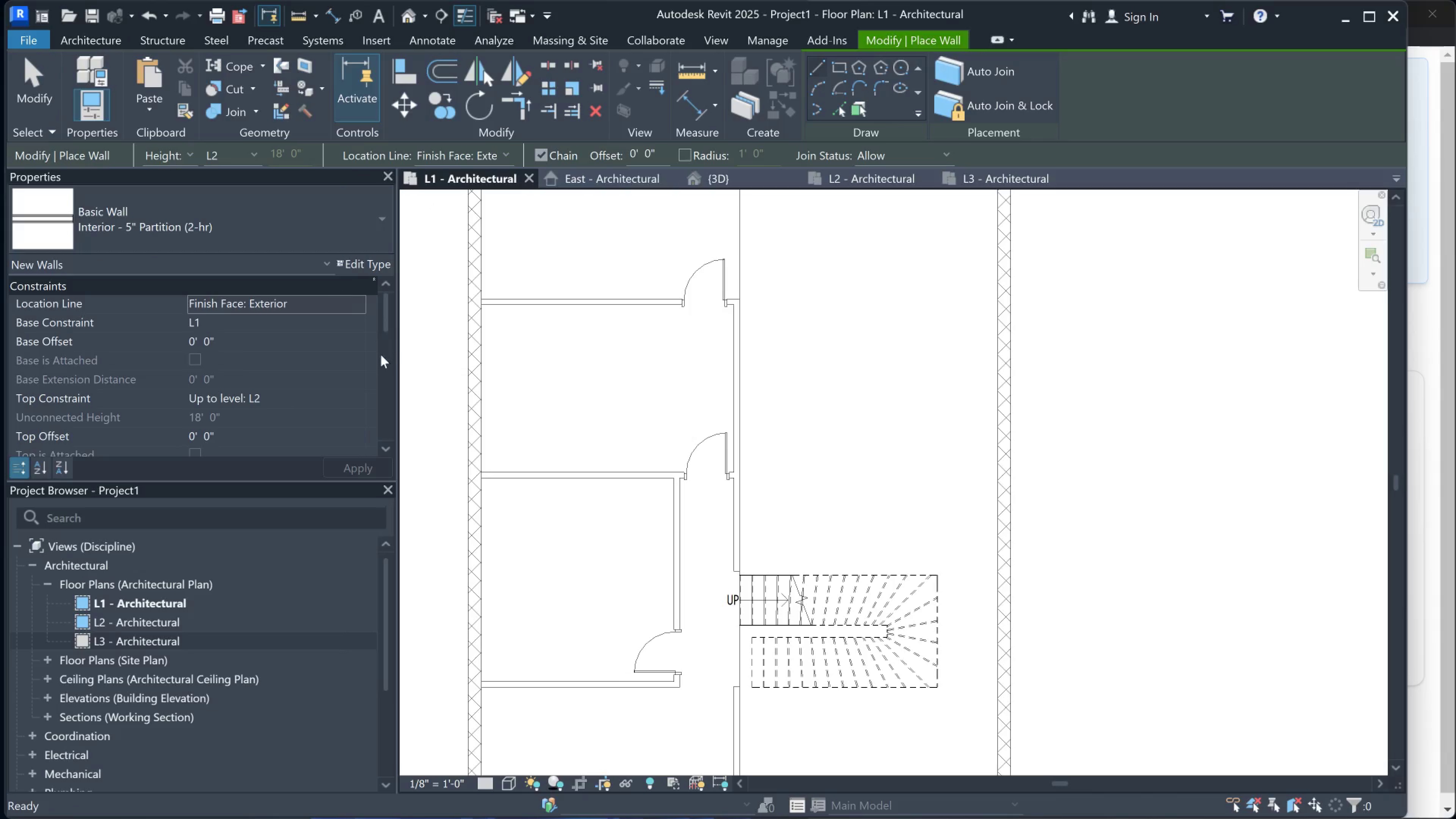 
left_click([264, 211])
 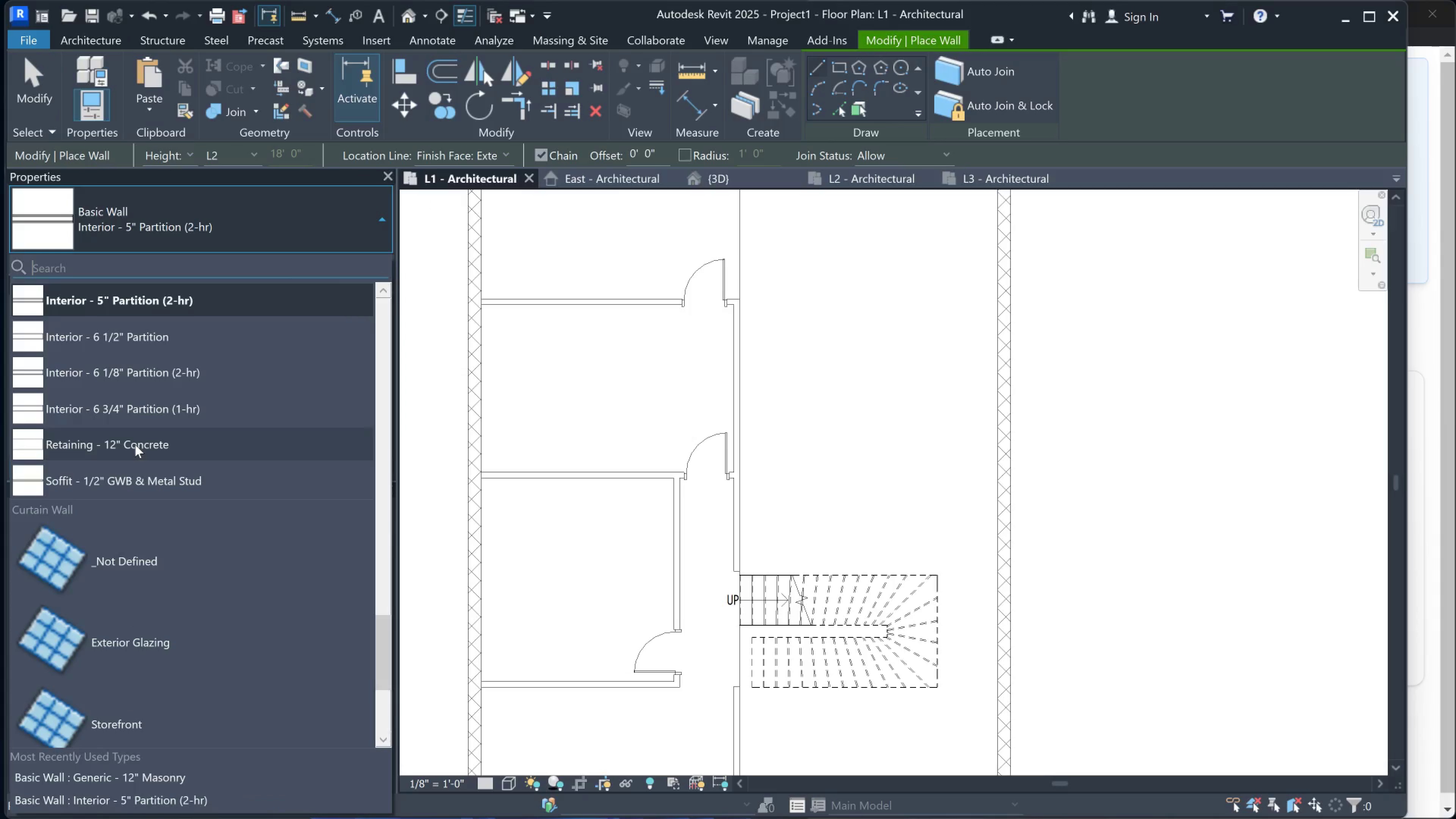 
scroll: coordinate [135, 372], scroll_direction: up, amount: 14.0
 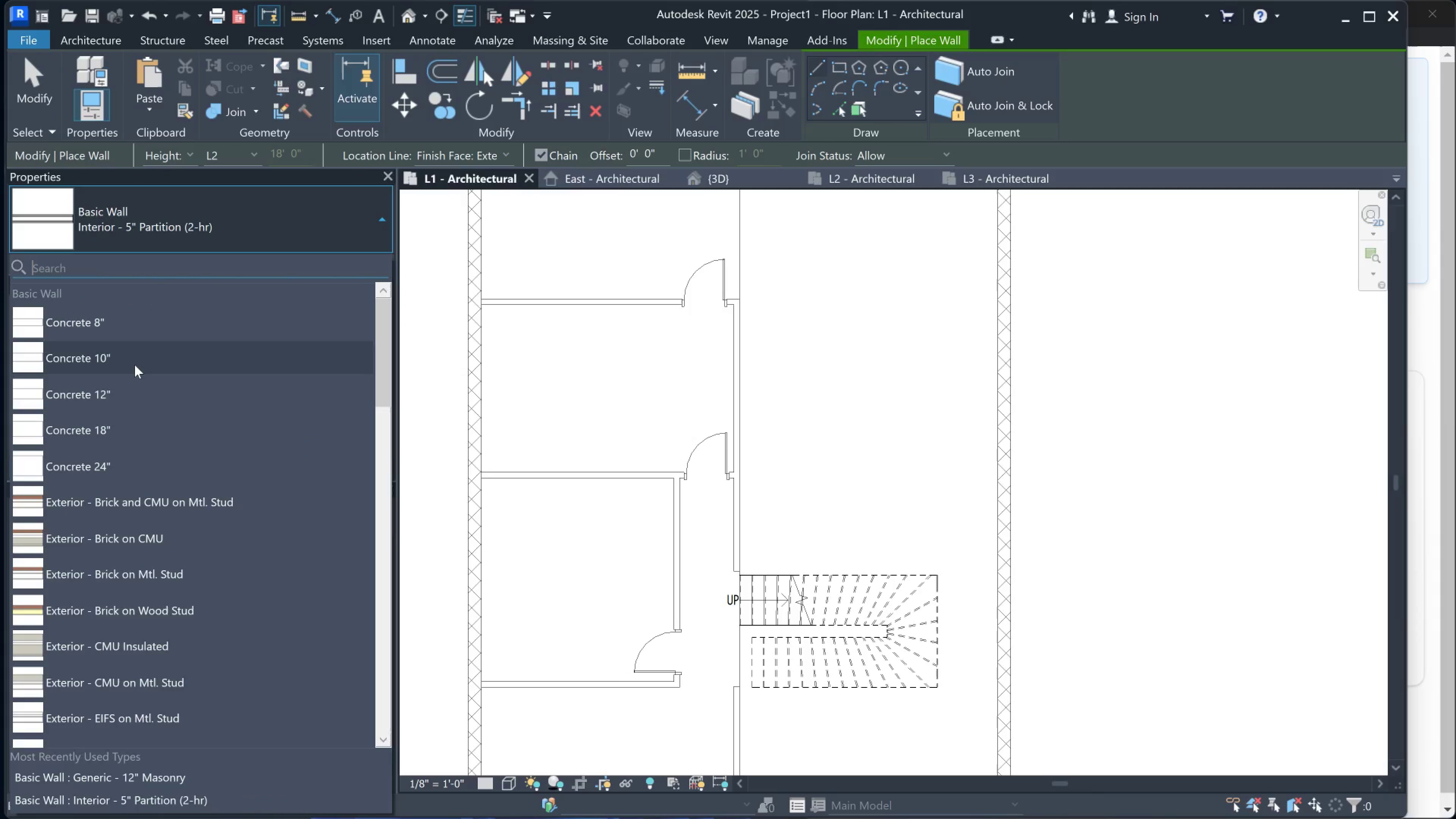 
scroll: coordinate [152, 631], scroll_direction: down, amount: 8.0
 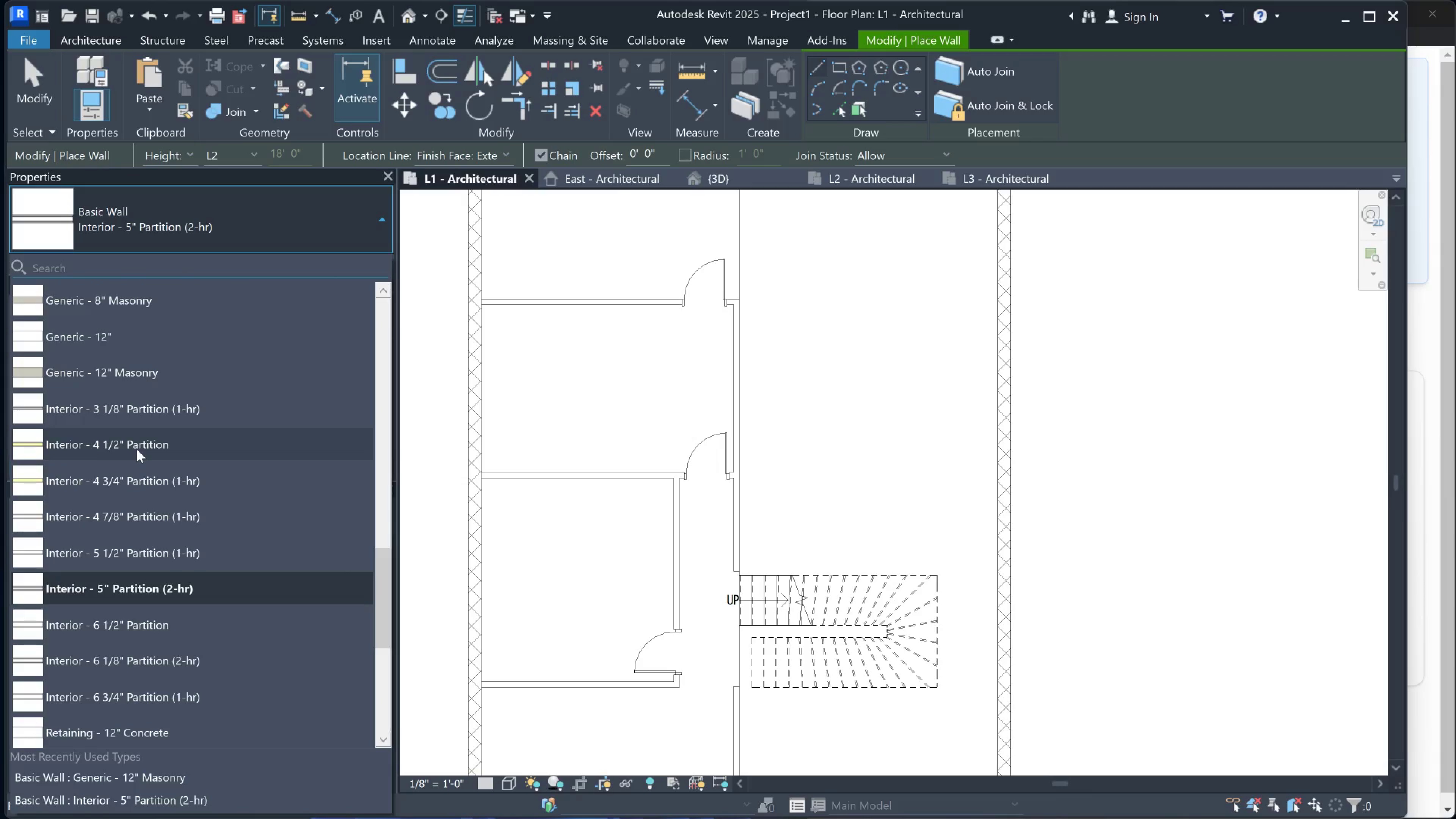 
left_click([137, 449])
 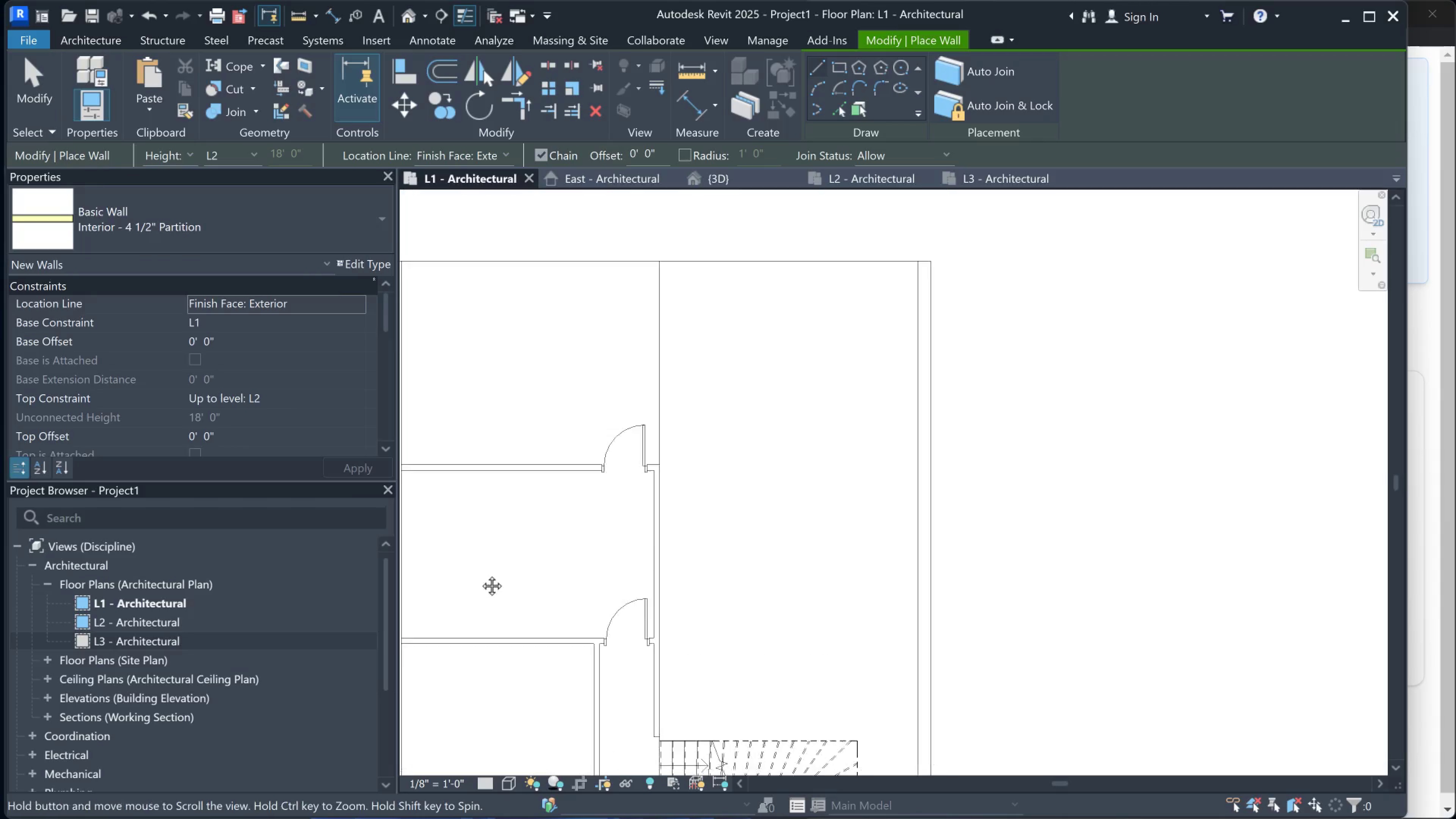 
scroll: coordinate [421, 560], scroll_direction: up, amount: 2.0
 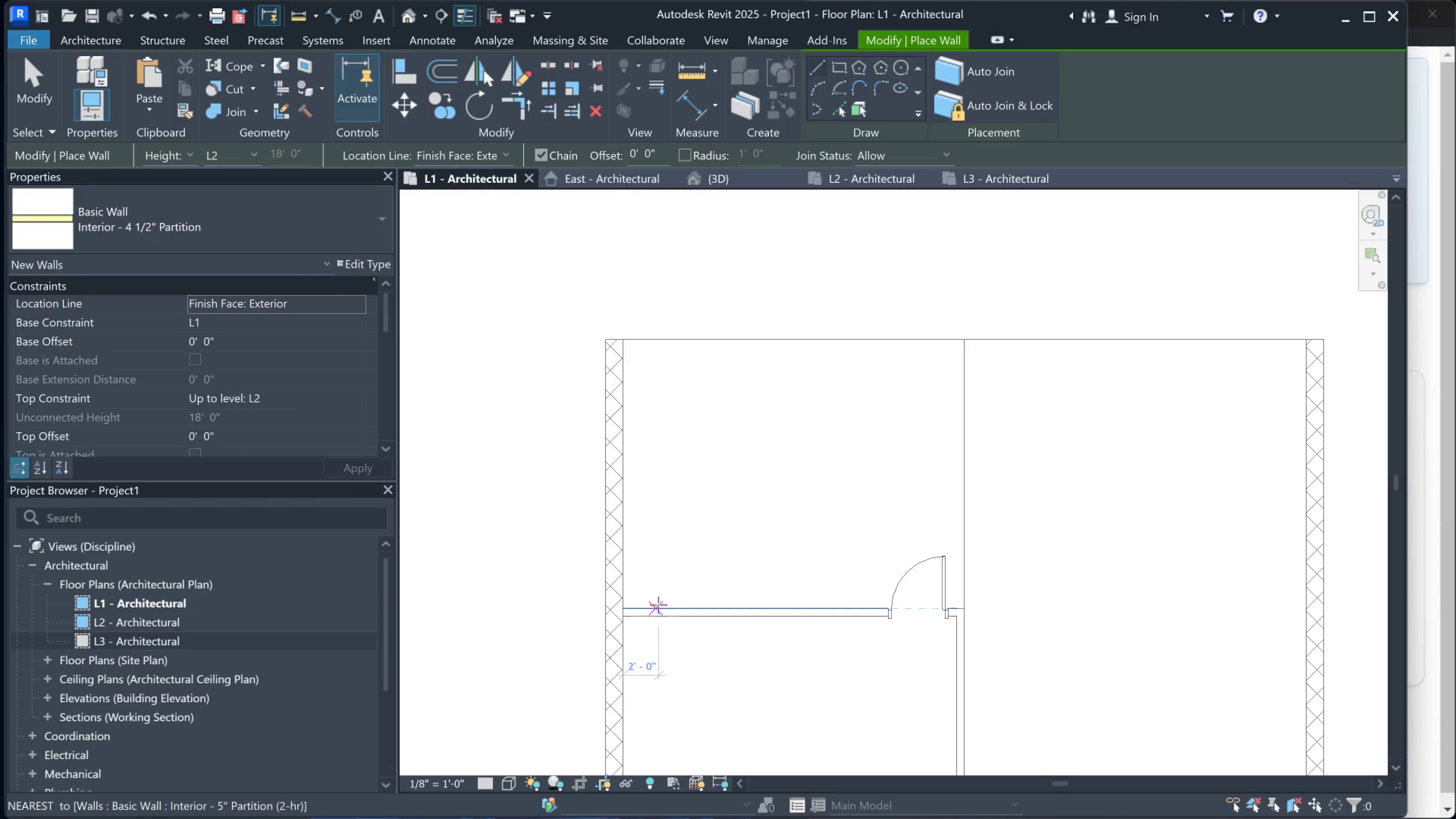 
left_click([661, 605])
 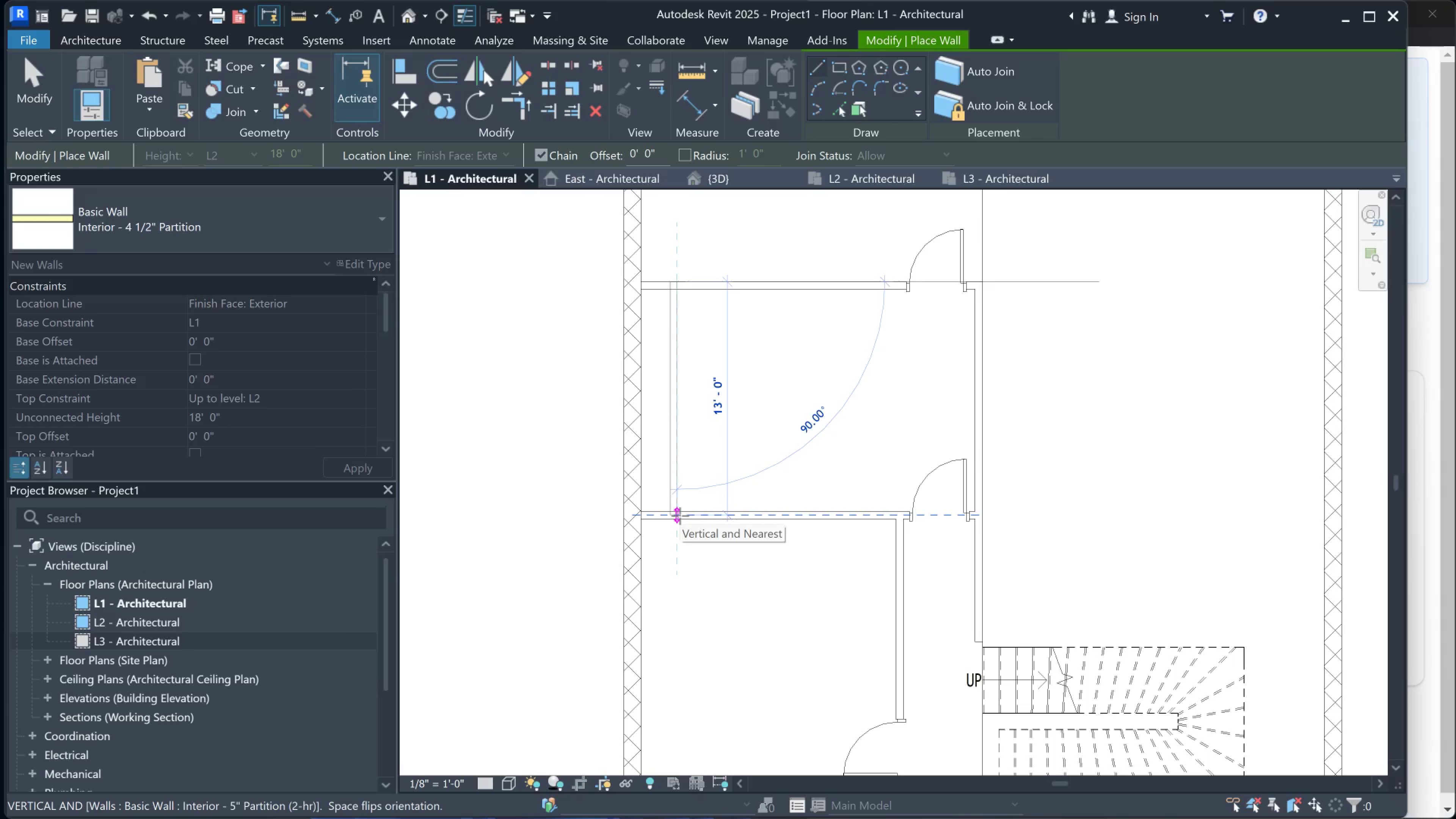 
wait(6.59)
 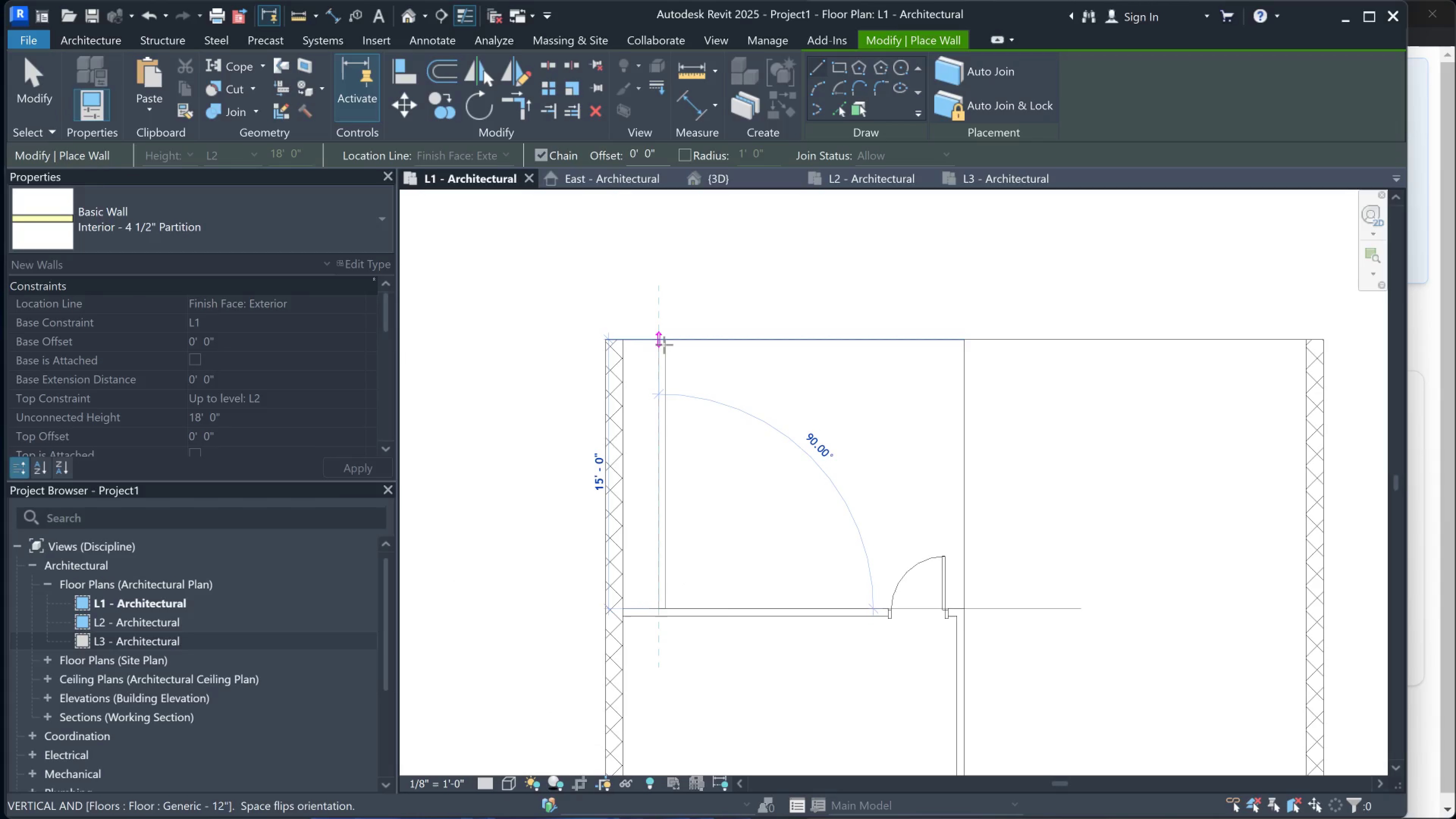 
key(Escape)
 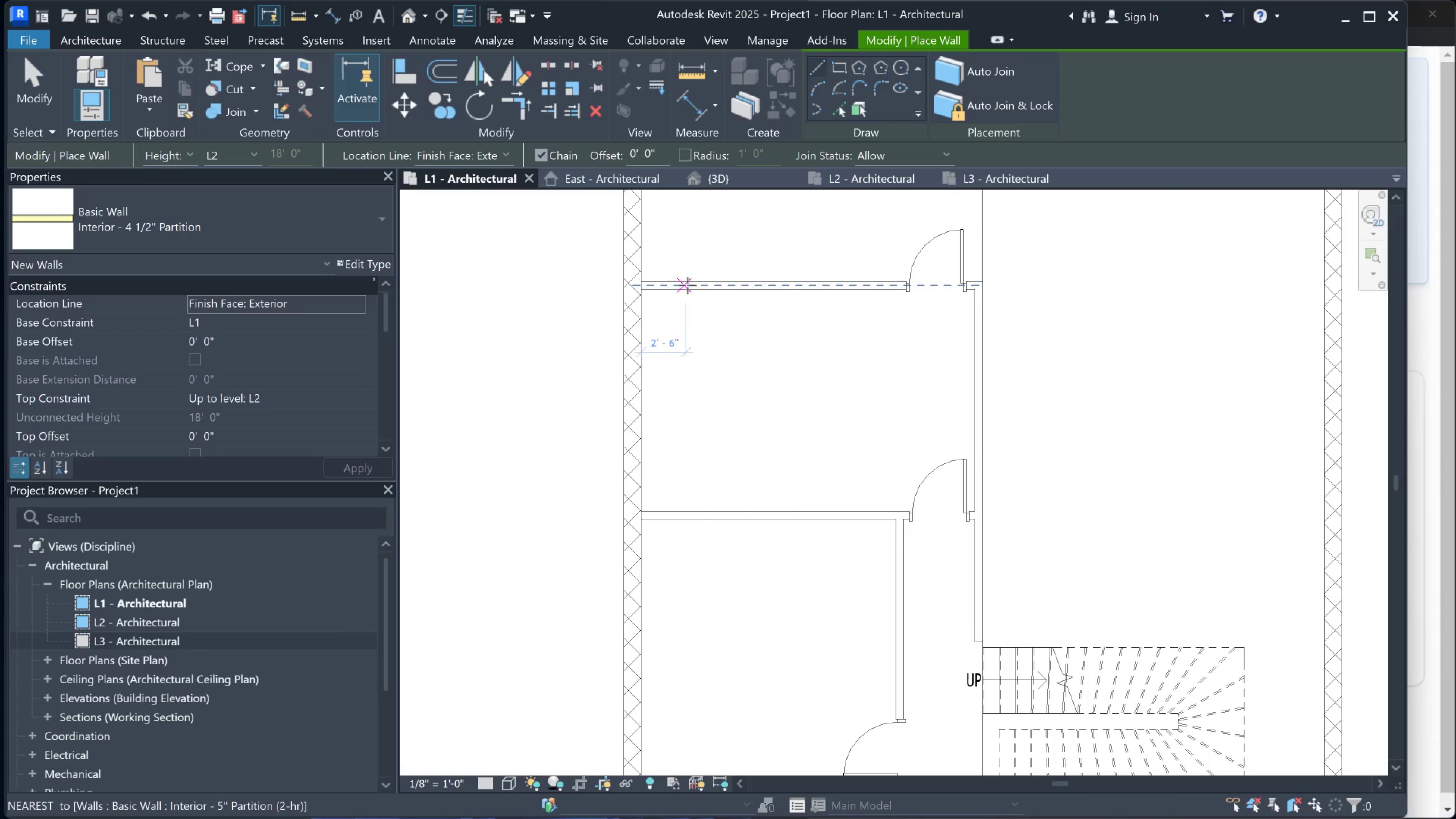 
left_click([687, 285])
 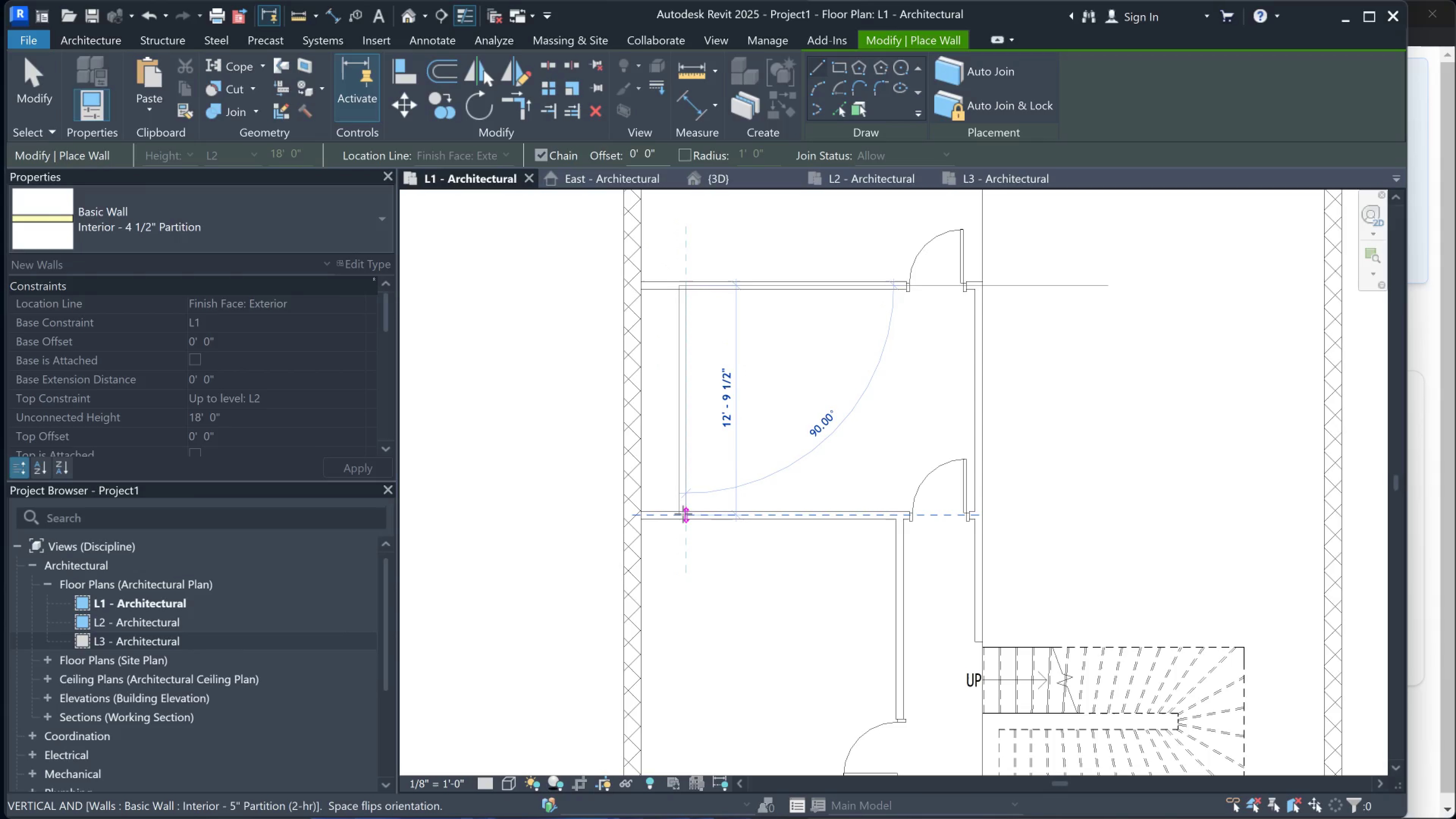 
left_click_drag(start_coordinate=[683, 514], to_coordinate=[134, 64])
 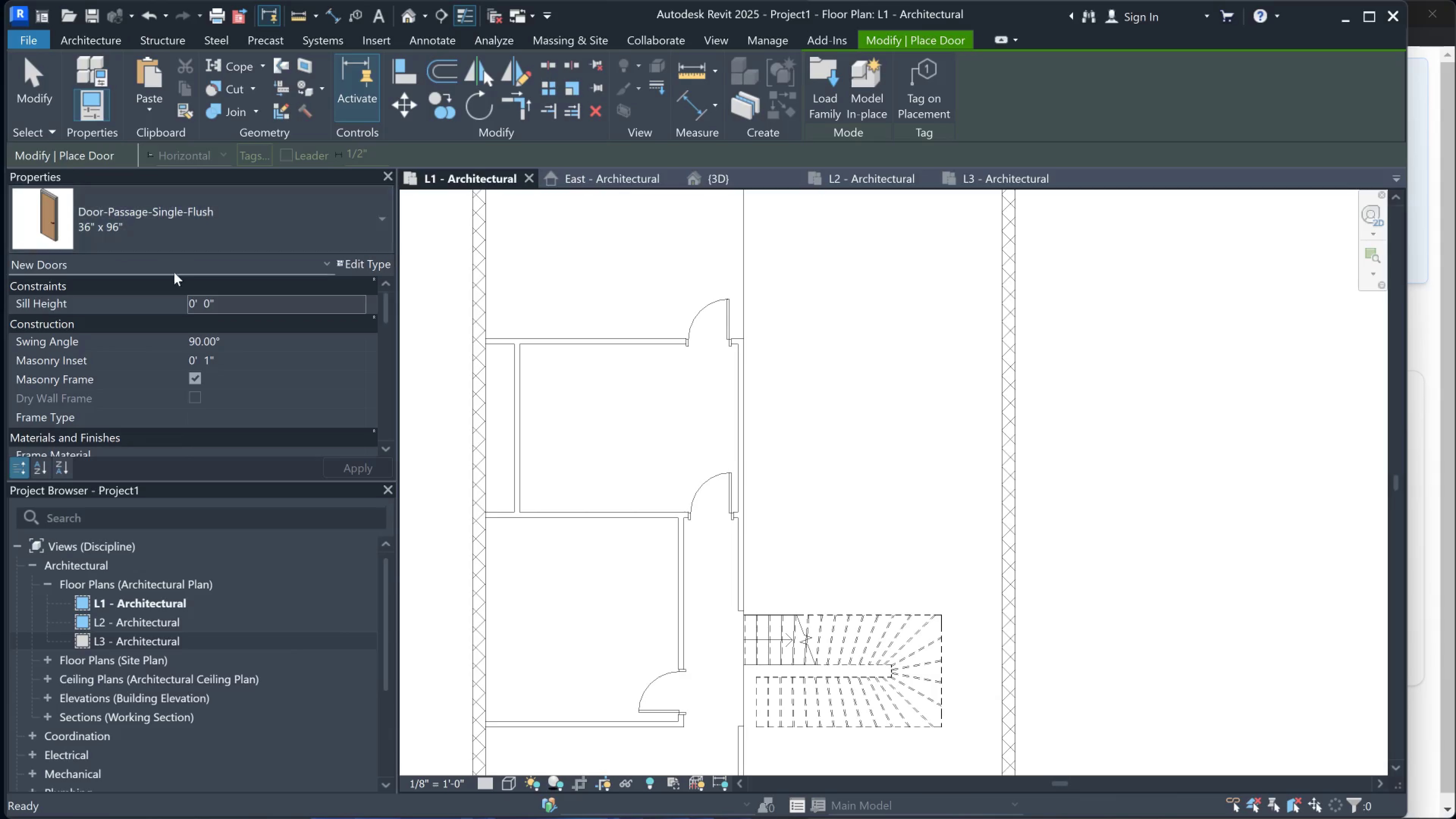 
key(Escape)
 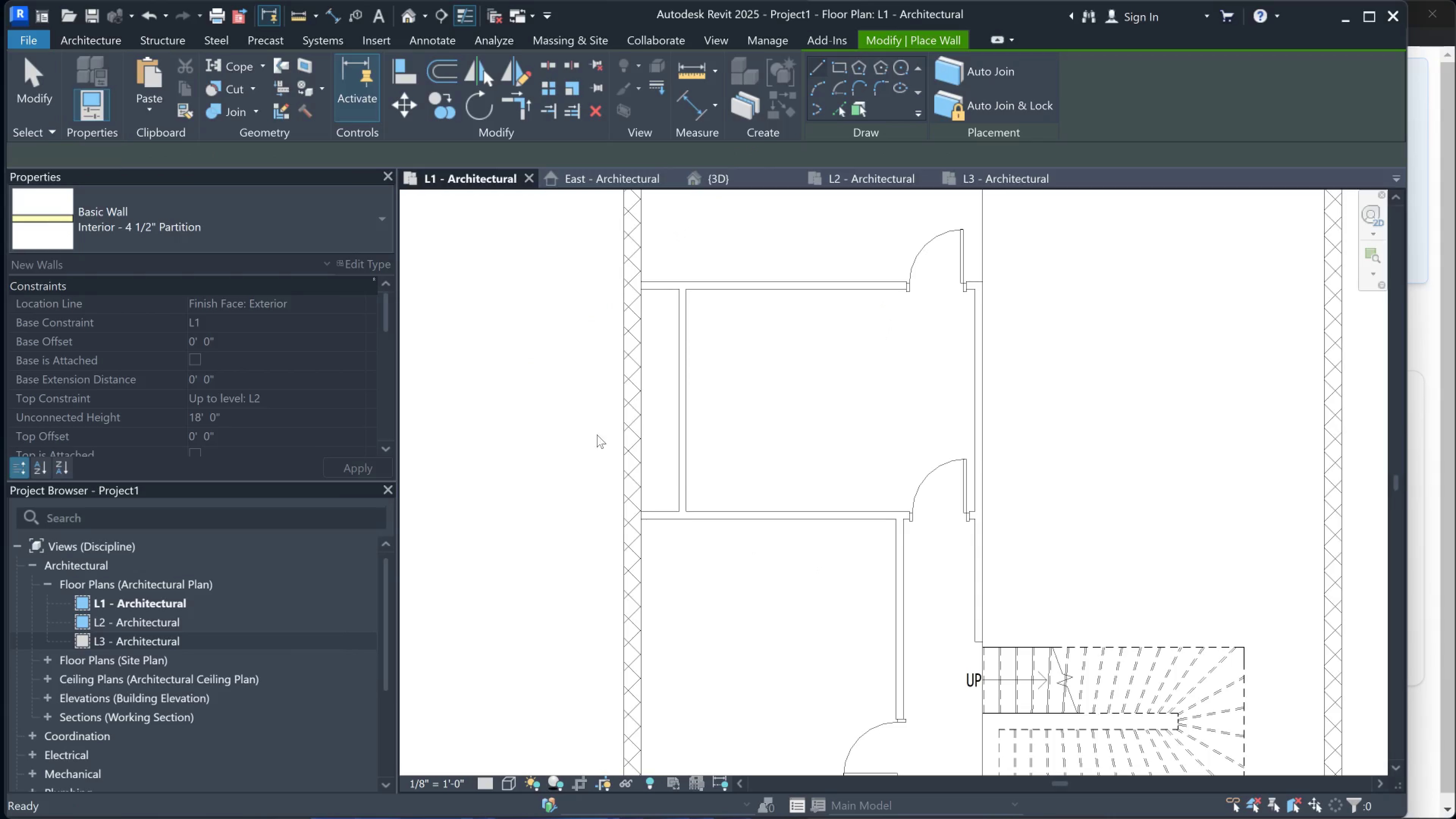 
scroll: coordinate [818, 393], scroll_direction: down, amount: 2.0
 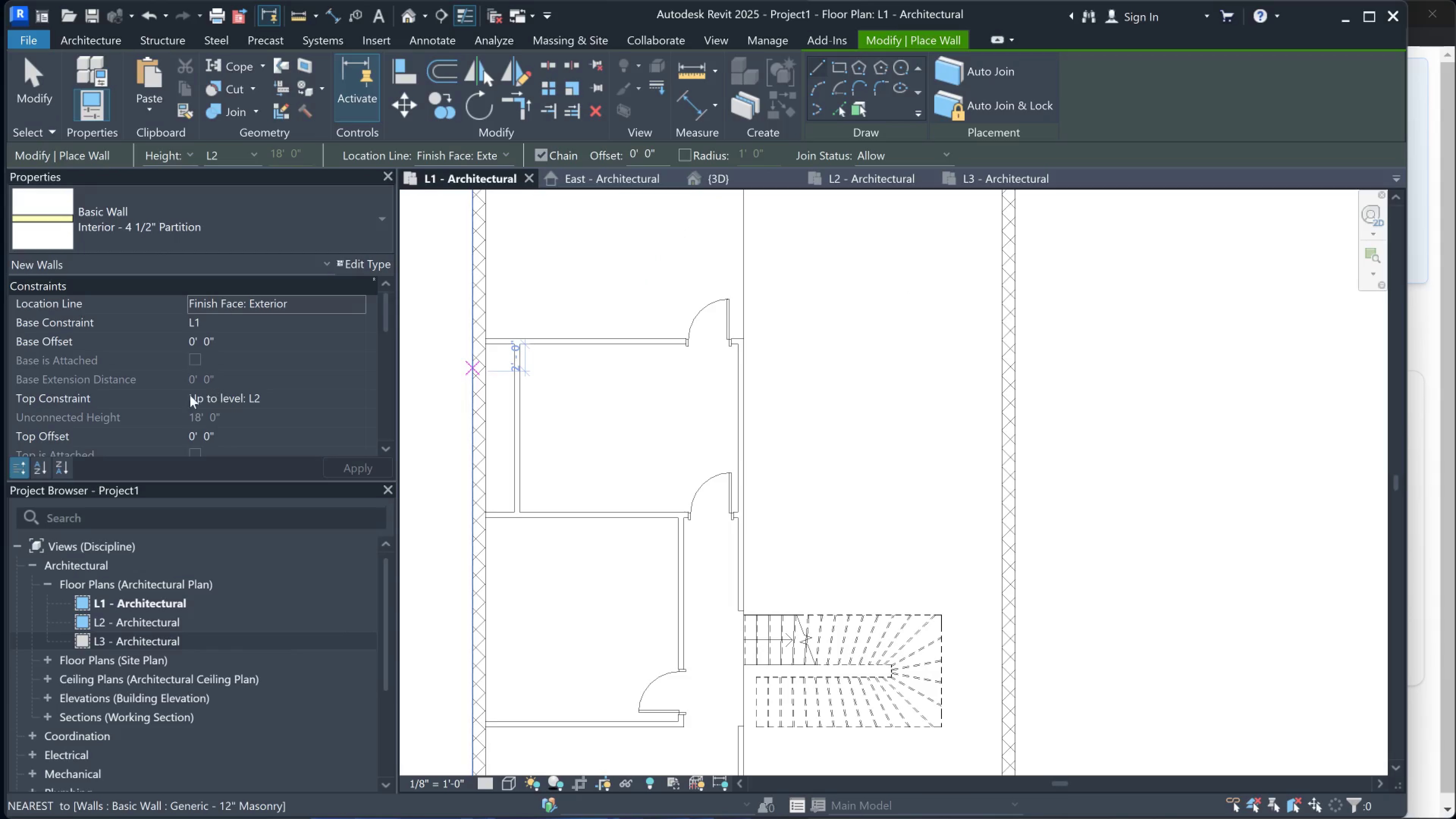 
key(Escape)
 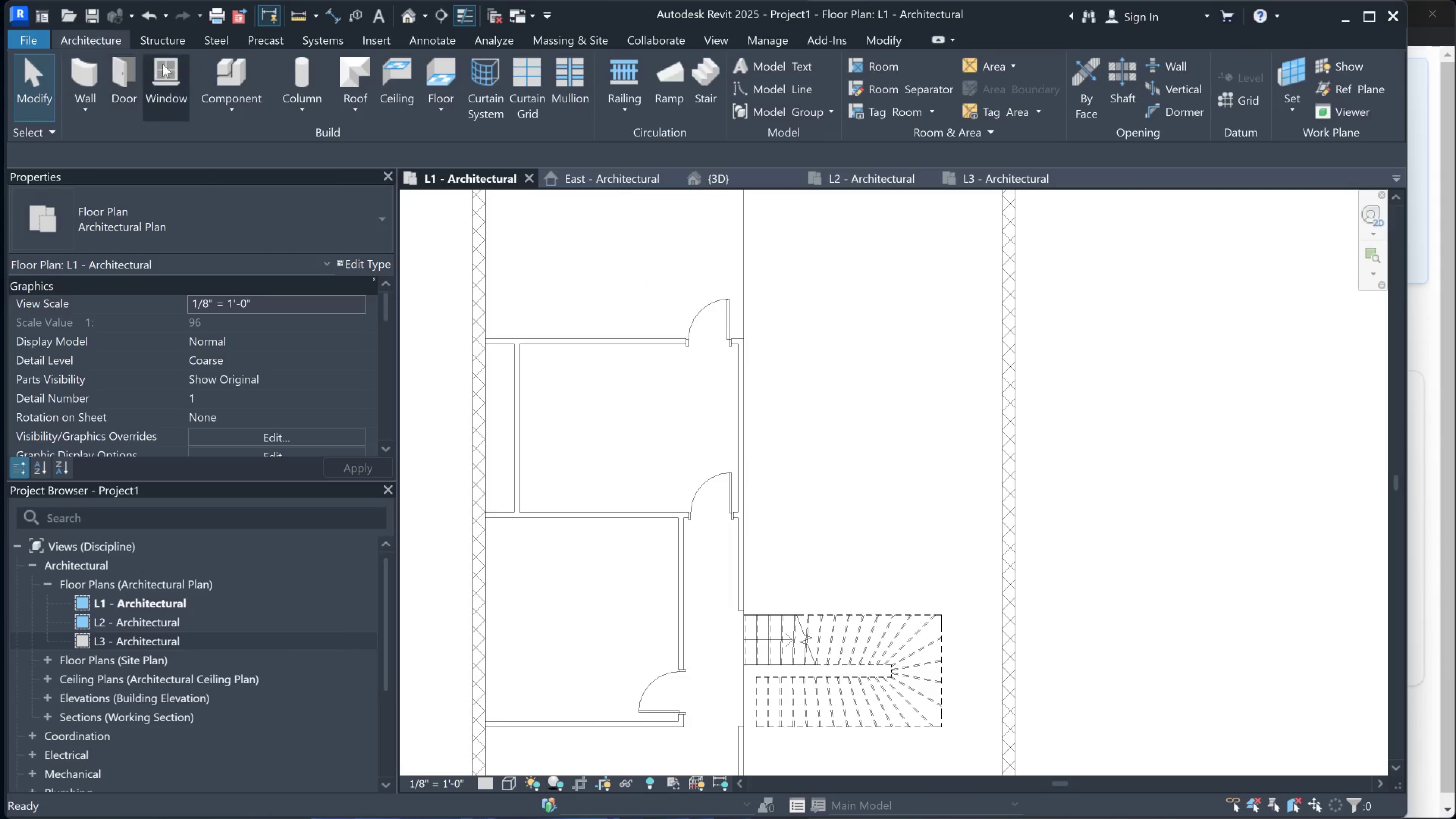 
left_click([134, 64])
 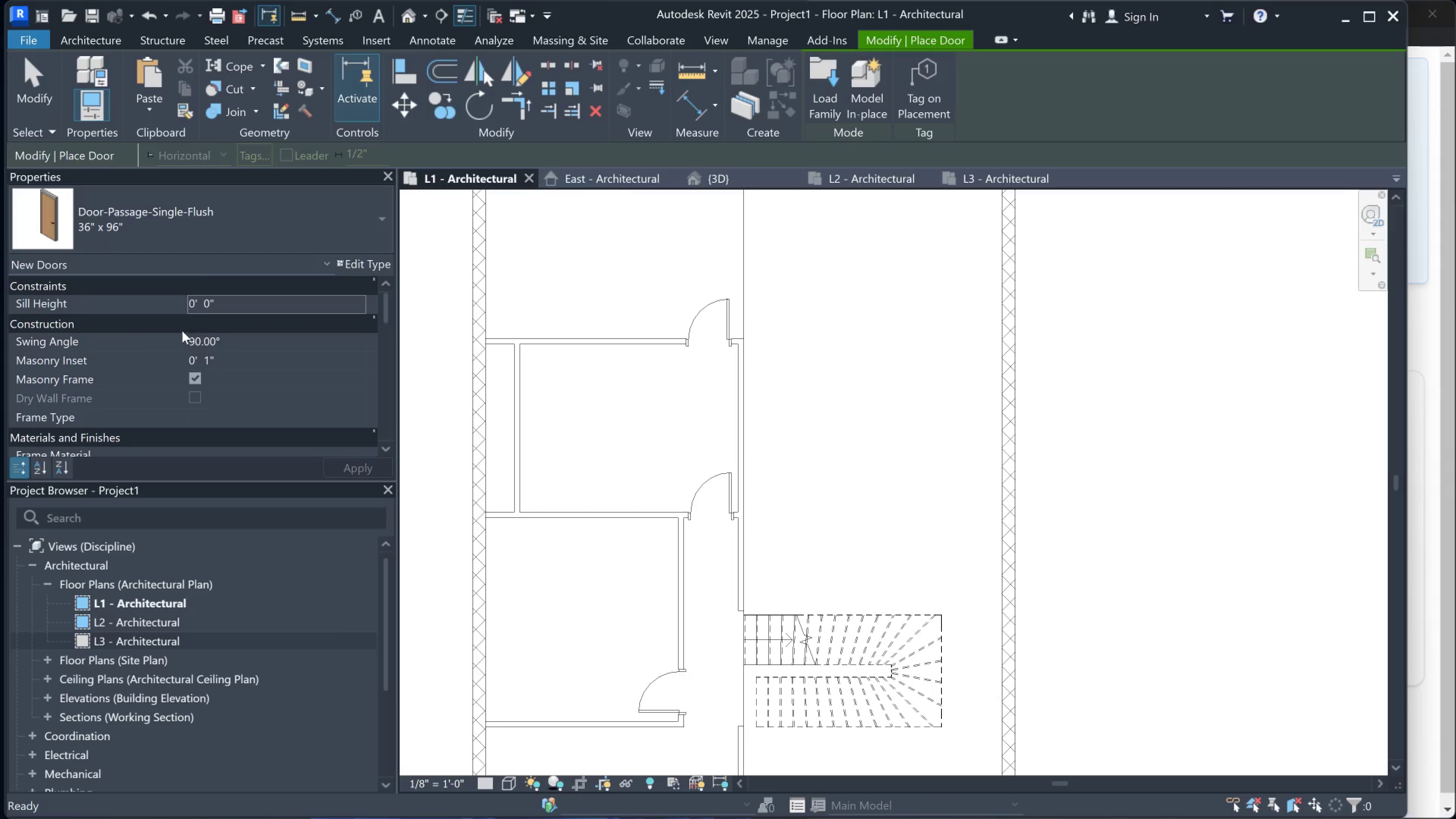 
left_click([228, 235])
 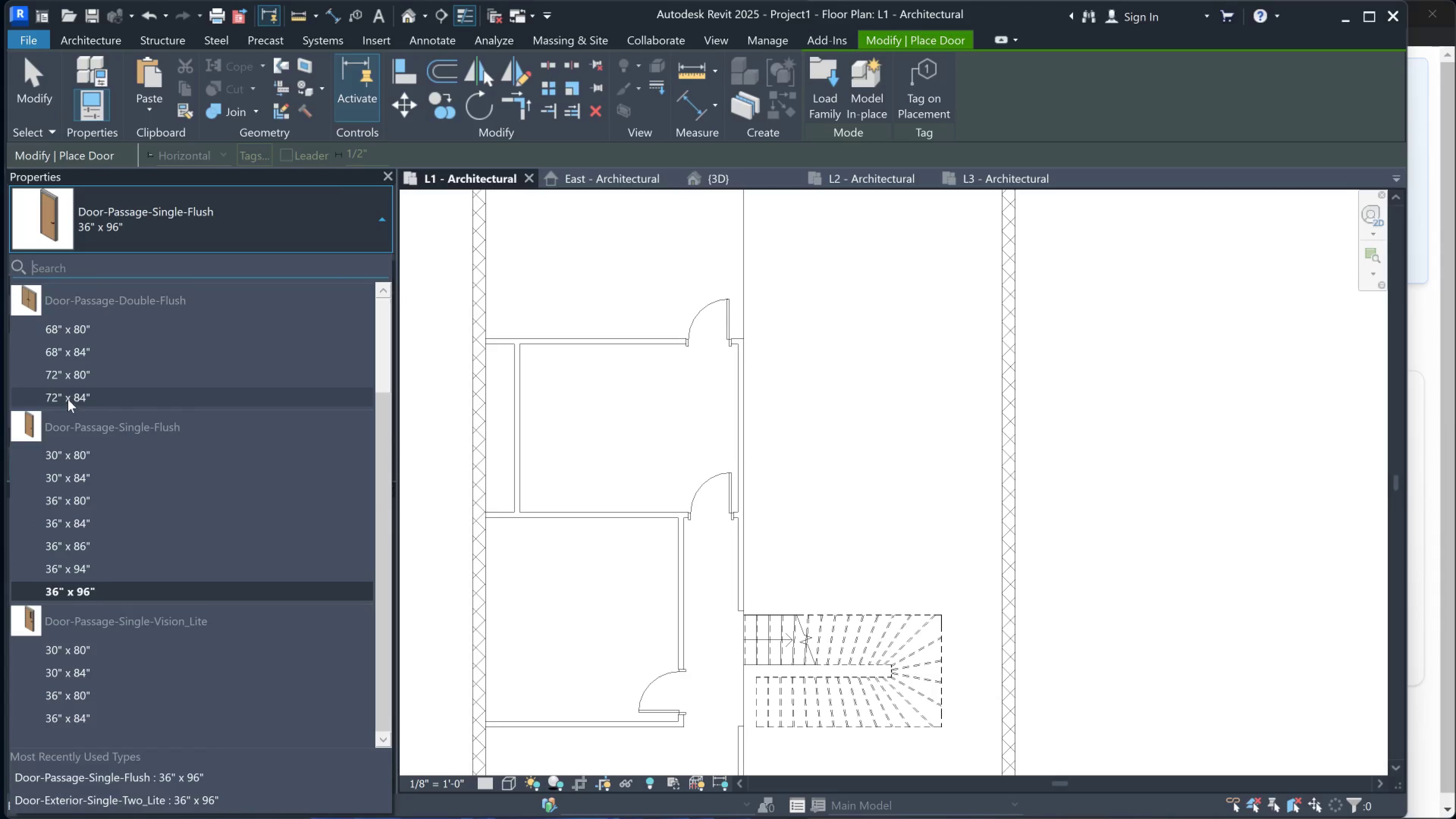 
left_click([85, 397])
 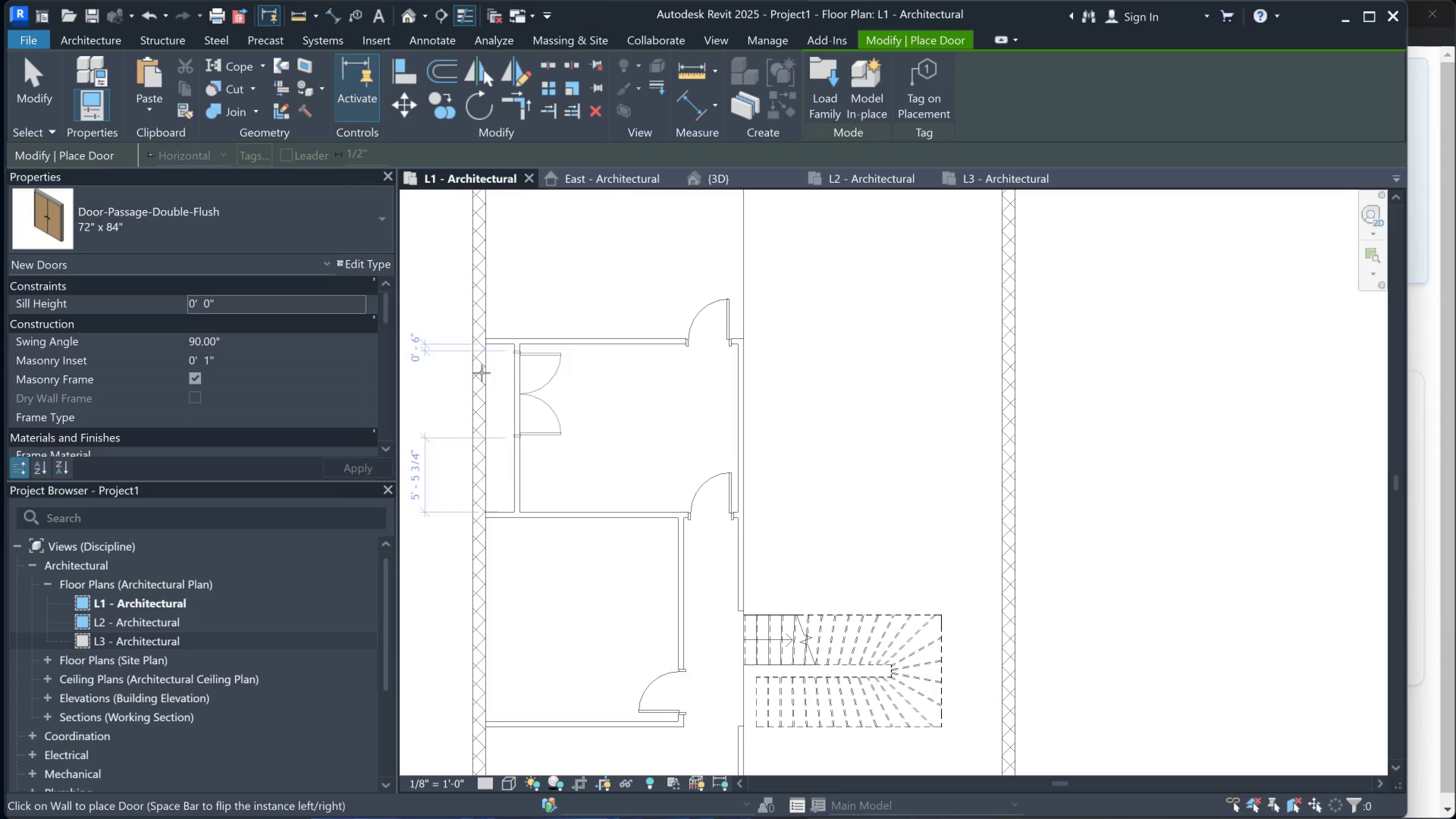 
left_click([315, 244])
 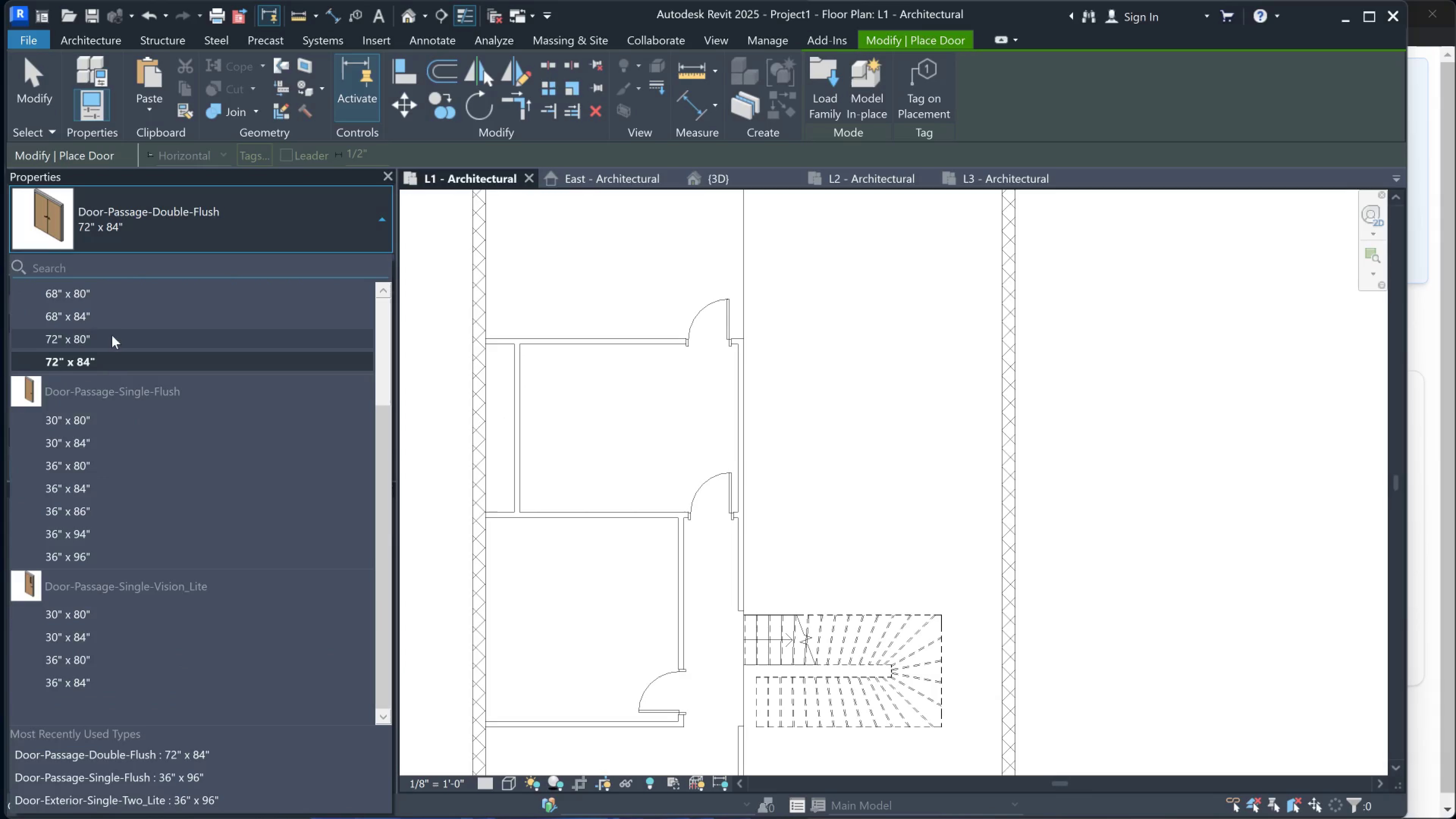 
left_click([110, 312])
 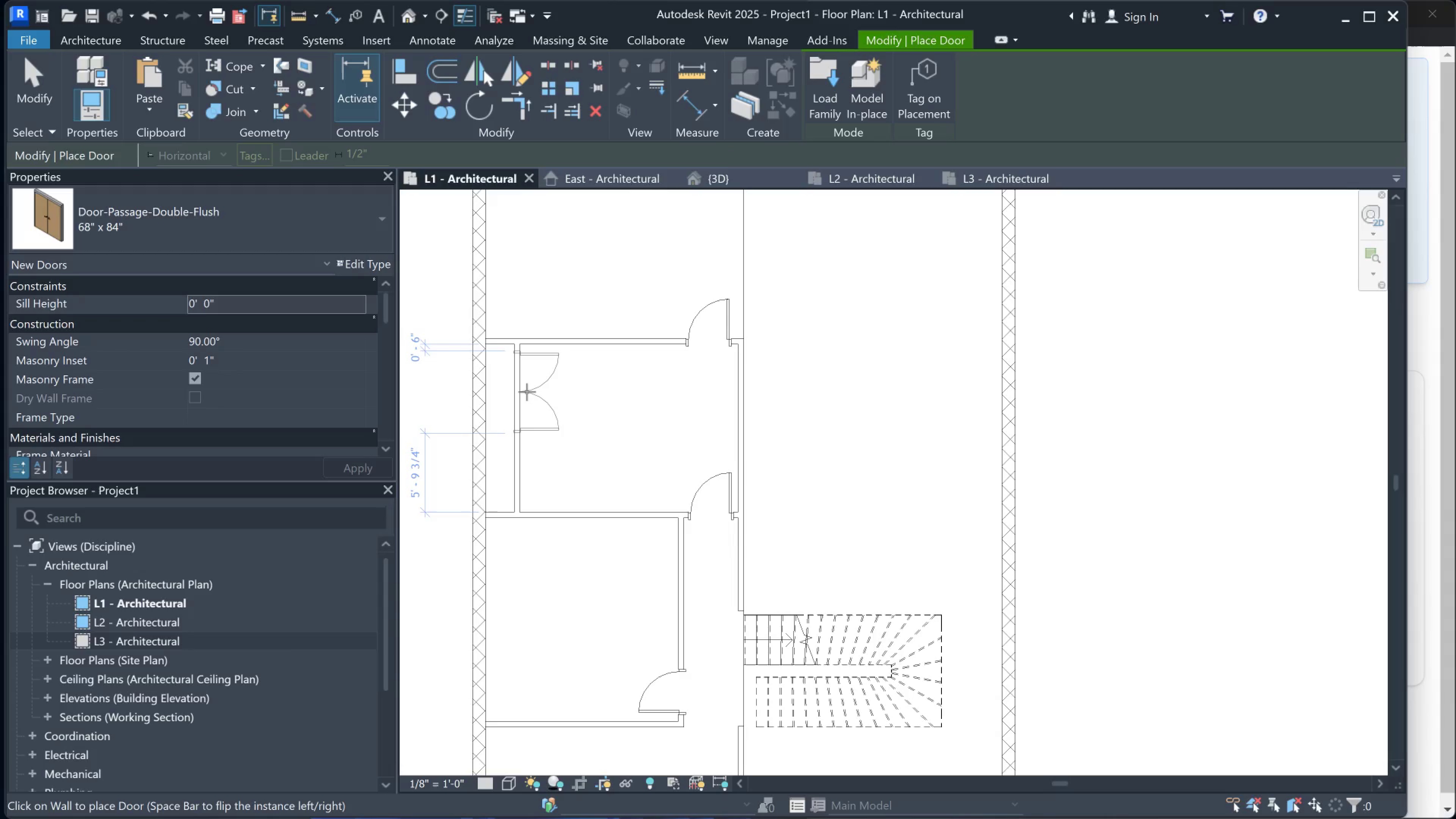 
left_click([527, 388])
 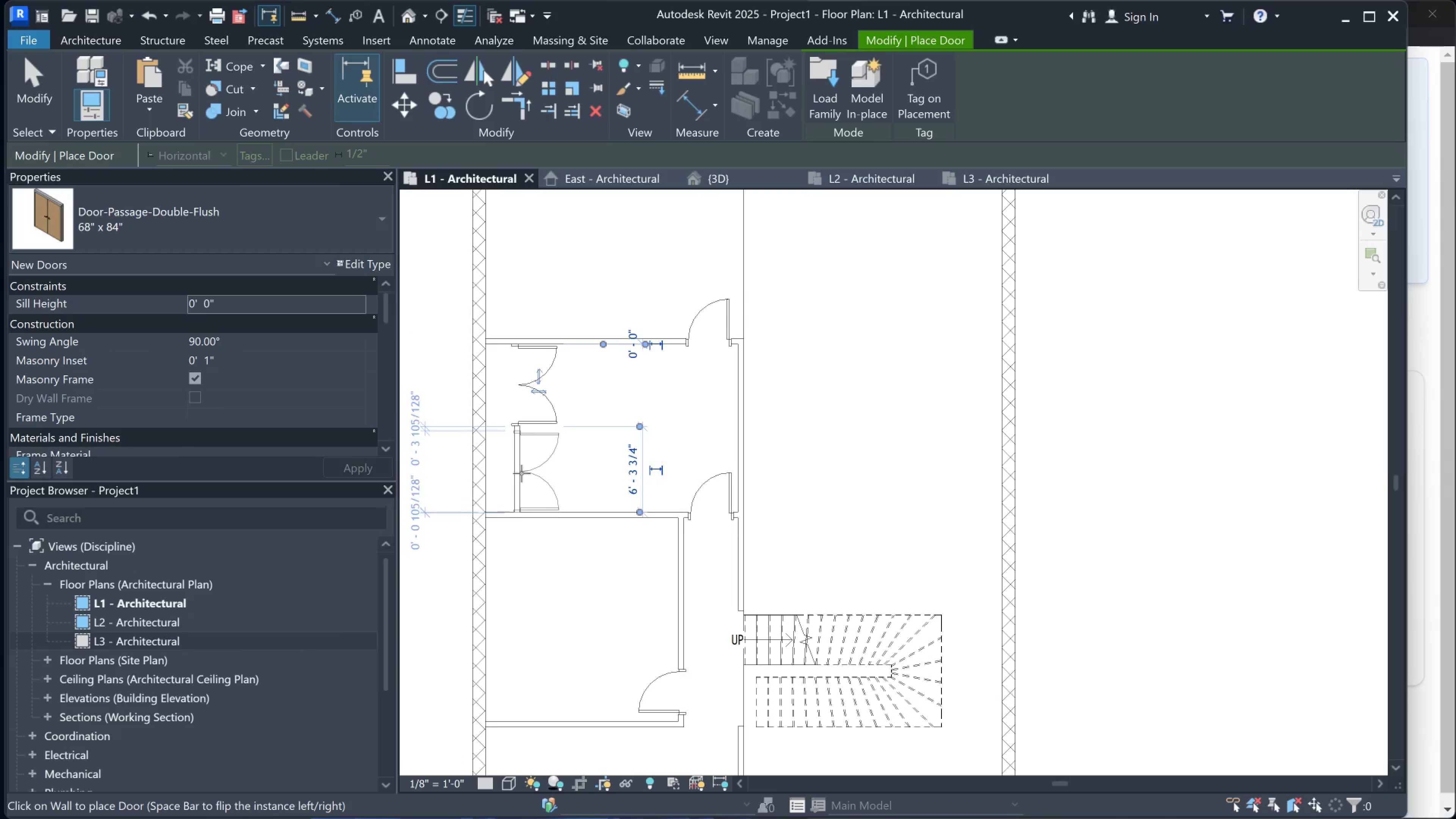 
wait(6.12)
 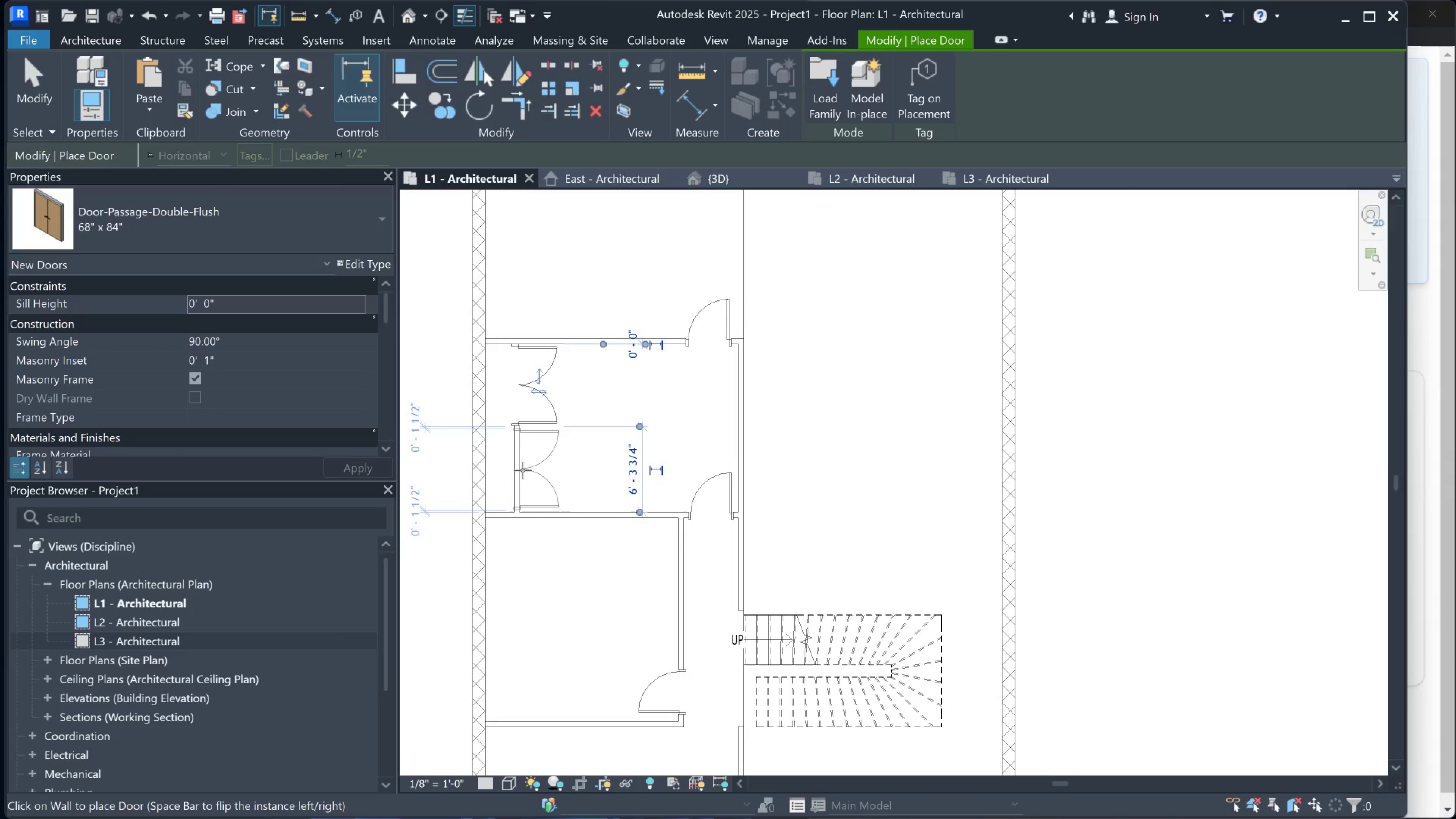 
scroll: coordinate [517, 459], scroll_direction: up, amount: 9.0
 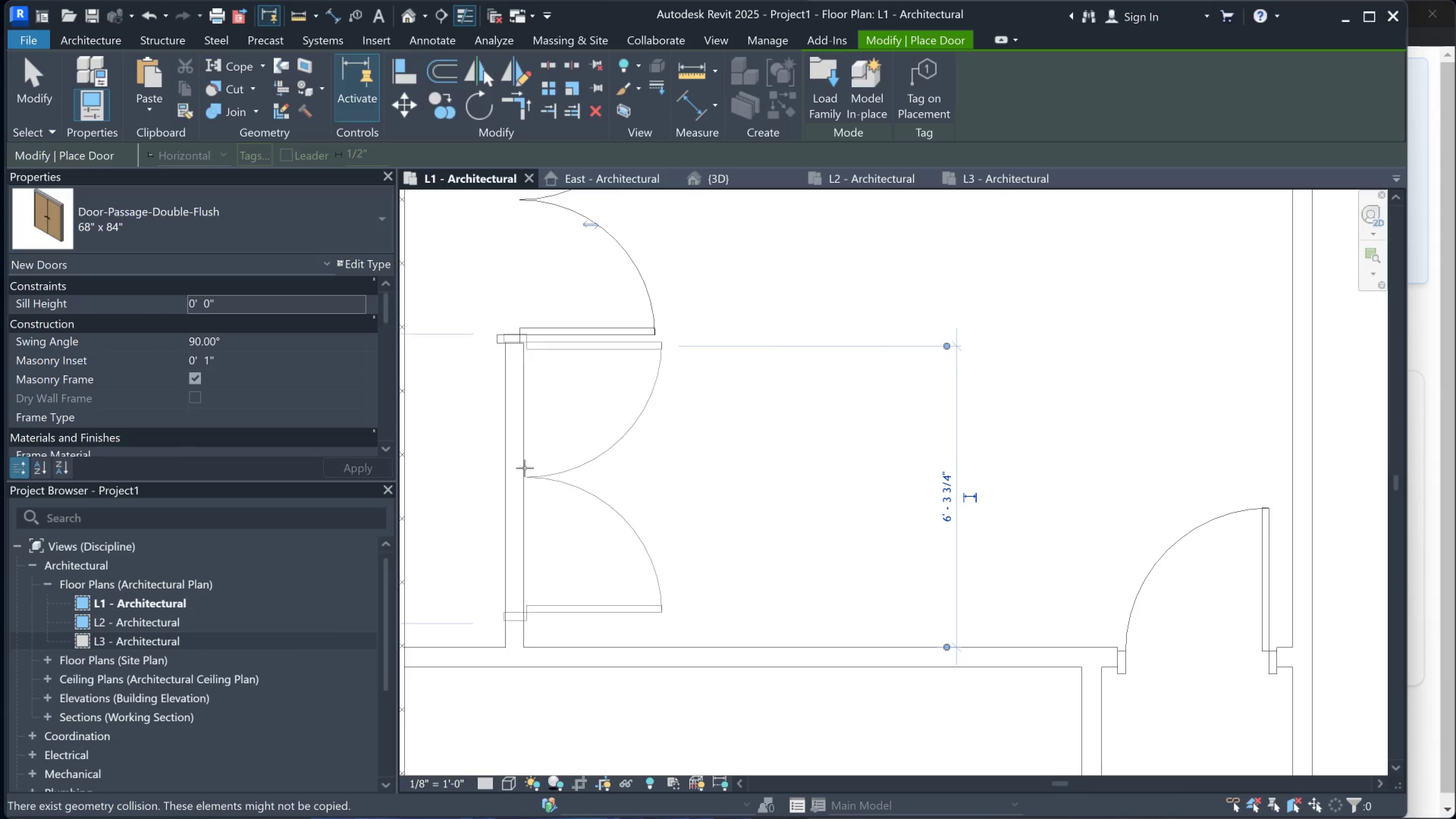 
key(Escape)
 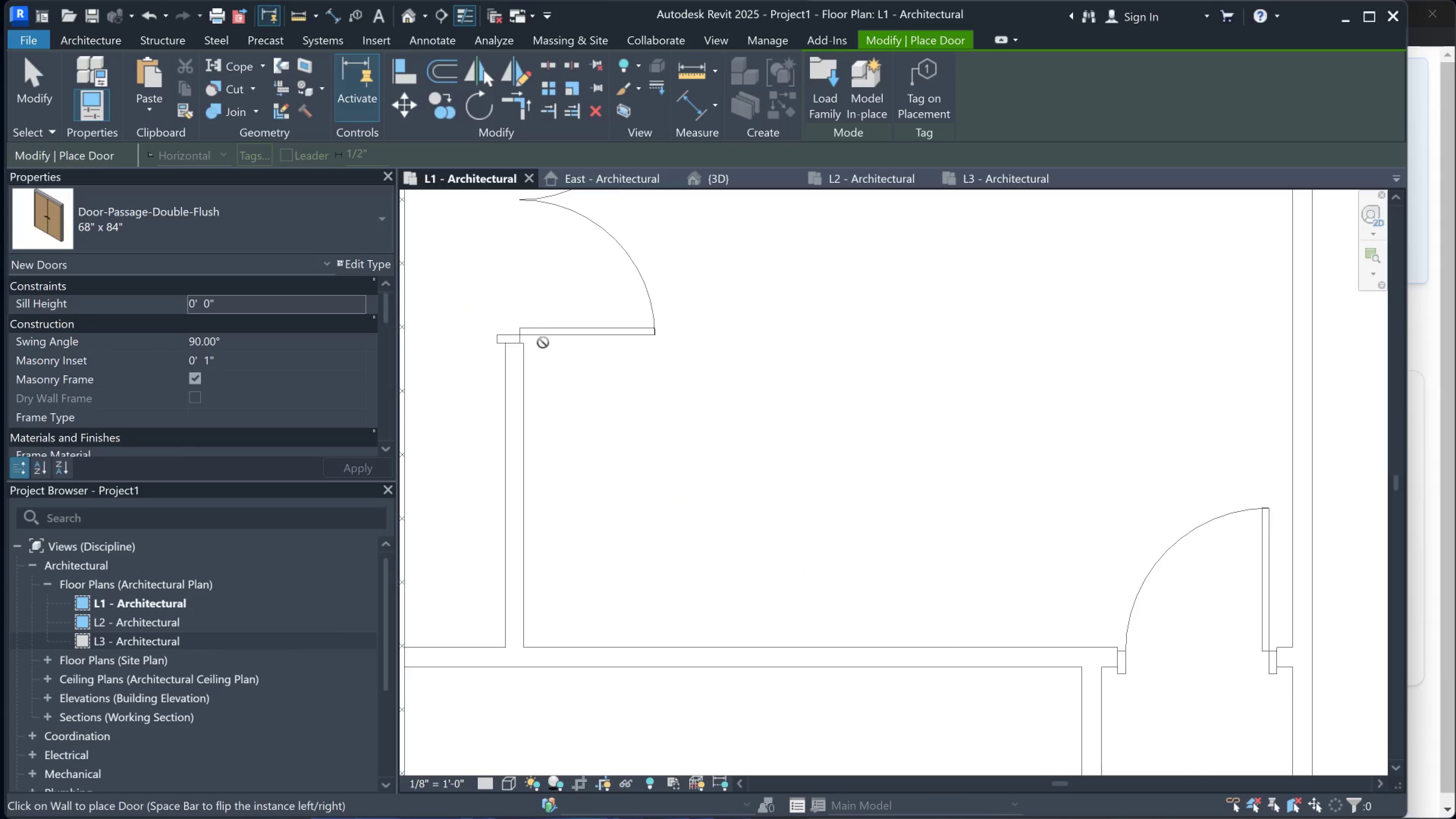 
key(Escape)
 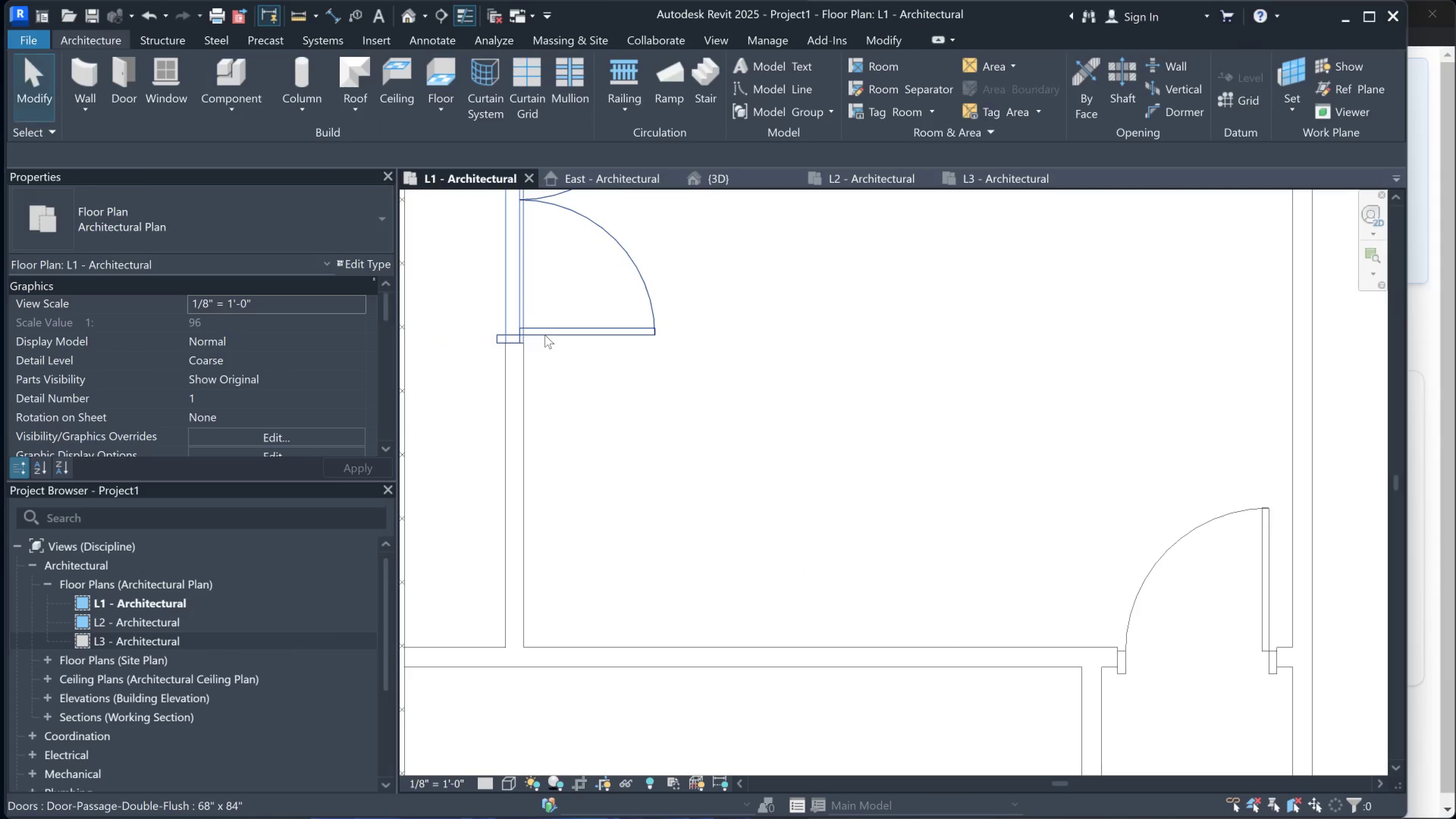 
left_click([545, 335])
 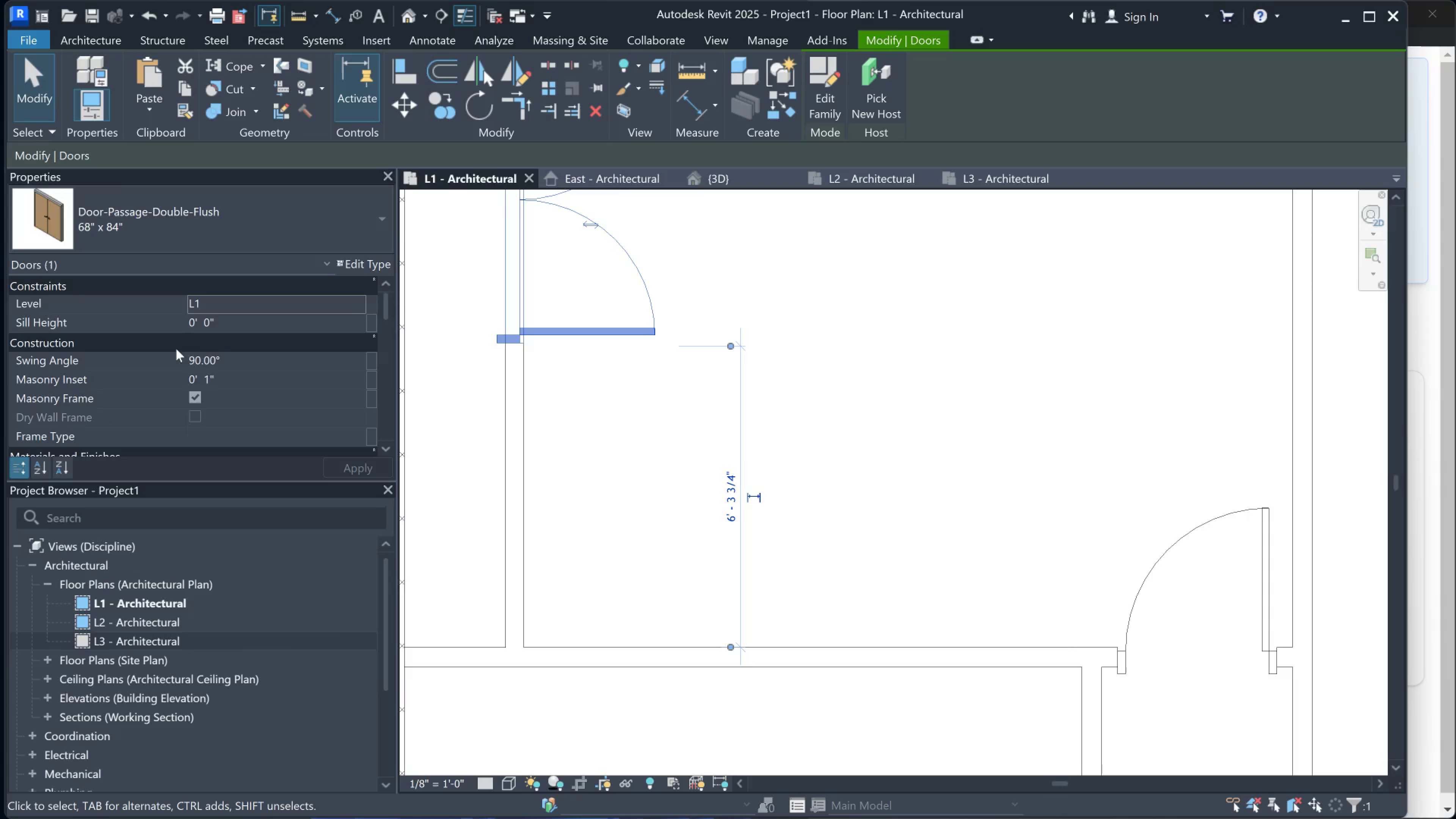 
left_click([216, 375])
 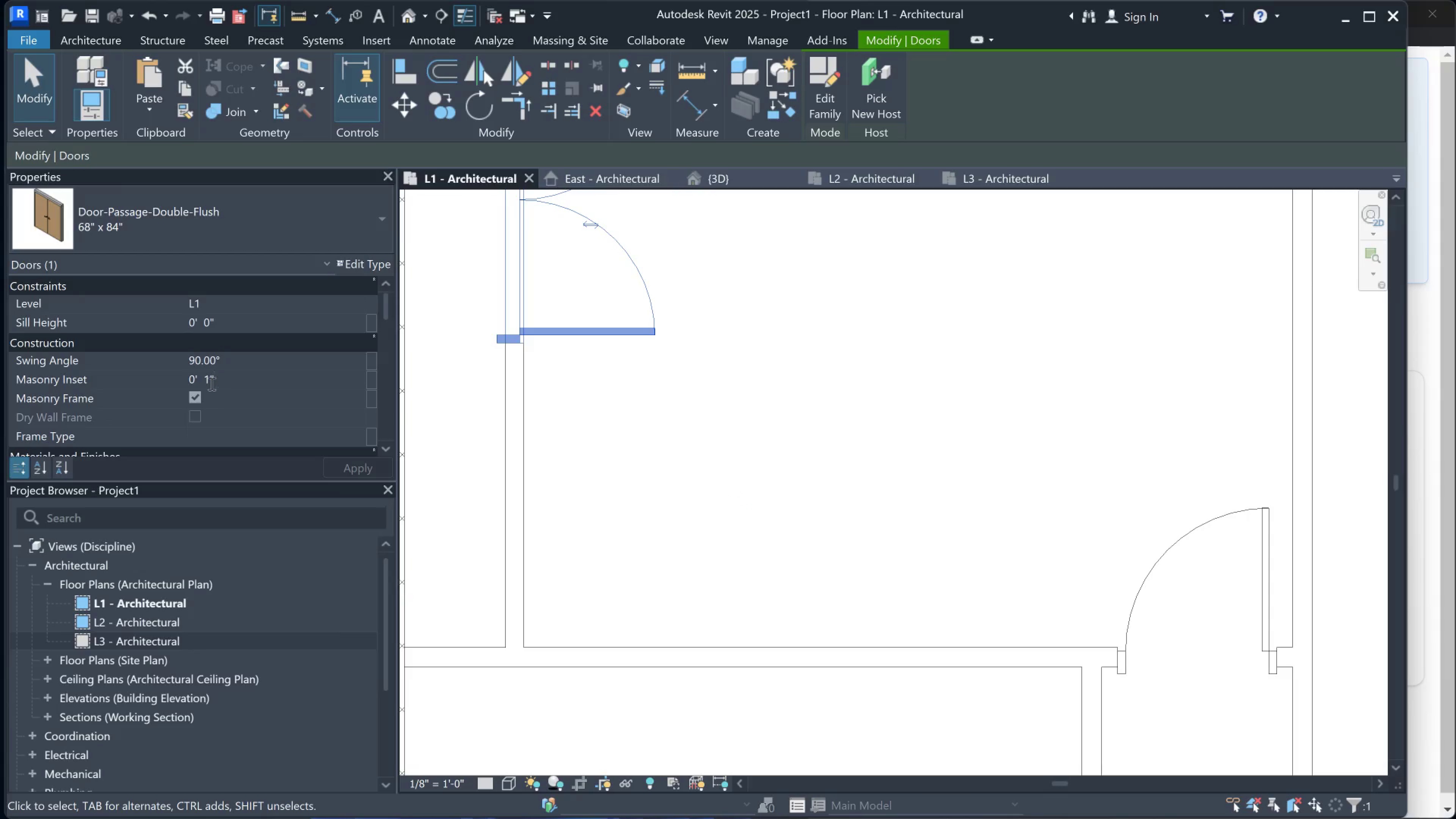 
left_click_drag(start_coordinate=[211, 383], to_coordinate=[206, 383])
 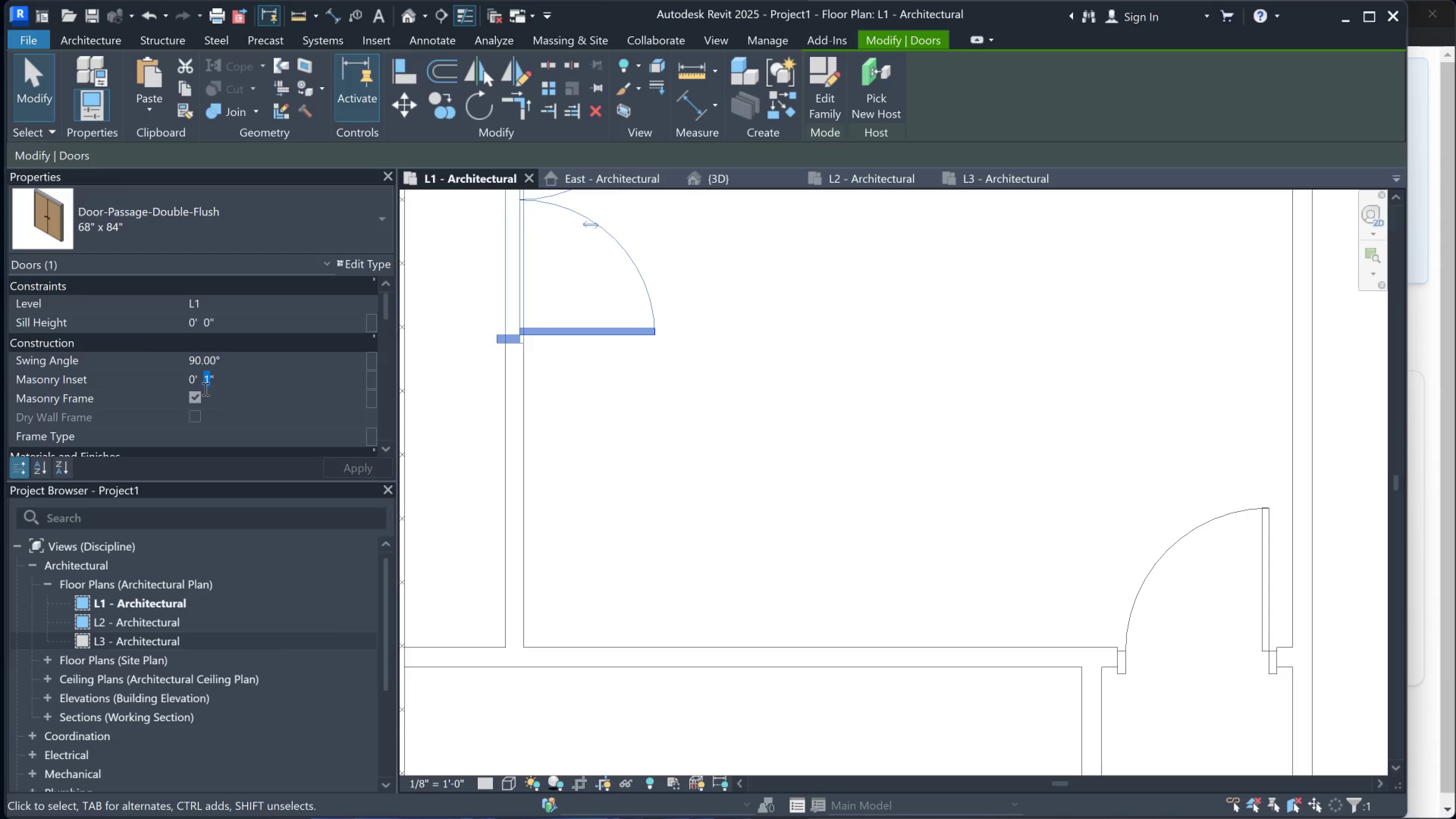 
key(0)
 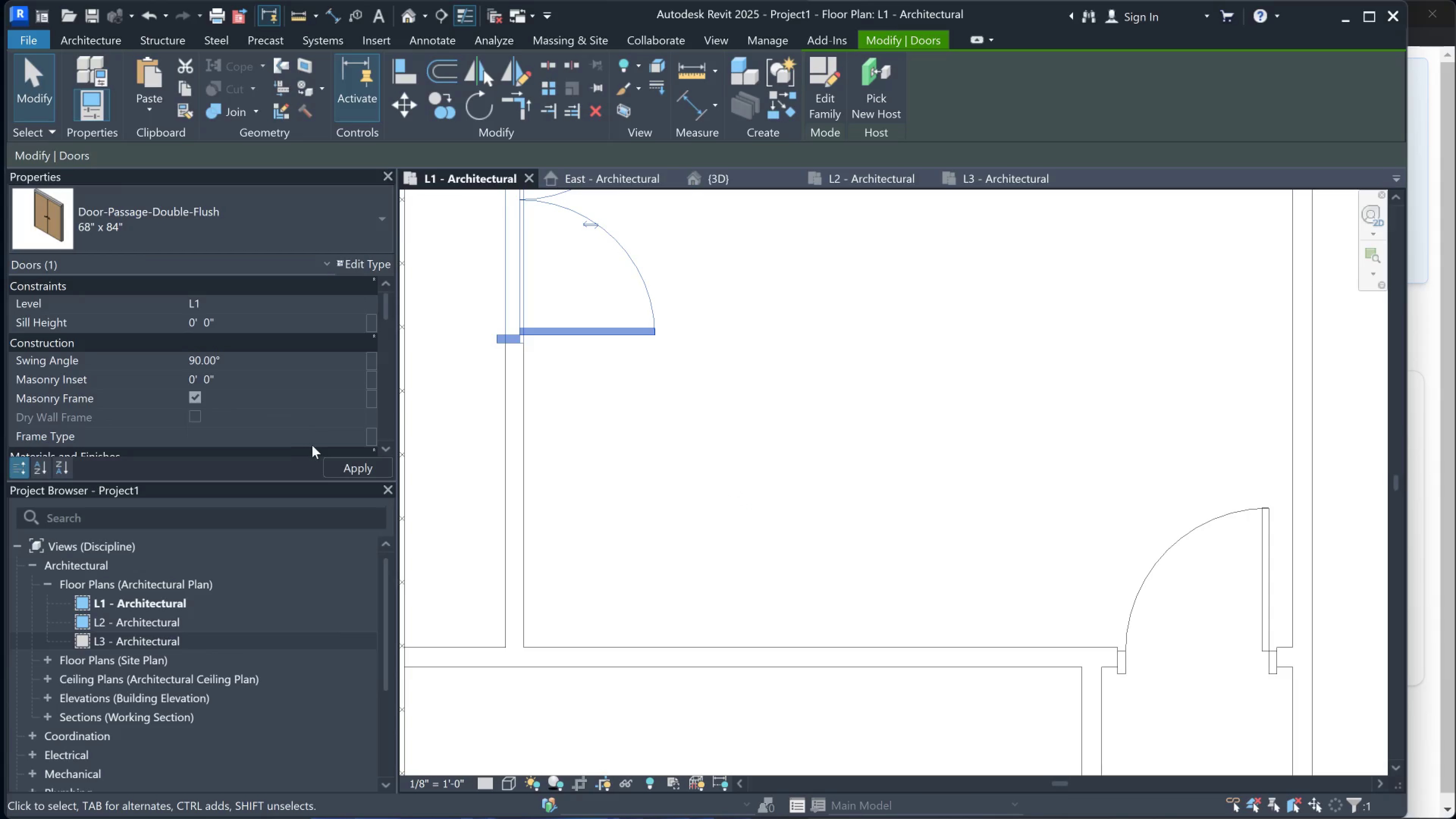 
left_click([336, 459])
 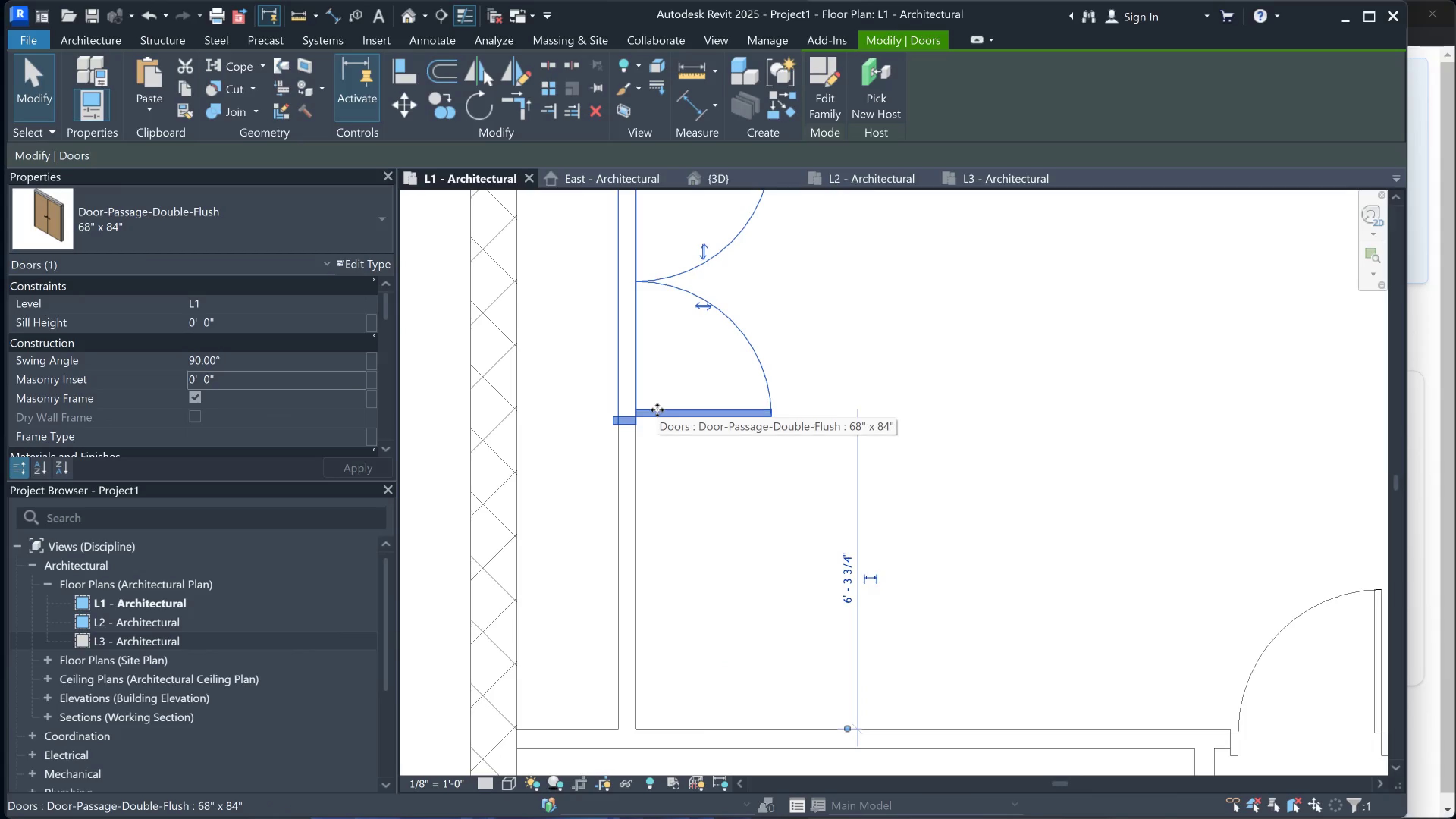 
scroll: coordinate [655, 415], scroll_direction: down, amount: 1.0
 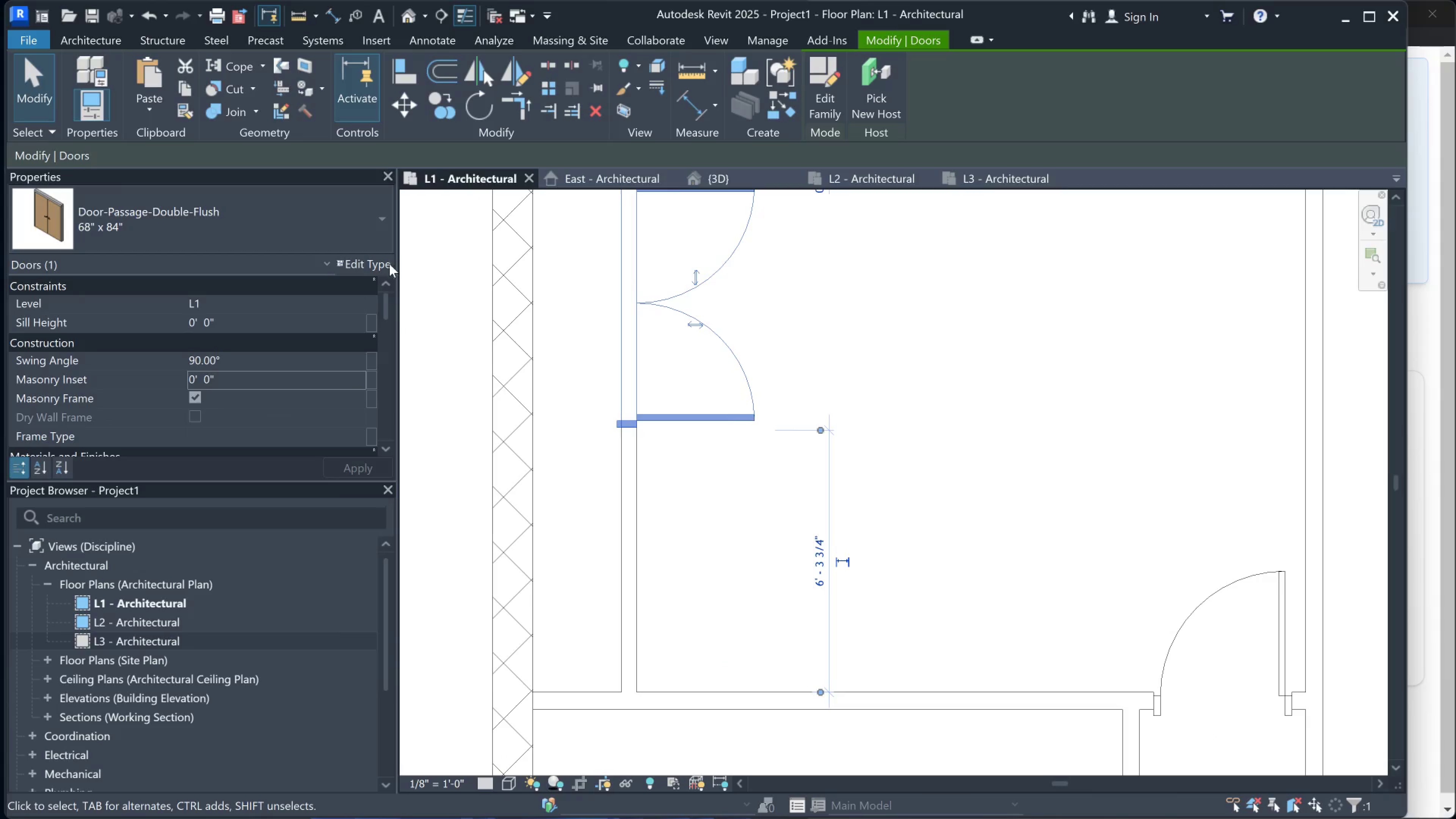 
left_click([370, 259])
 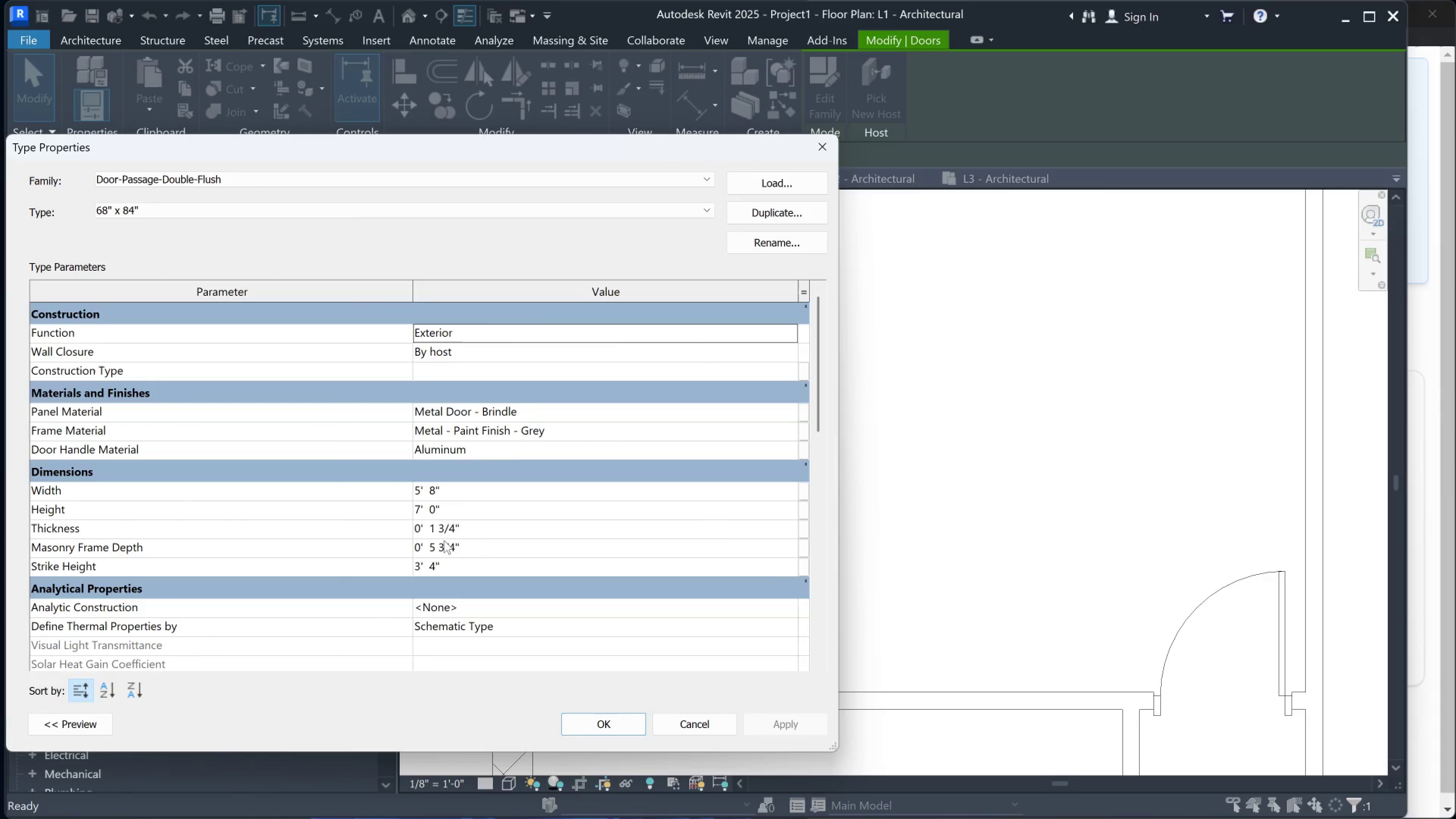 
left_click([773, 211])
 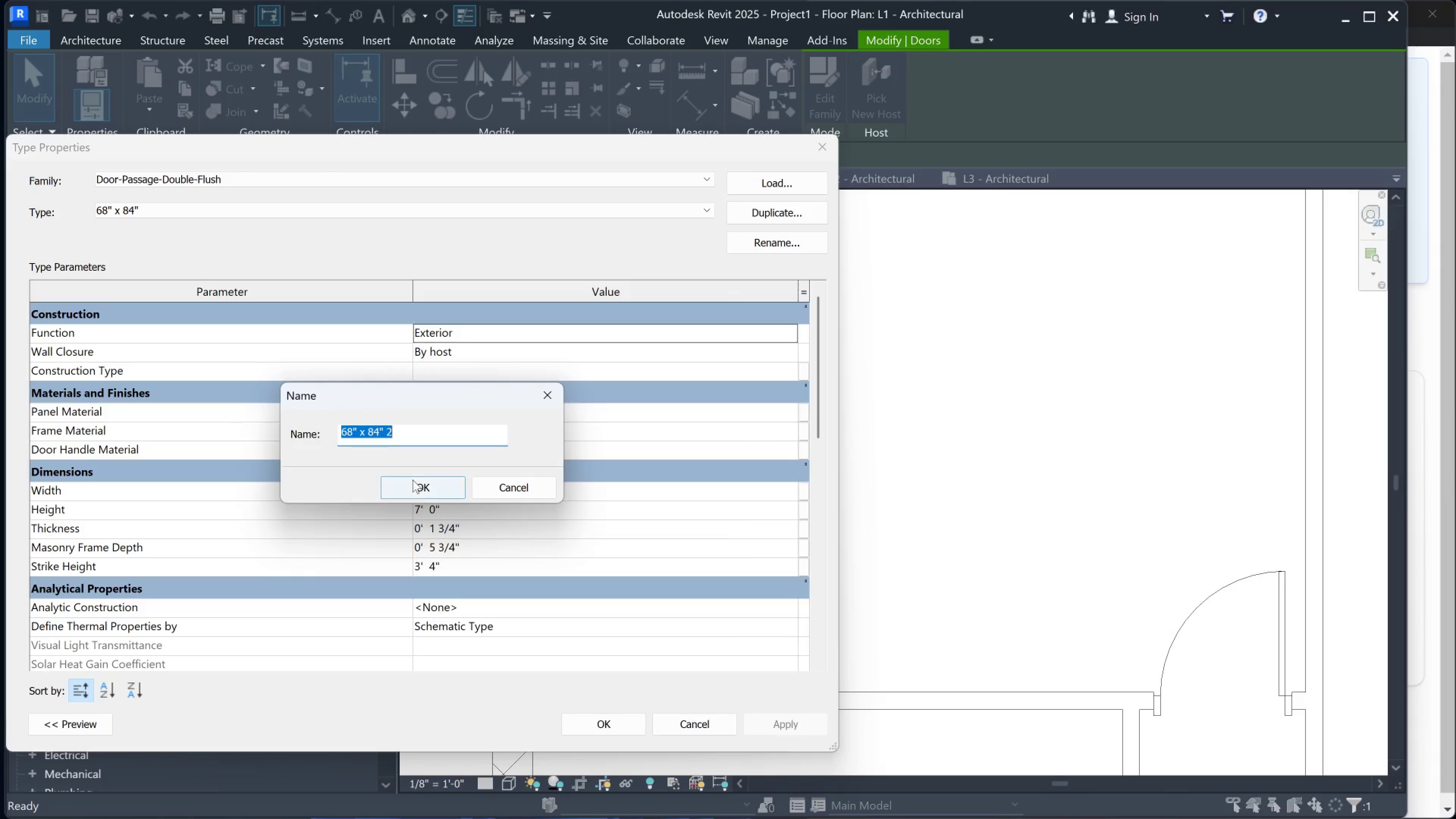 
left_click([406, 476])
 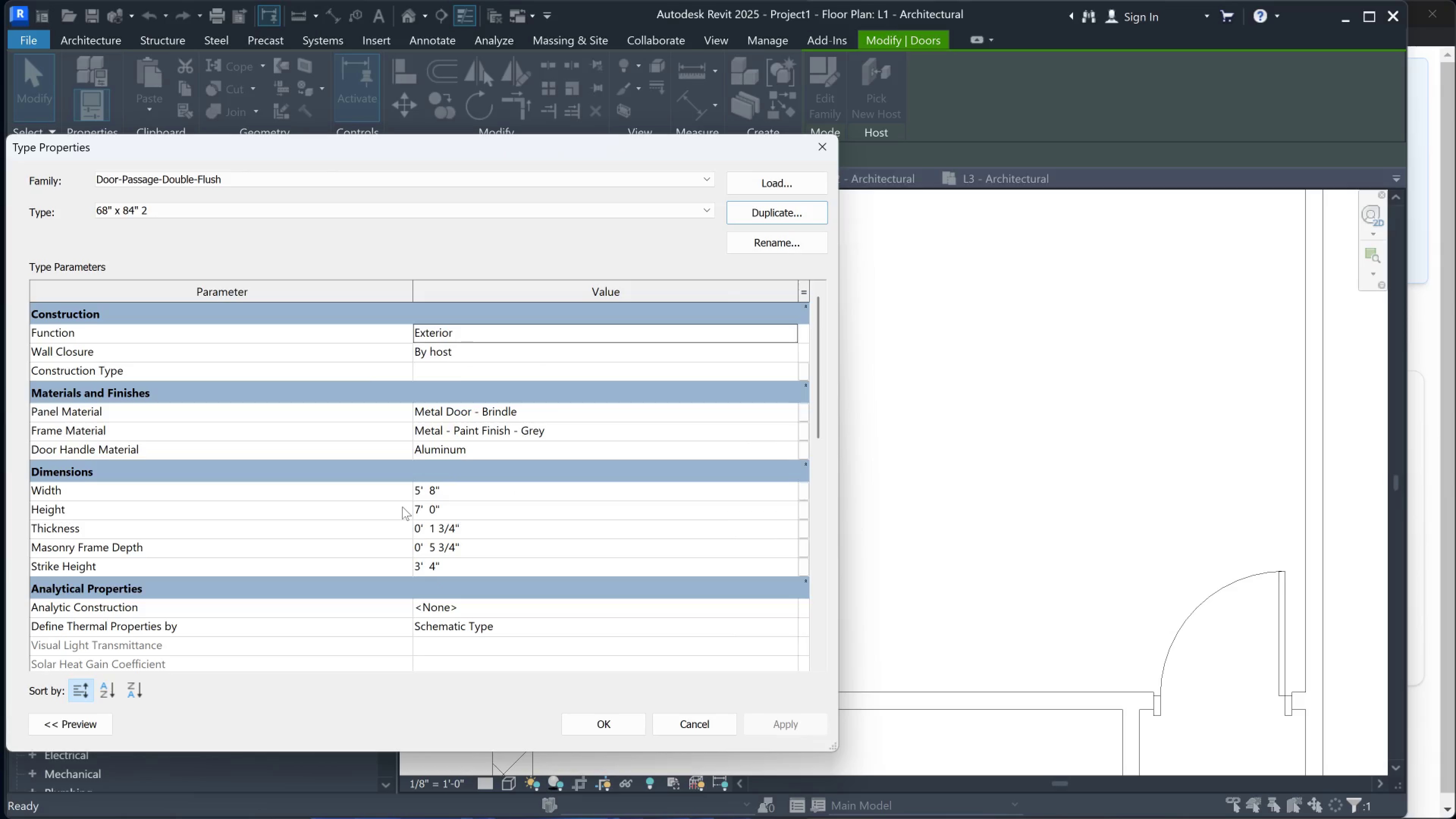 
scroll: coordinate [471, 491], scroll_direction: down, amount: 8.0
 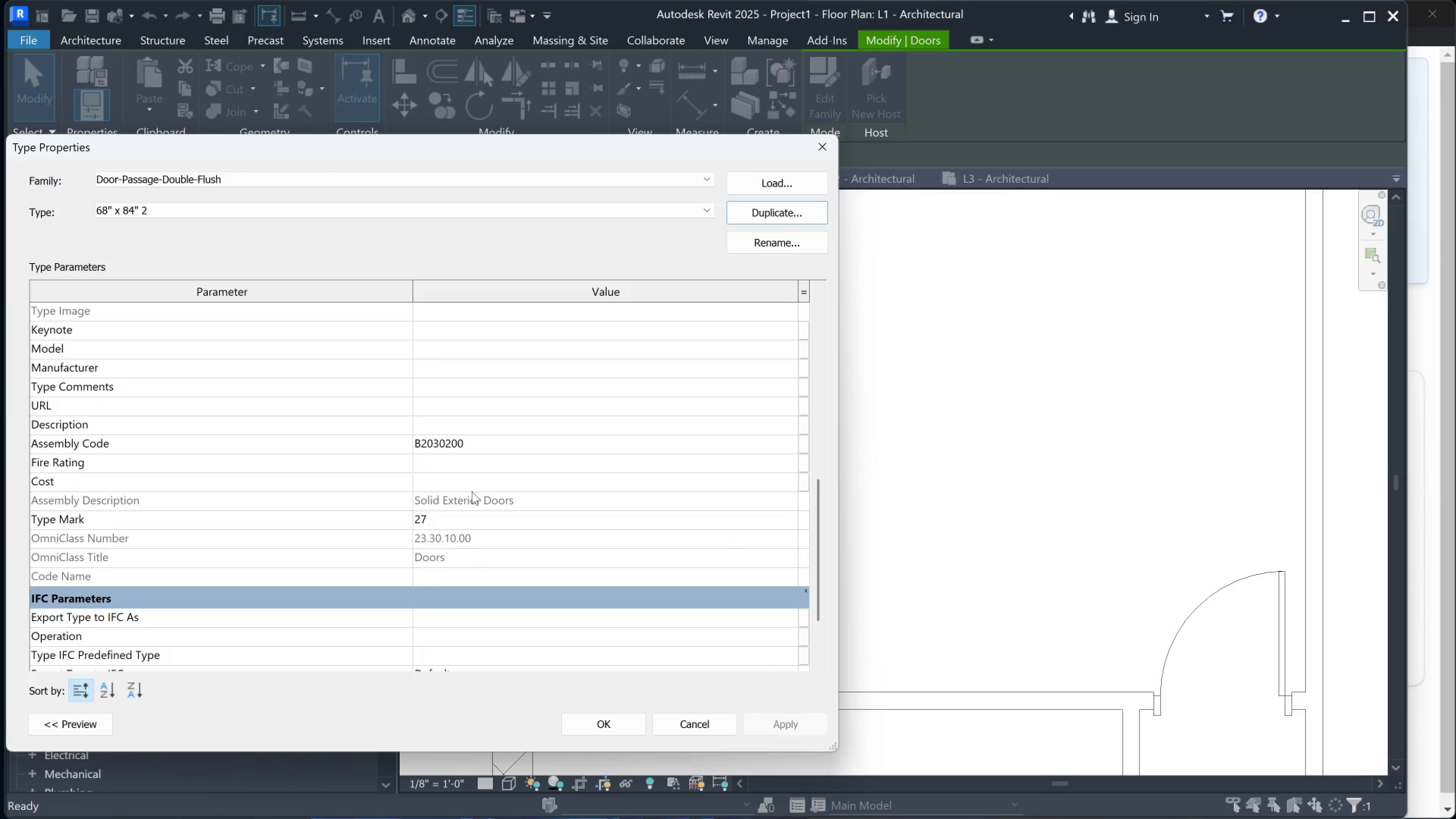 
scroll: coordinate [444, 478], scroll_direction: up, amount: 7.0
 